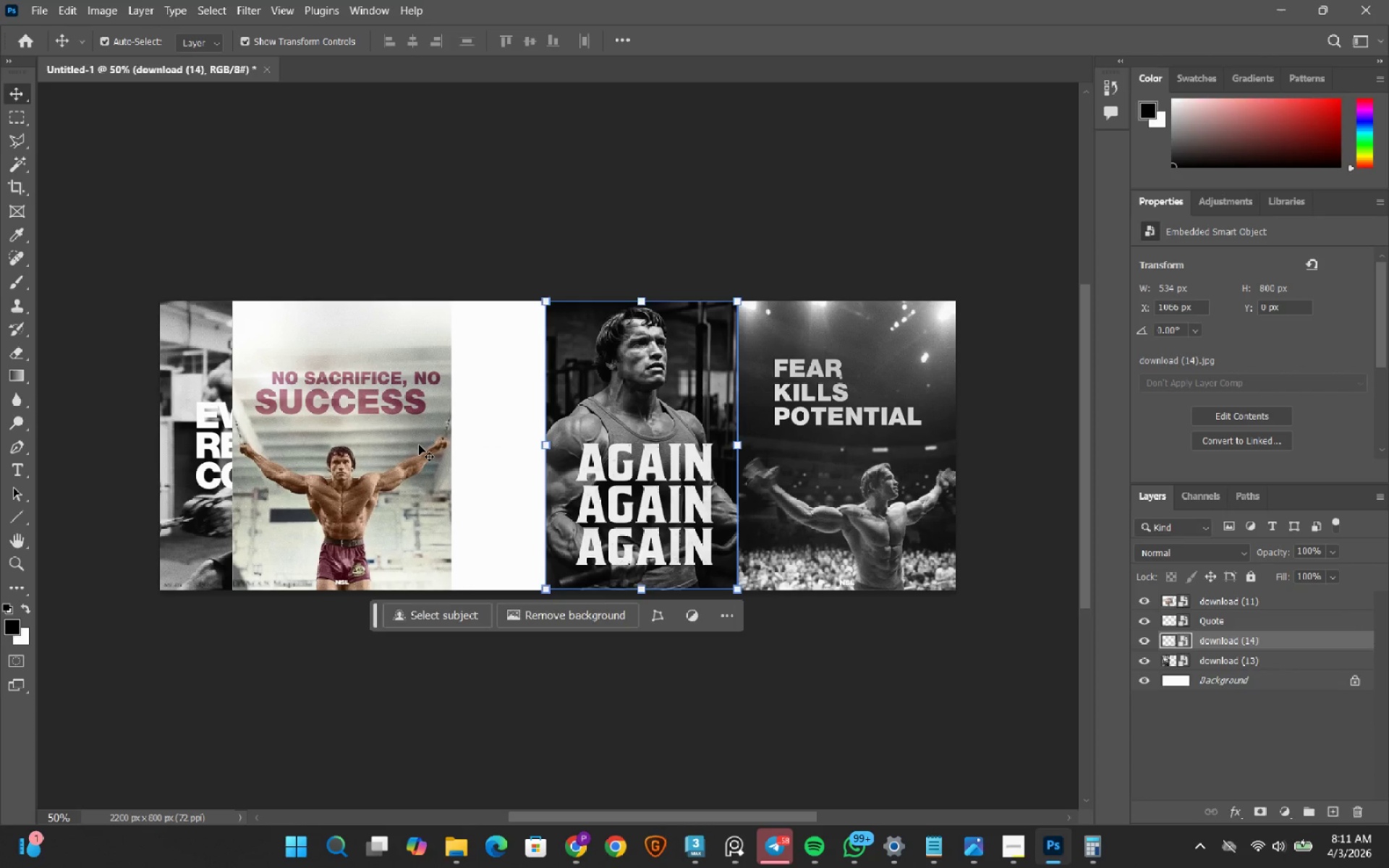 
left_click([419, 445])
 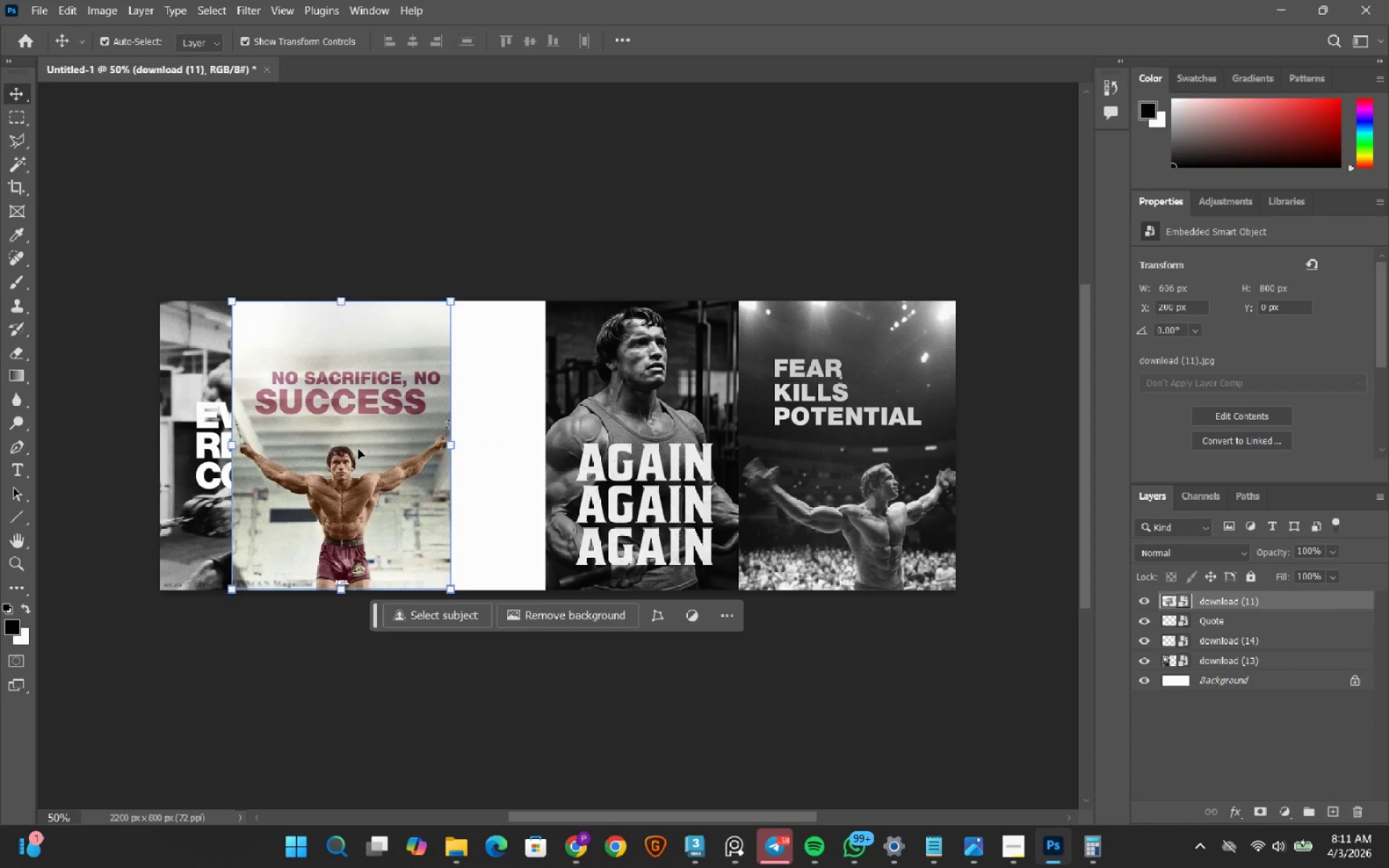 
left_click_drag(start_coordinate=[358, 449], to_coordinate=[401, 449])
 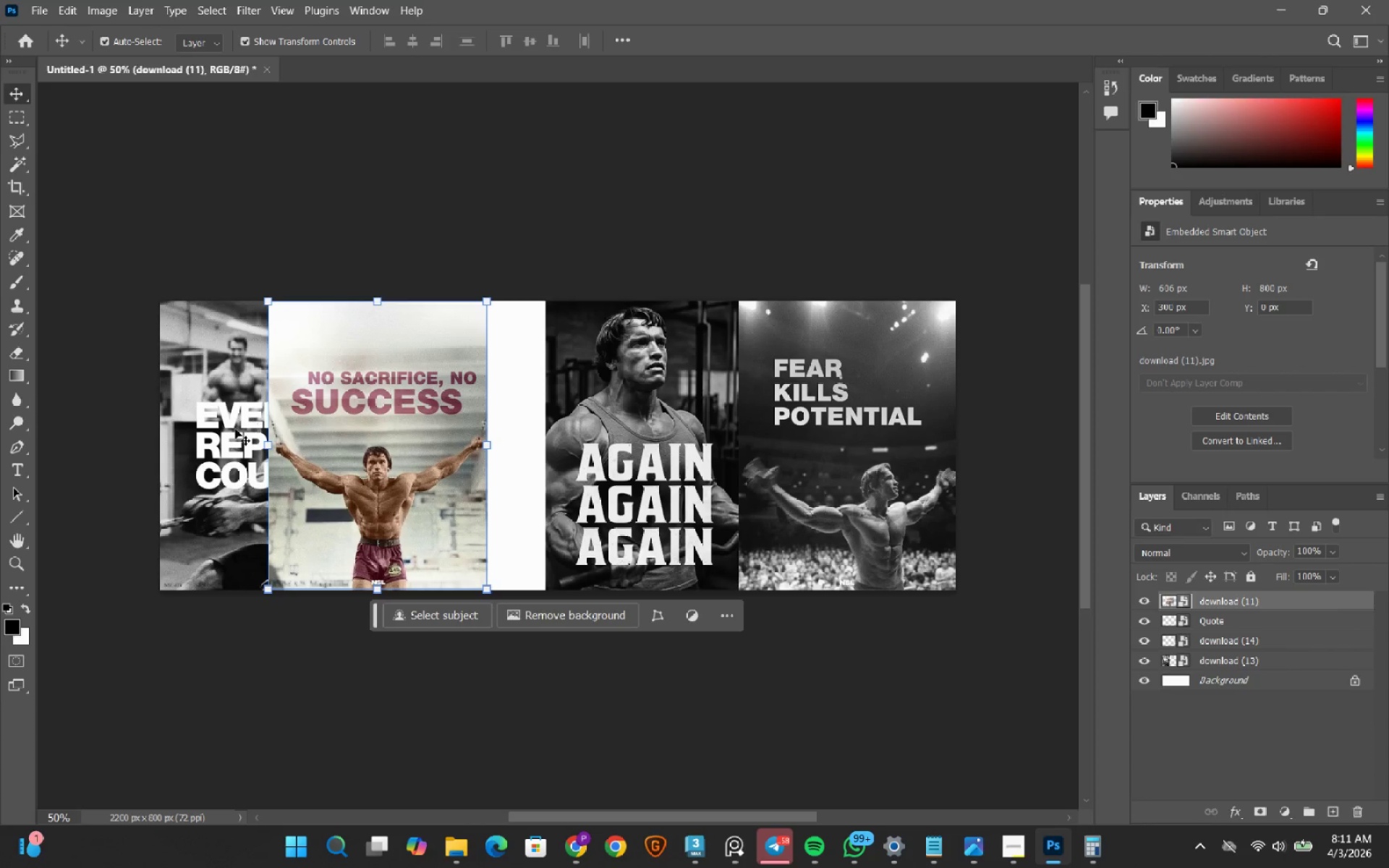 
left_click([235, 429])
 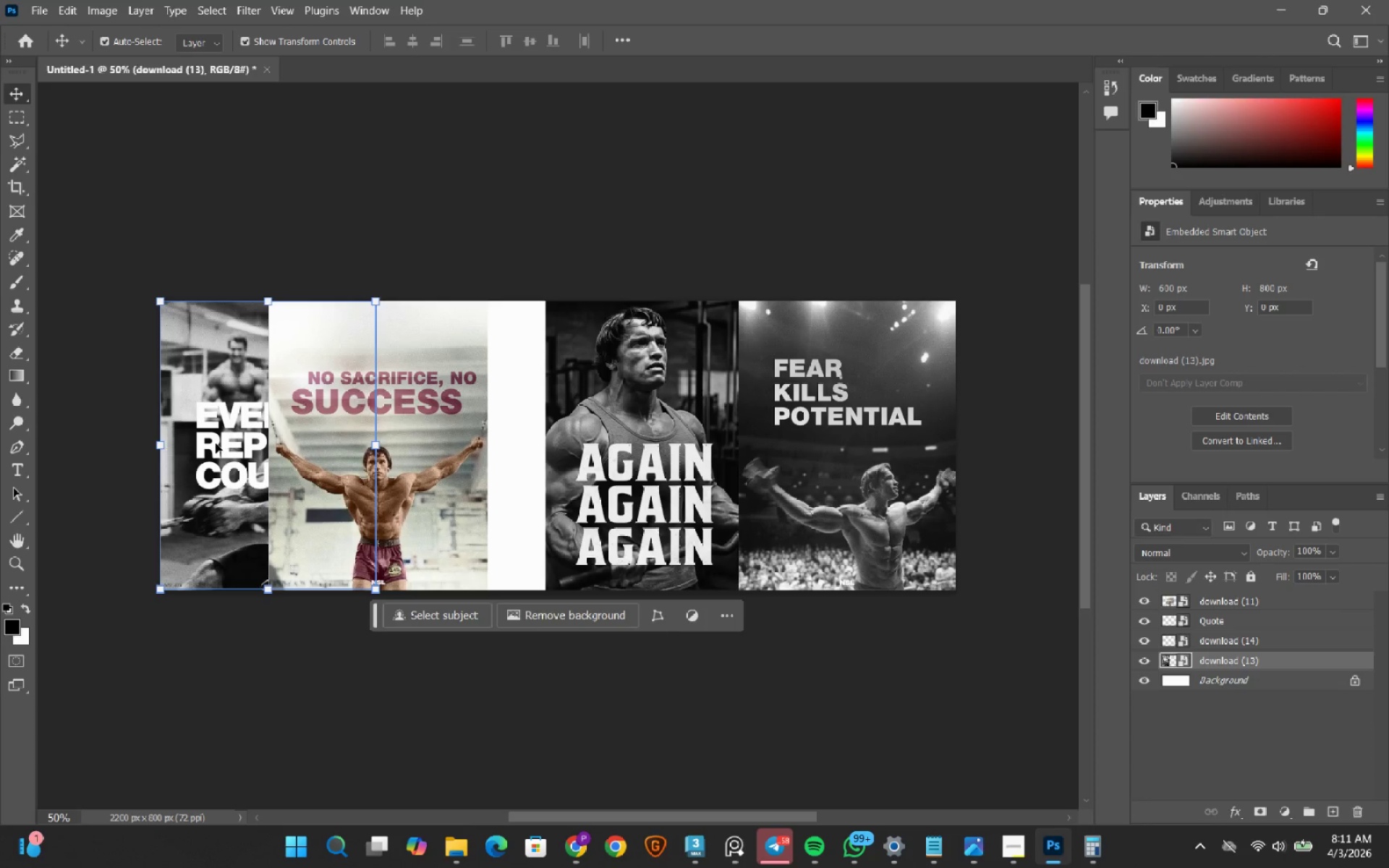 
left_click_drag(start_coordinate=[216, 443], to_coordinate=[388, 454])
 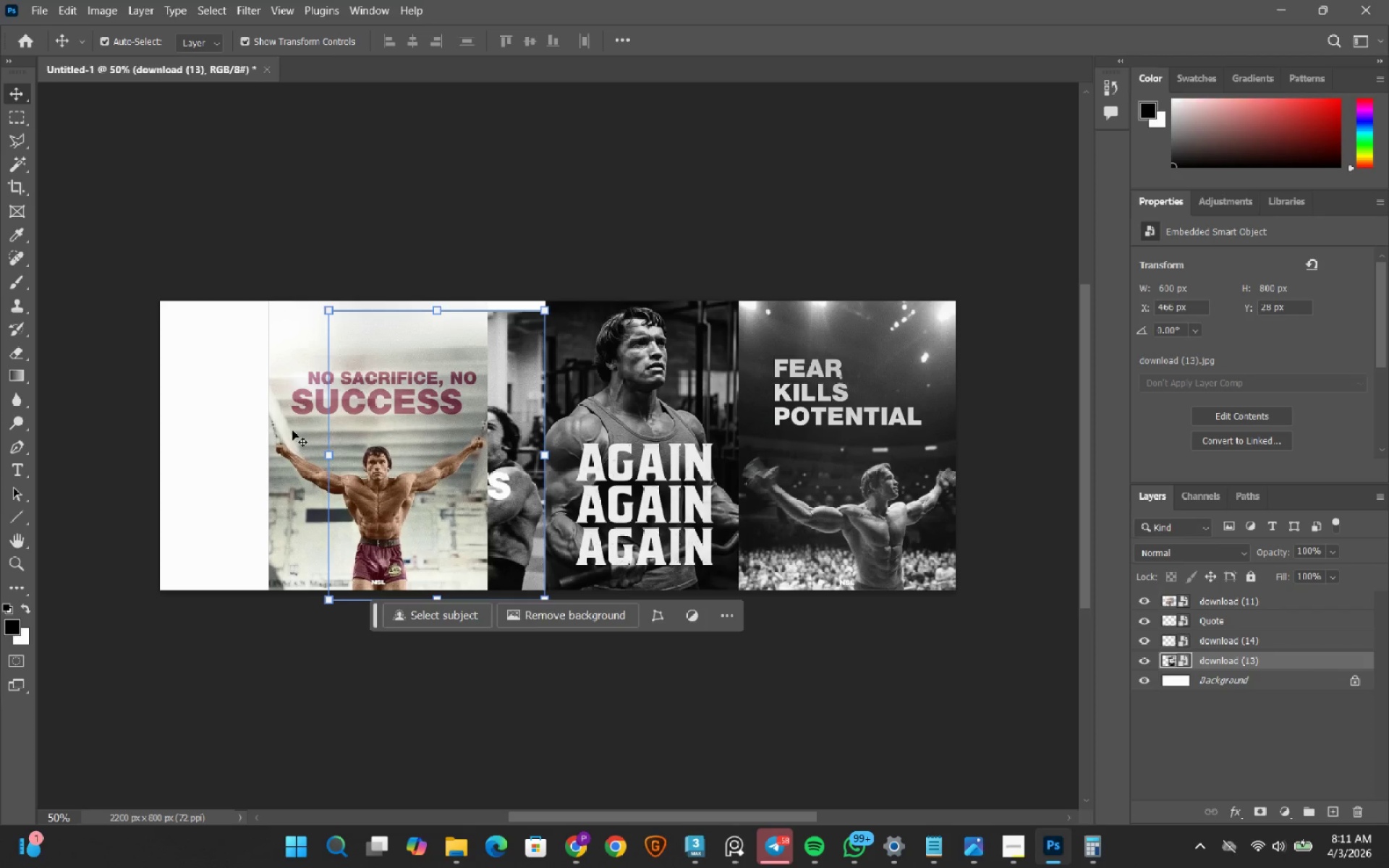 
left_click([294, 430])
 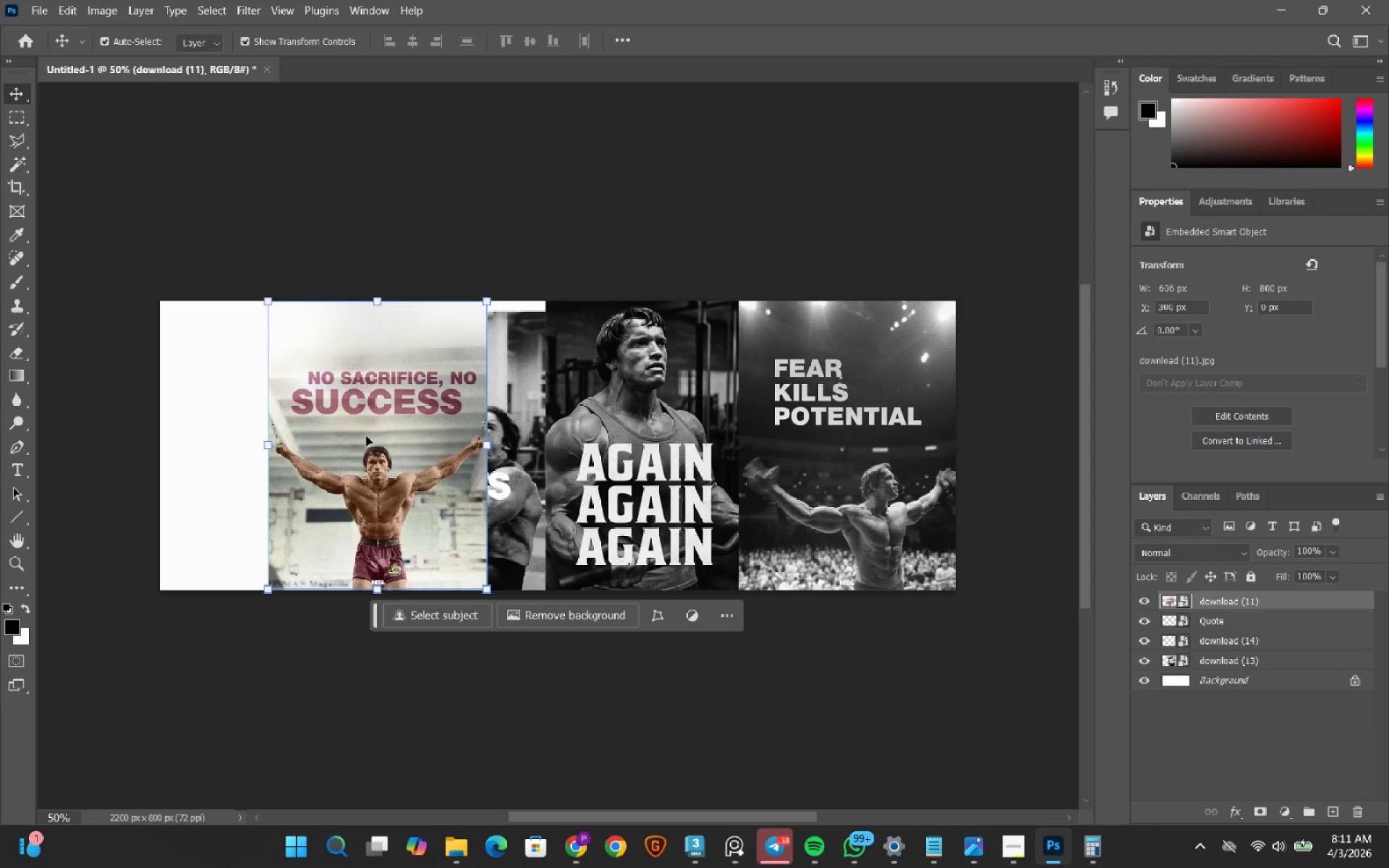 
left_click_drag(start_coordinate=[366, 436], to_coordinate=[195, 430])
 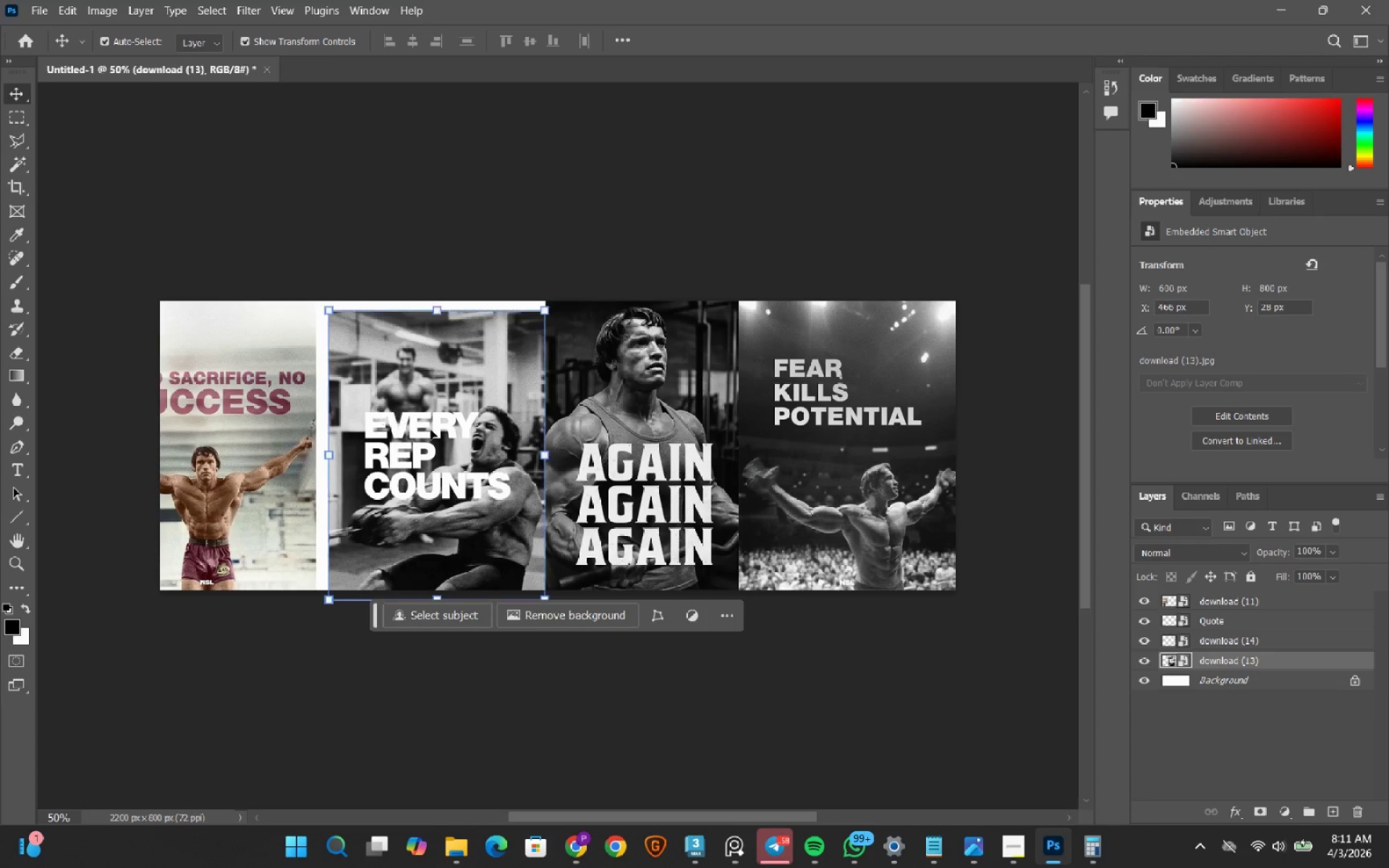 
left_click_drag(start_coordinate=[438, 433], to_coordinate=[437, 424])
 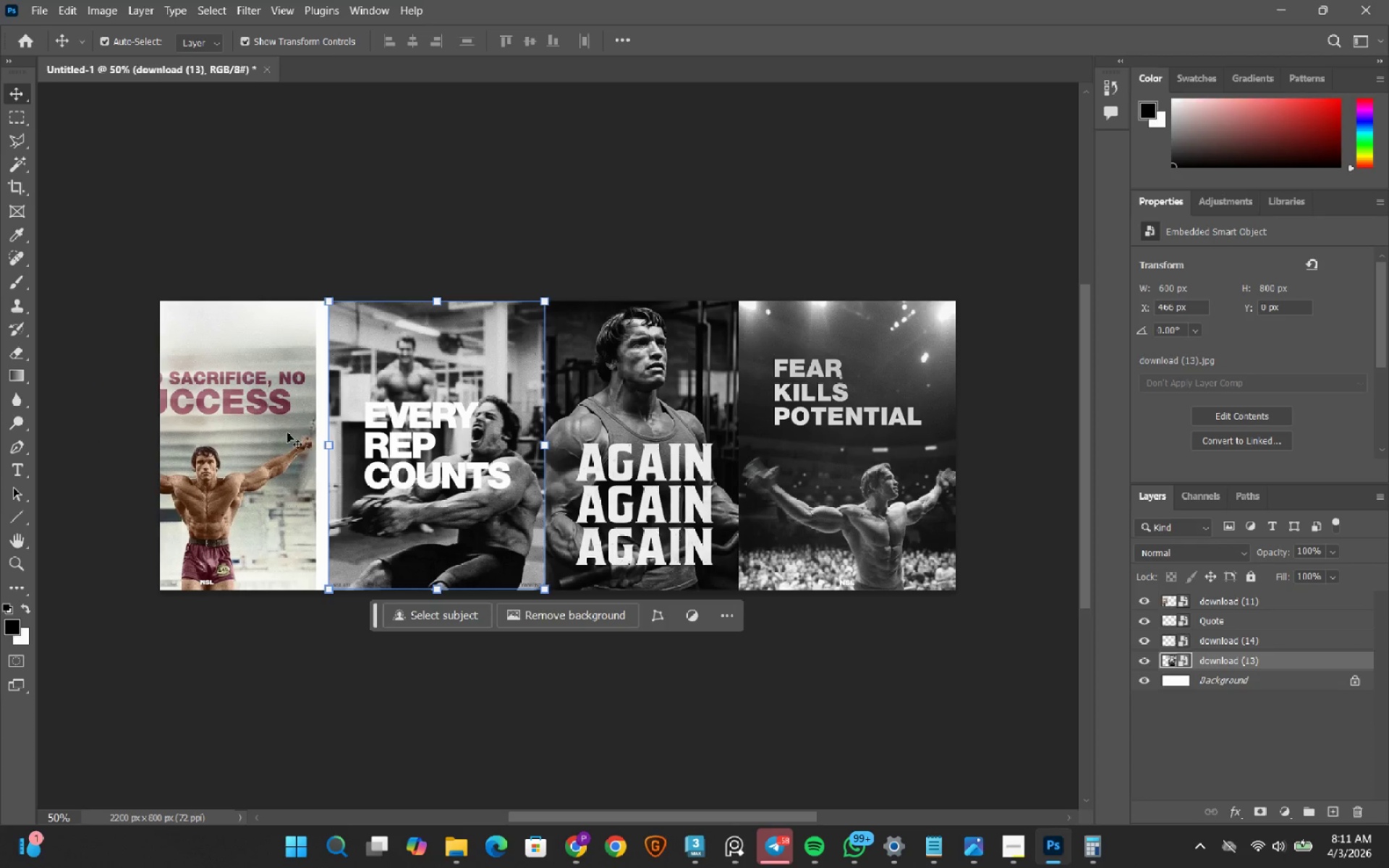 
left_click([278, 431])
 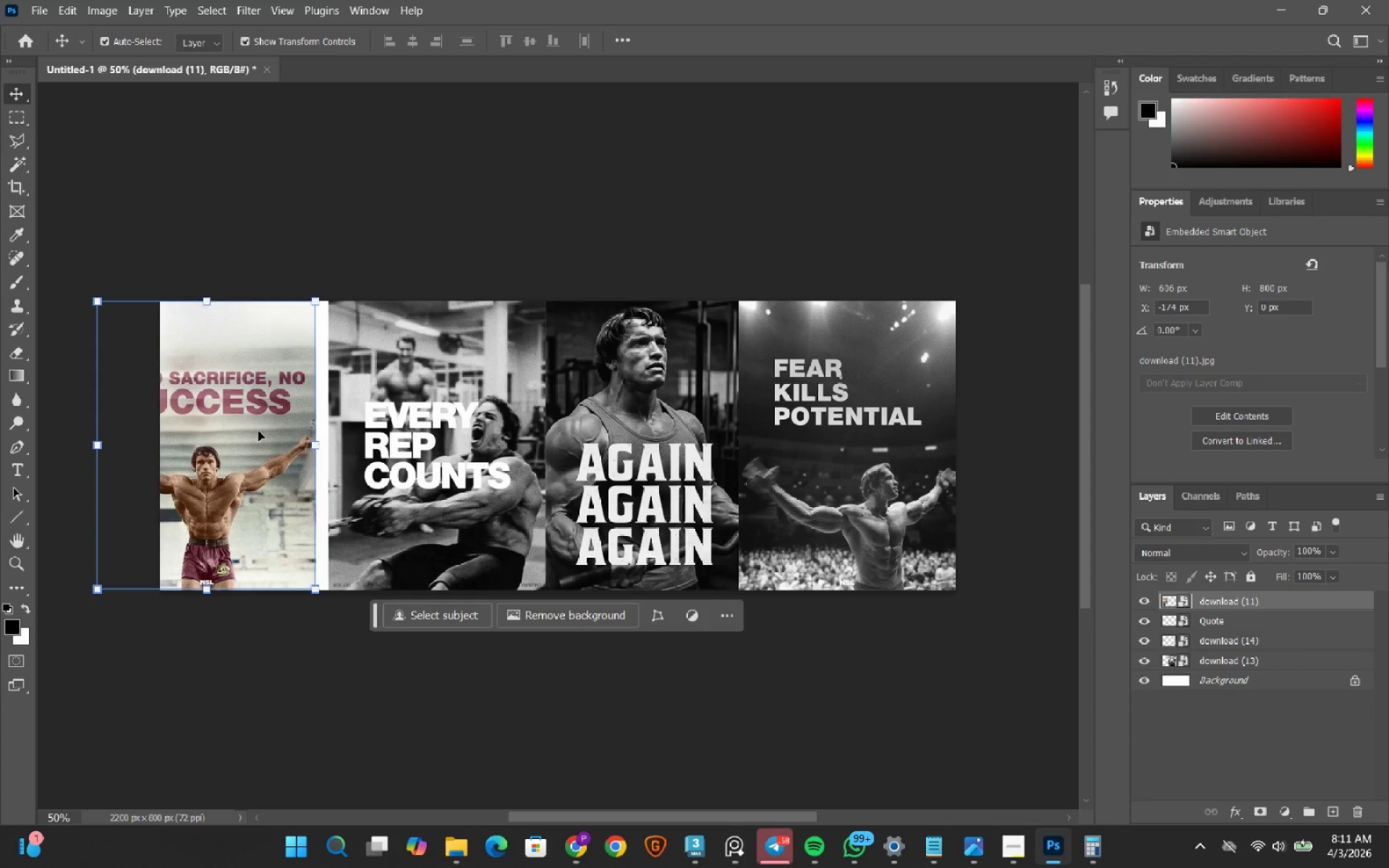 
left_click_drag(start_coordinate=[258, 431], to_coordinate=[266, 431])
 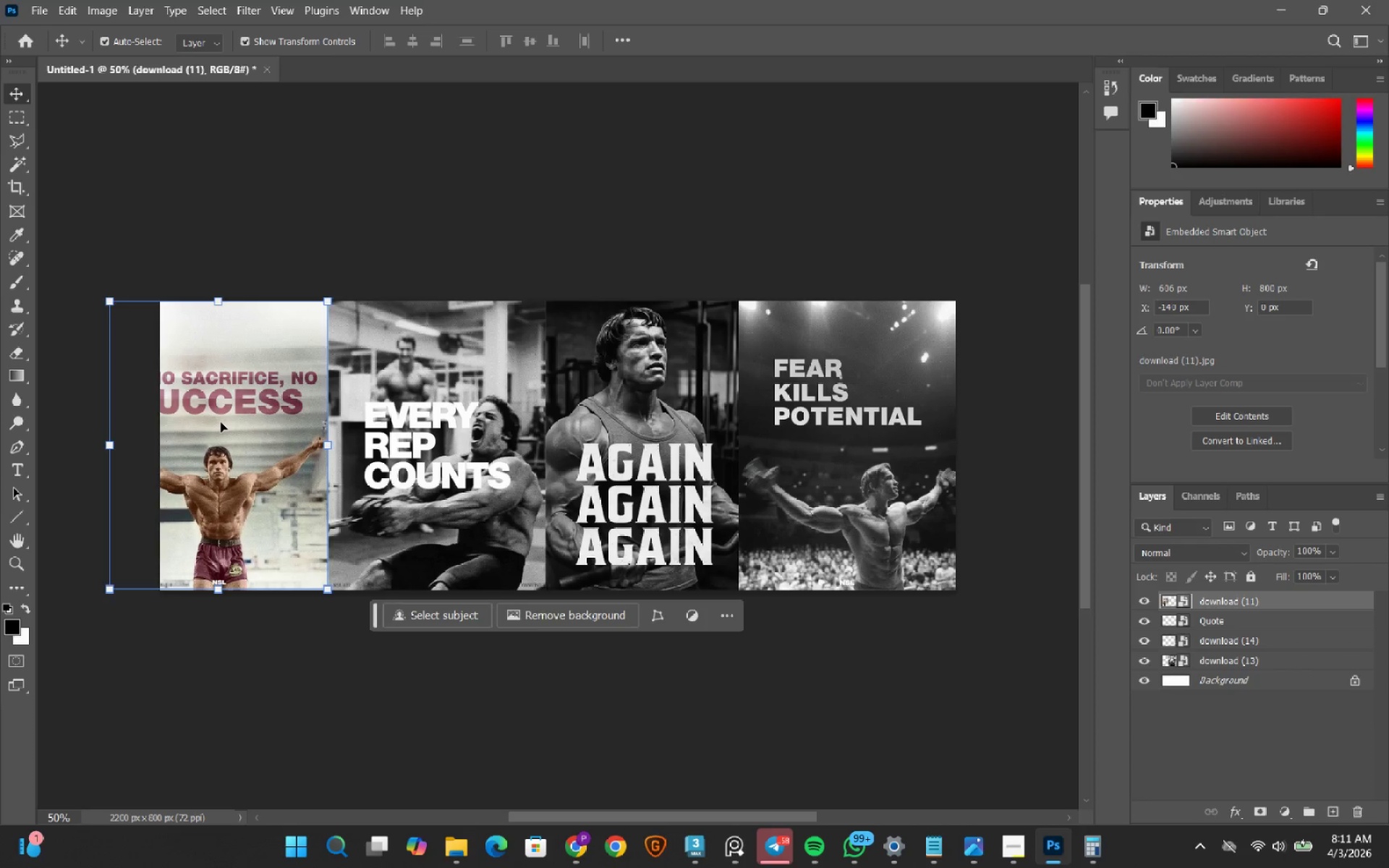 
key(Control+T)
 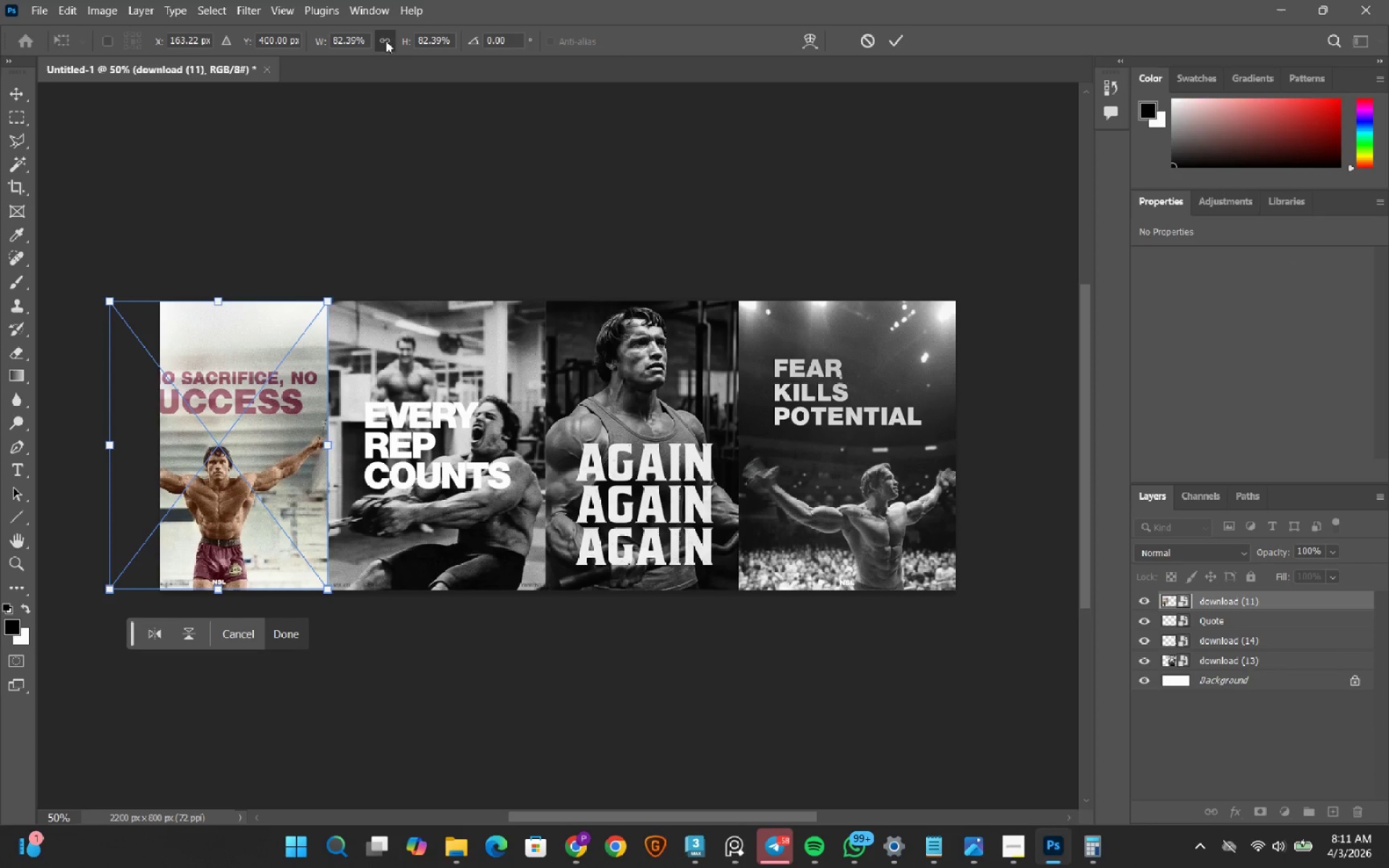 
left_click([388, 36])
 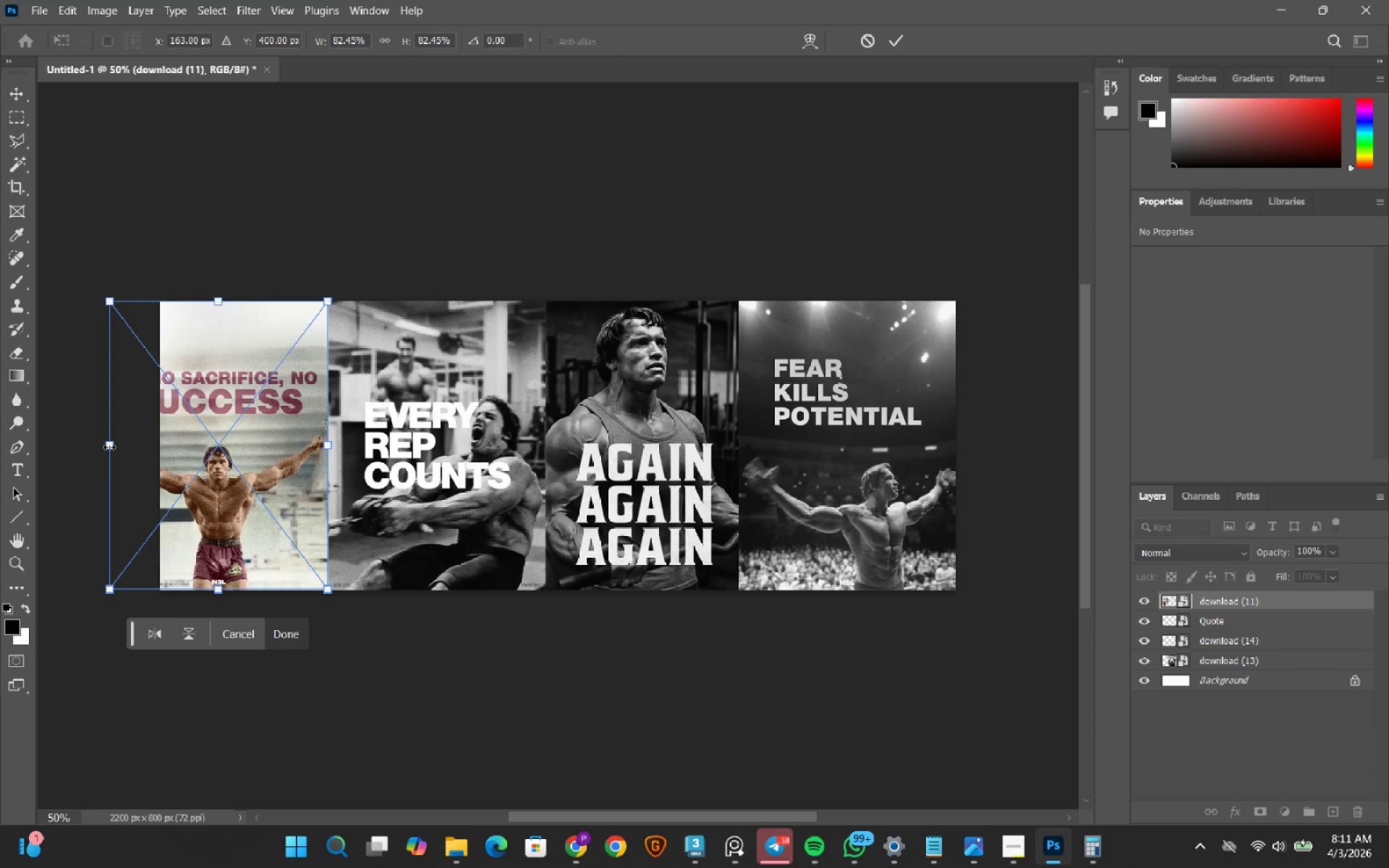 
left_click_drag(start_coordinate=[109, 447], to_coordinate=[159, 454])
 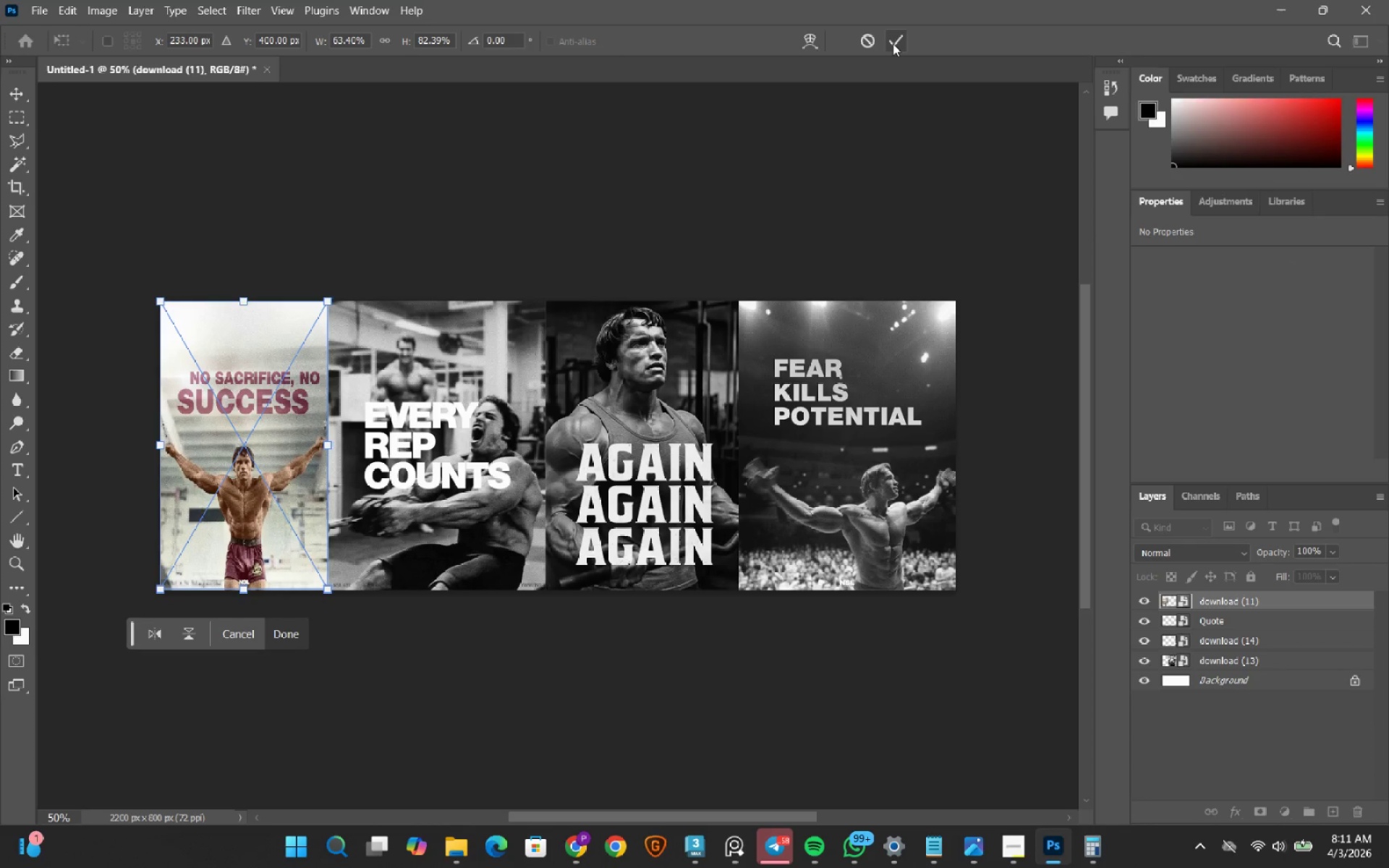 
double_click([732, 195])
 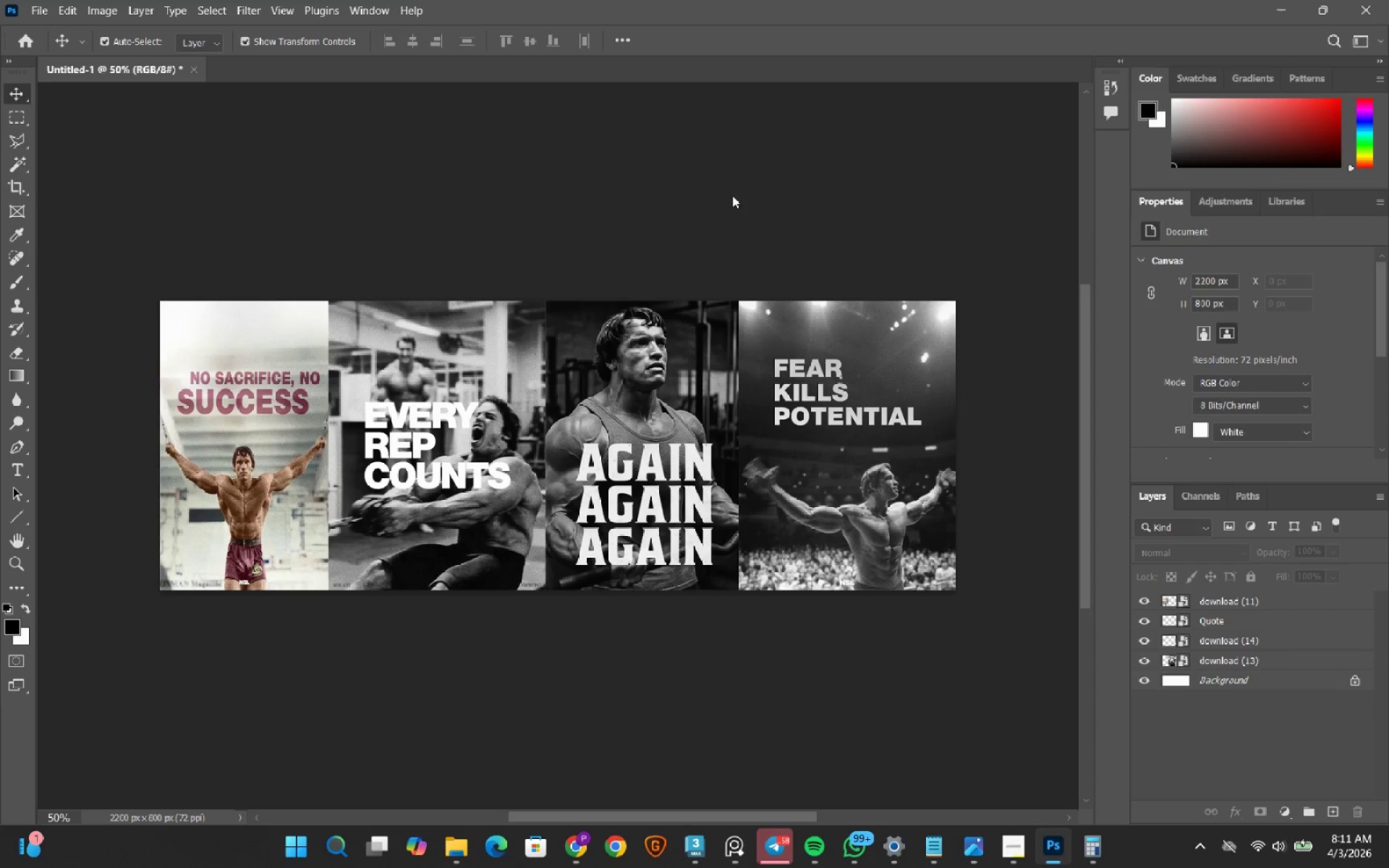 
wait(5.53)
 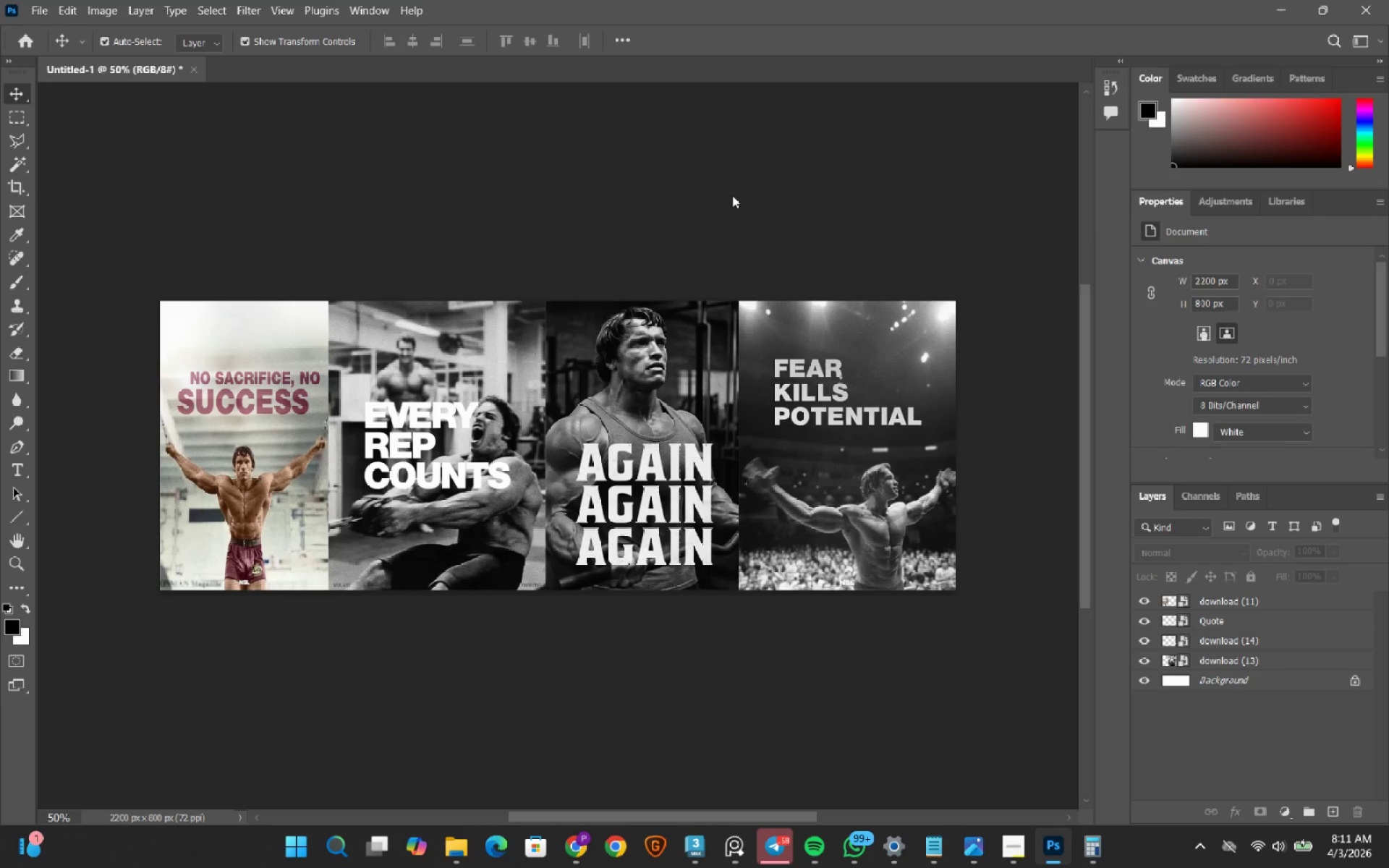 
left_click([36, 10])
 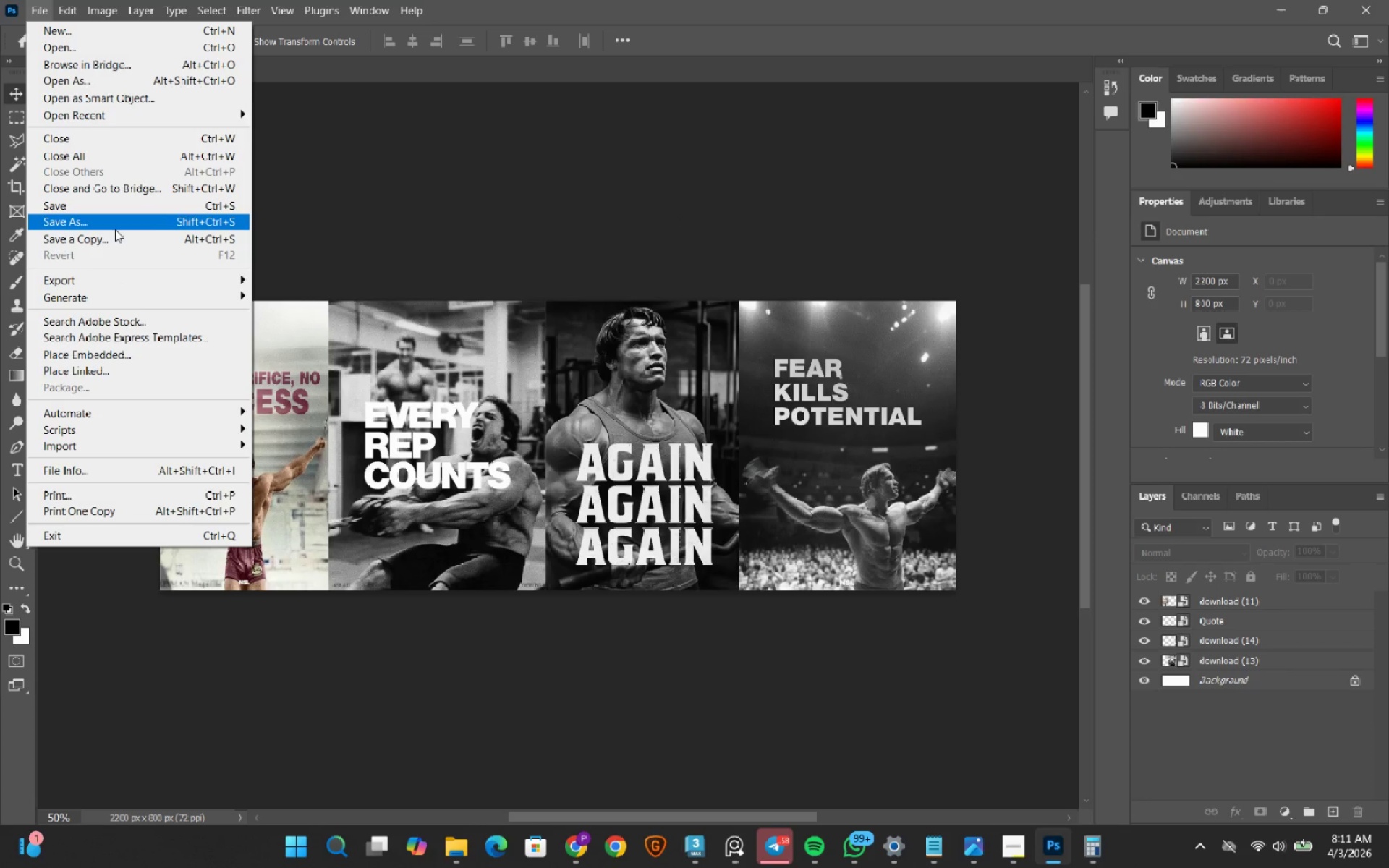 
left_click([114, 242])
 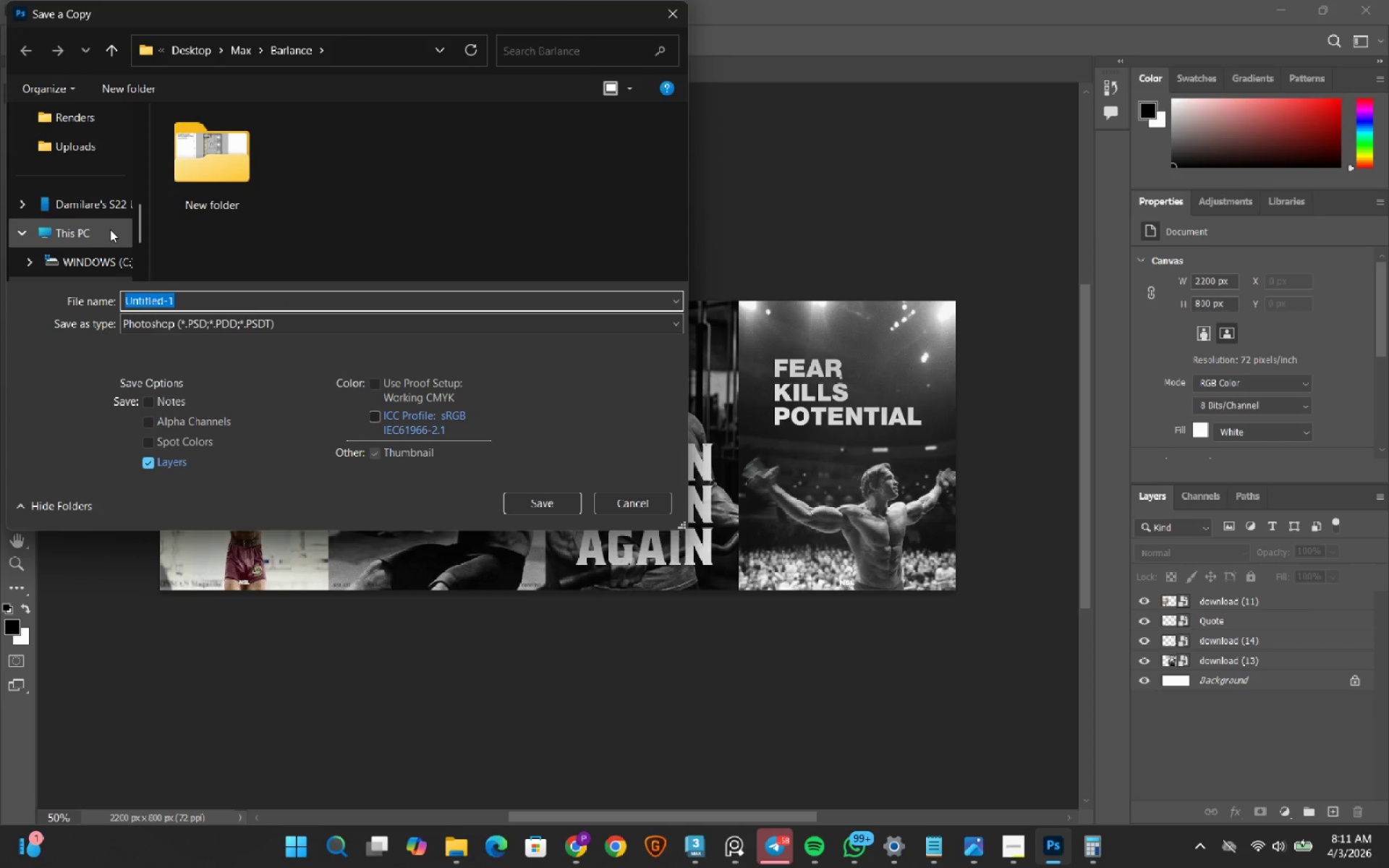 
scroll: coordinate [81, 203], scroll_direction: up, amount: 3.0
 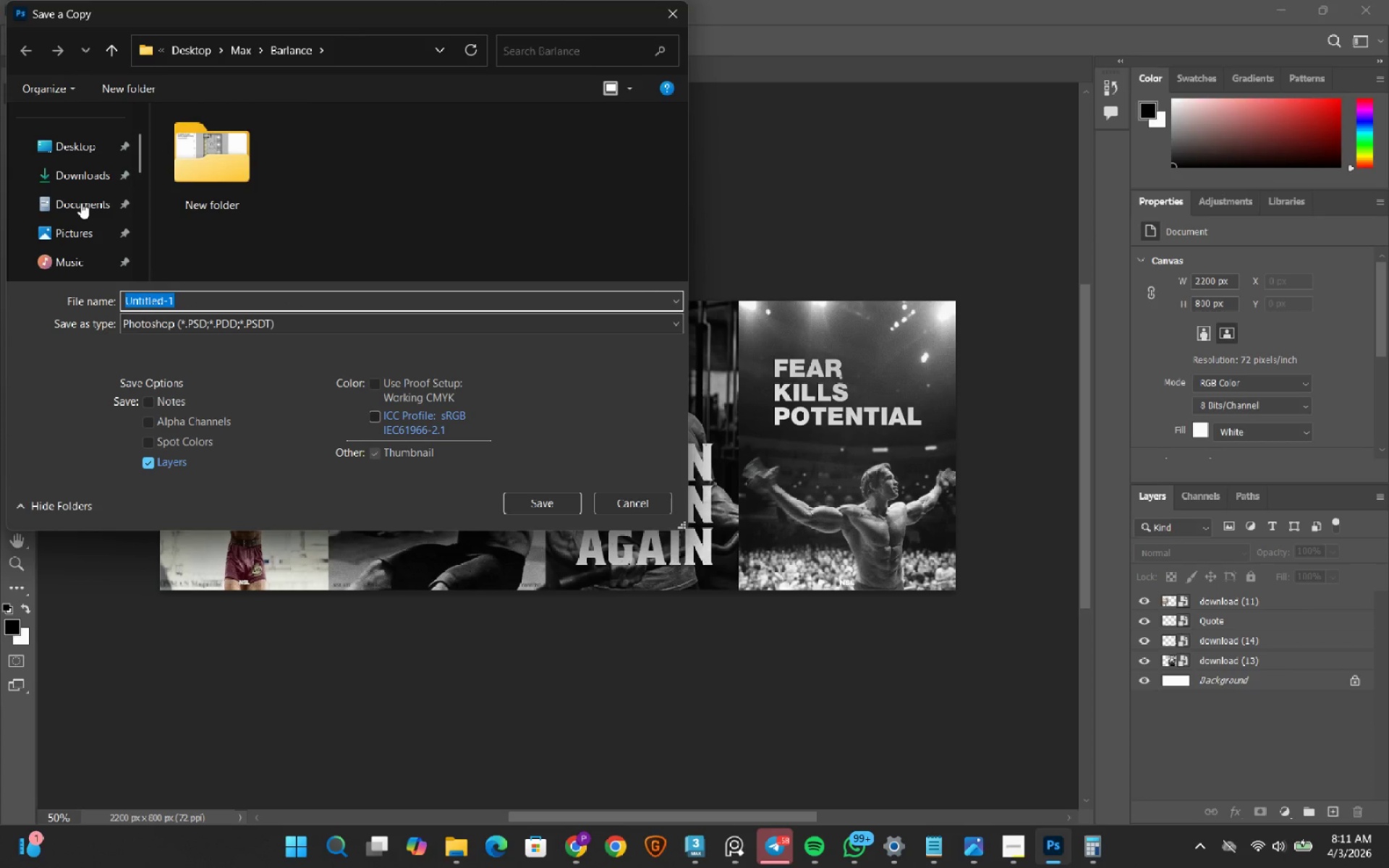 
left_click([81, 203])
 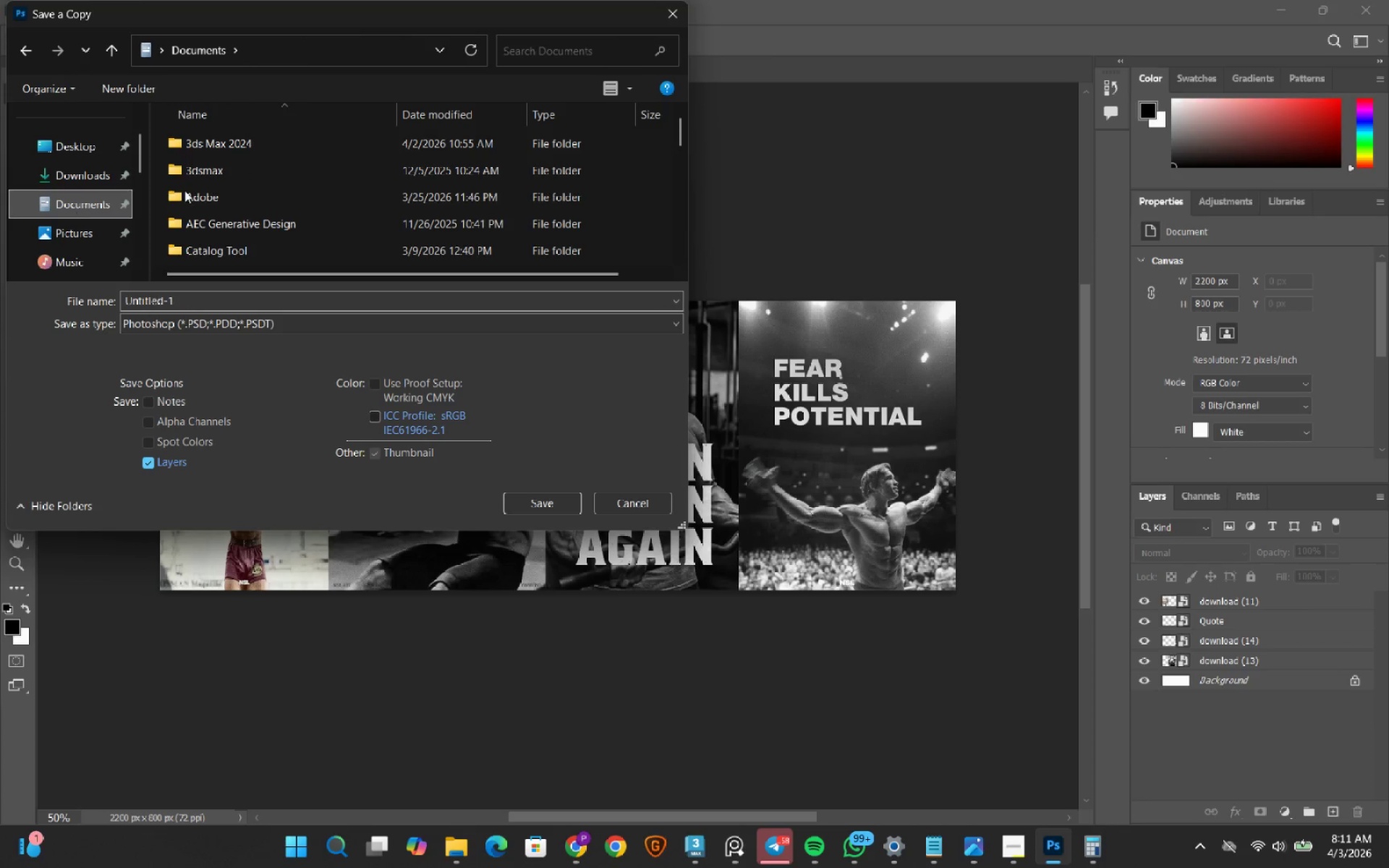 
scroll: coordinate [262, 200], scroll_direction: down, amount: 2.0
 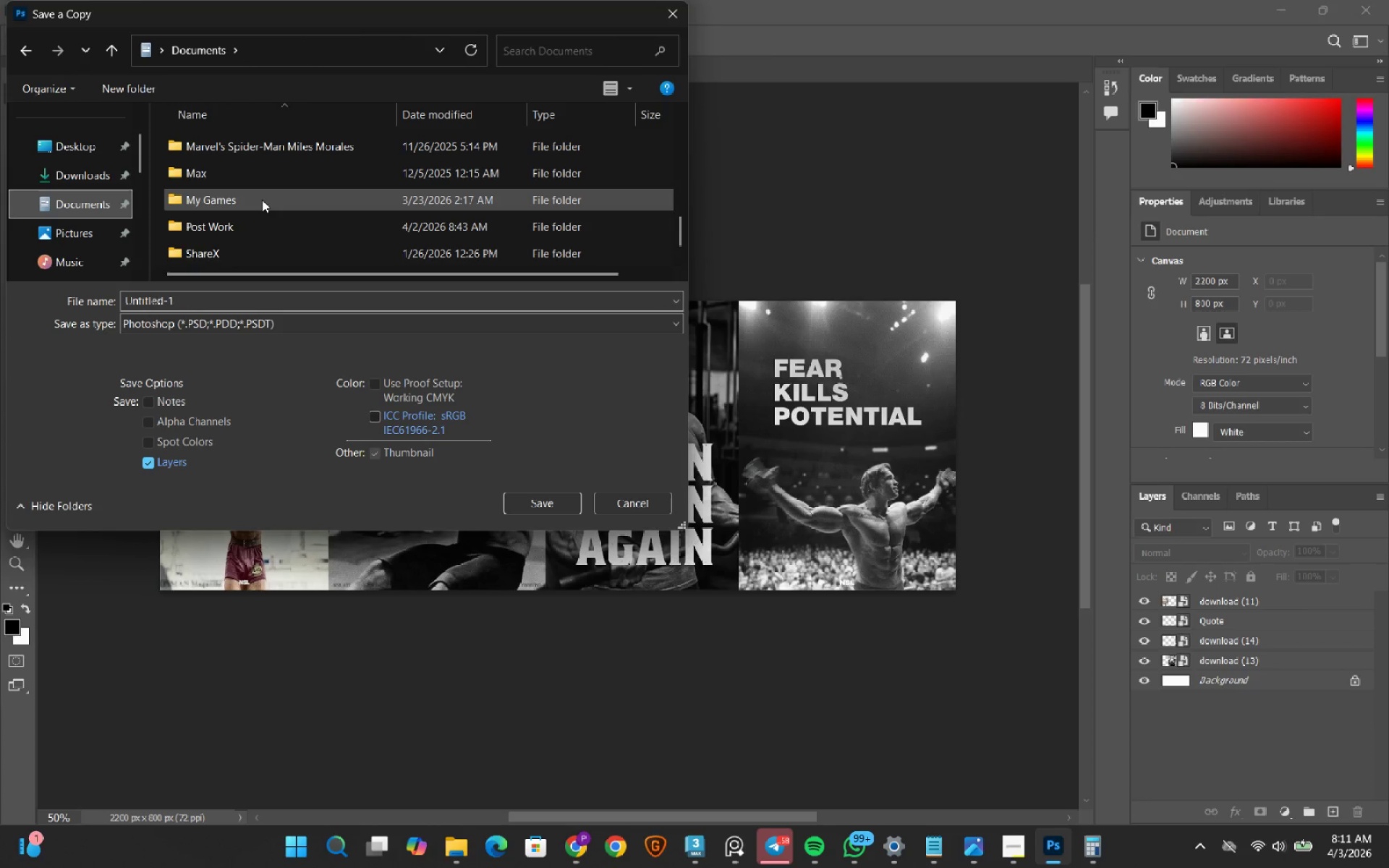 
double_click([253, 231])
 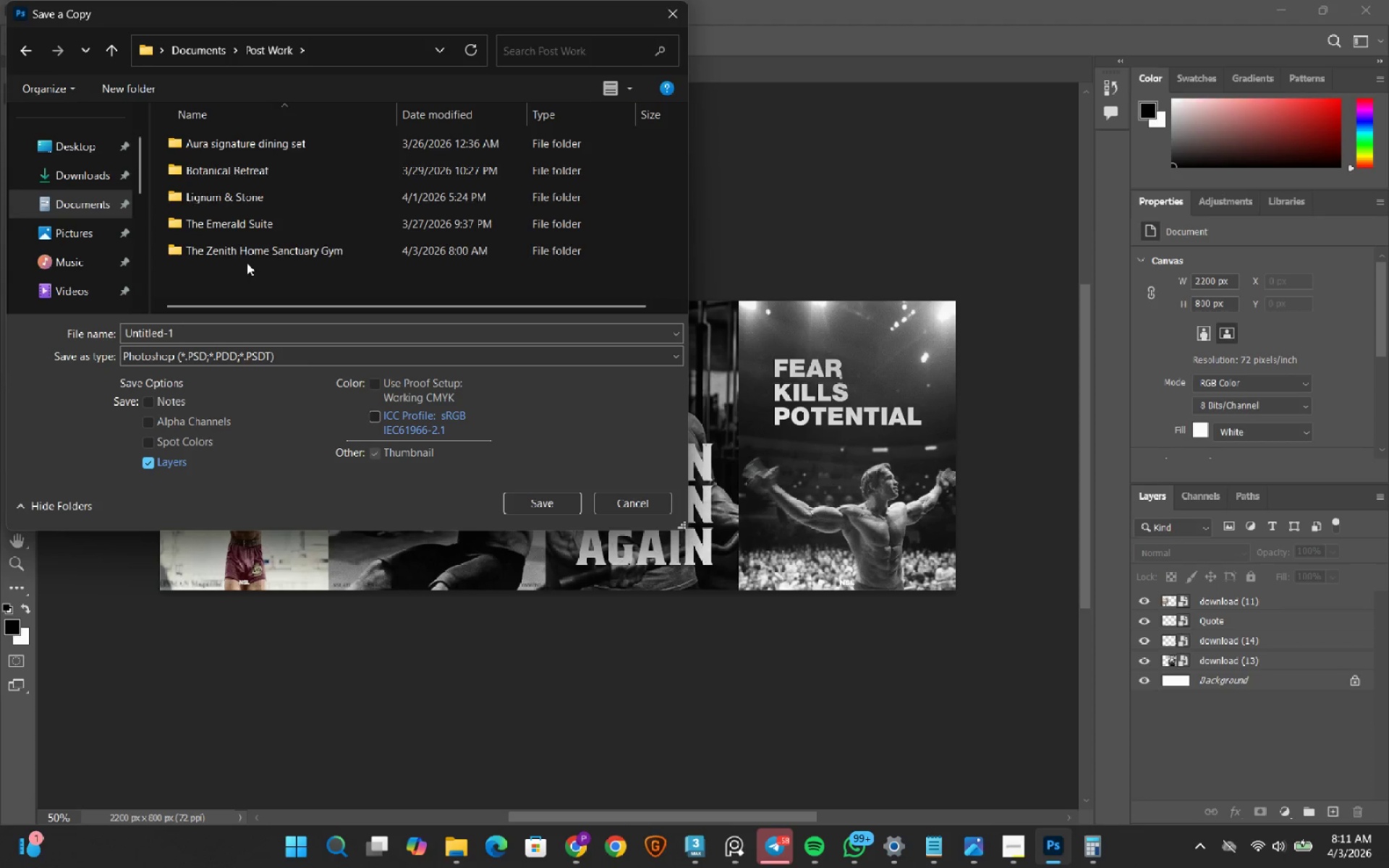 
double_click([248, 252])
 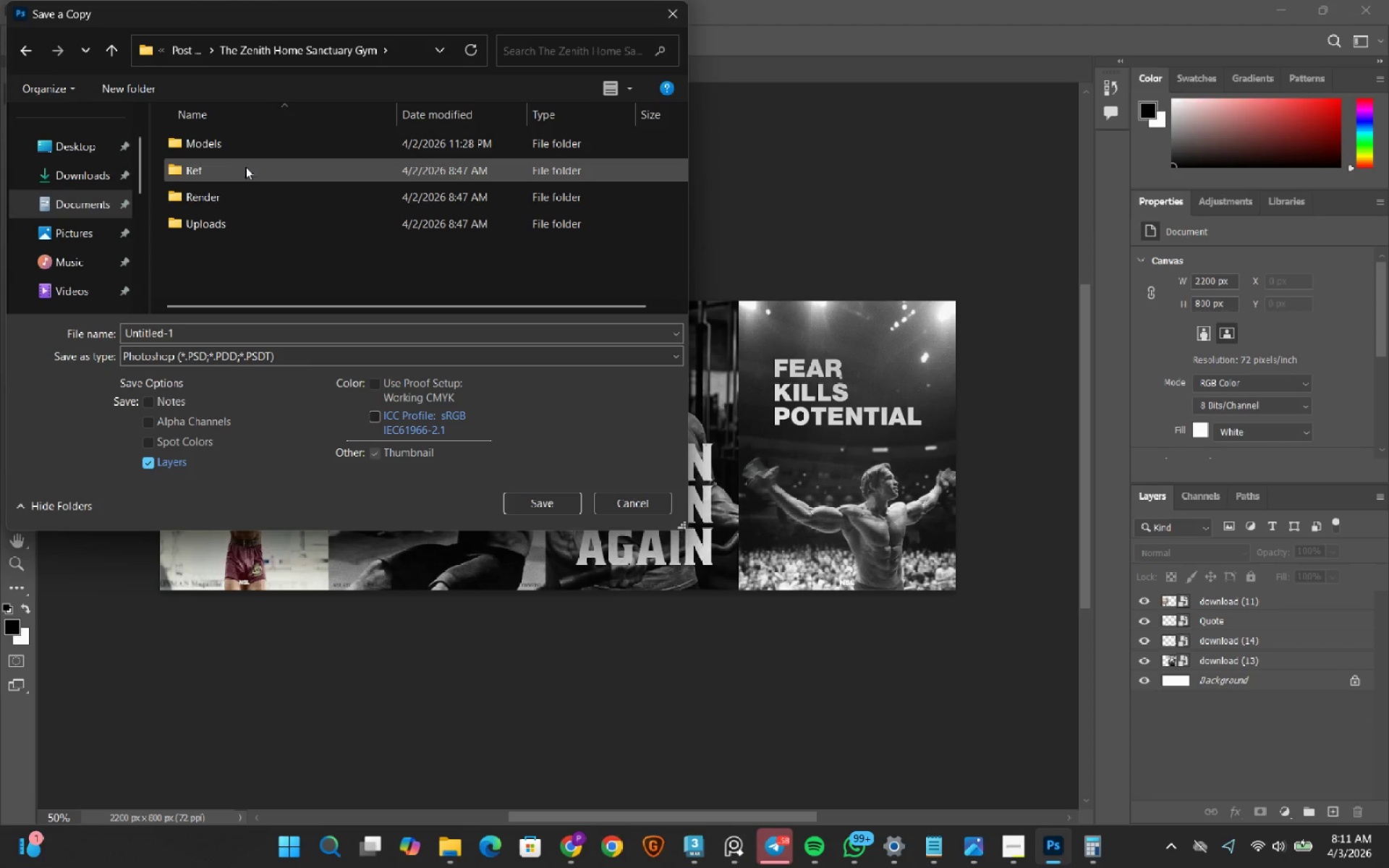 
mouse_move([260, 165])
 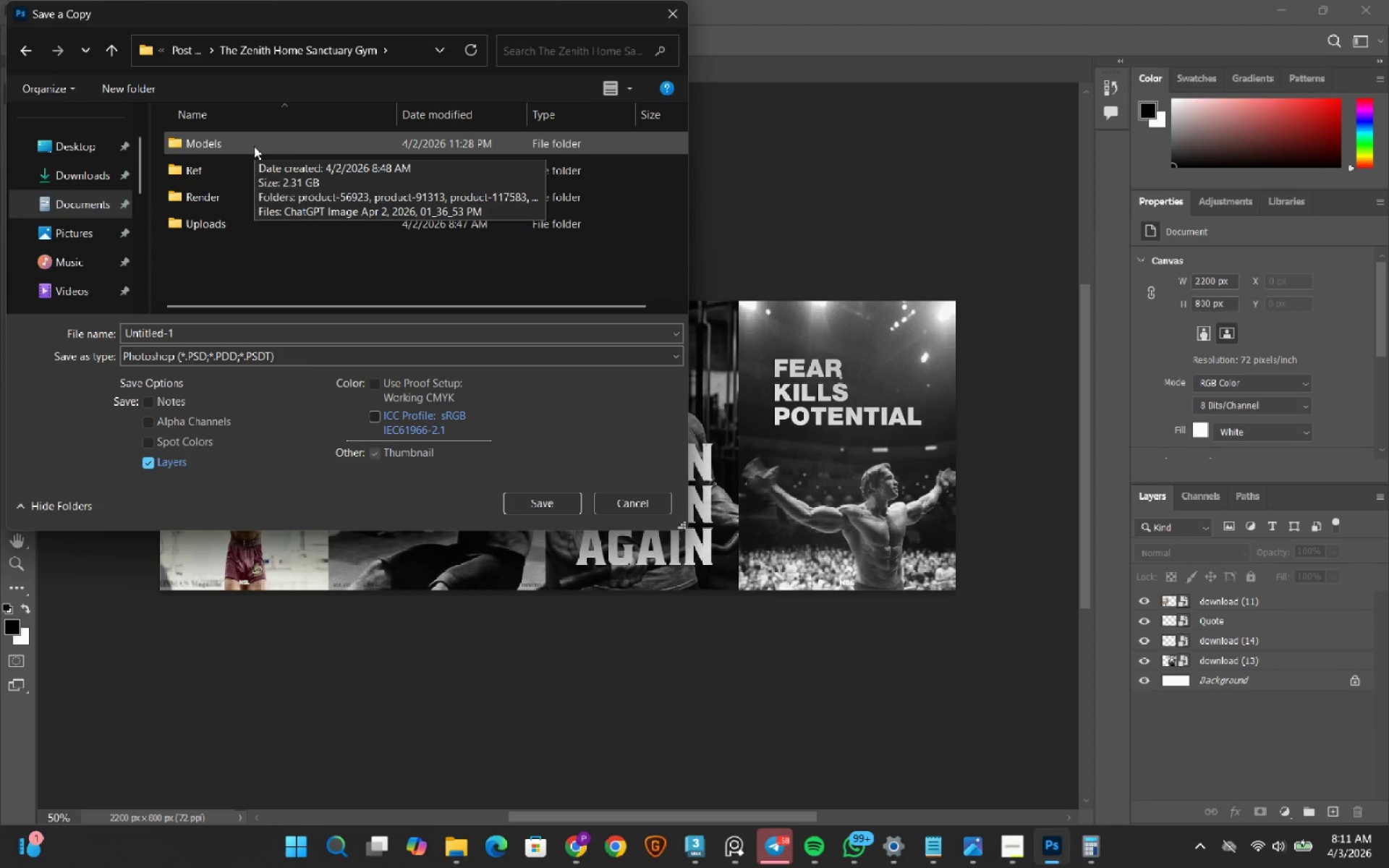 
double_click([254, 146])
 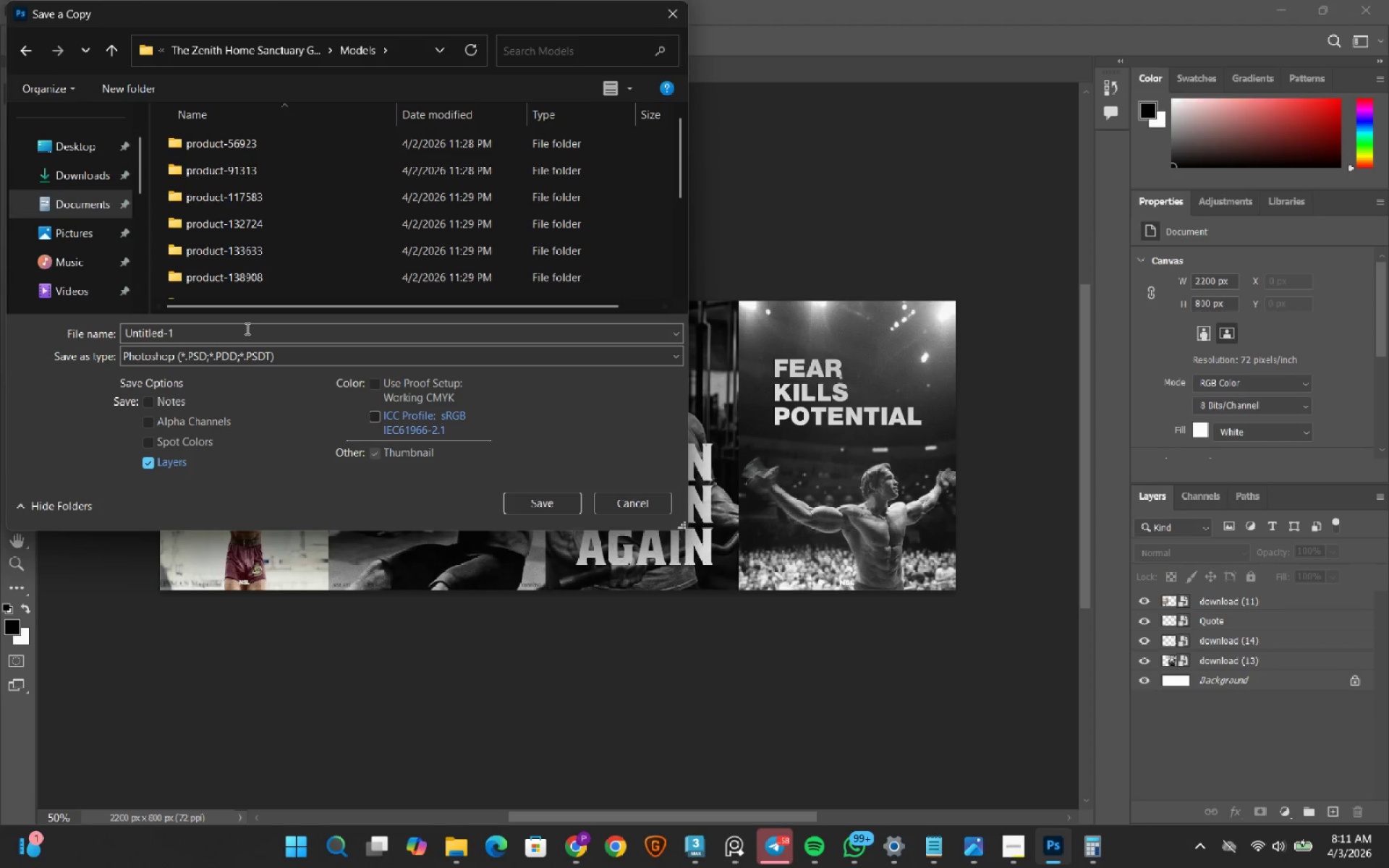 
left_click([205, 334])
 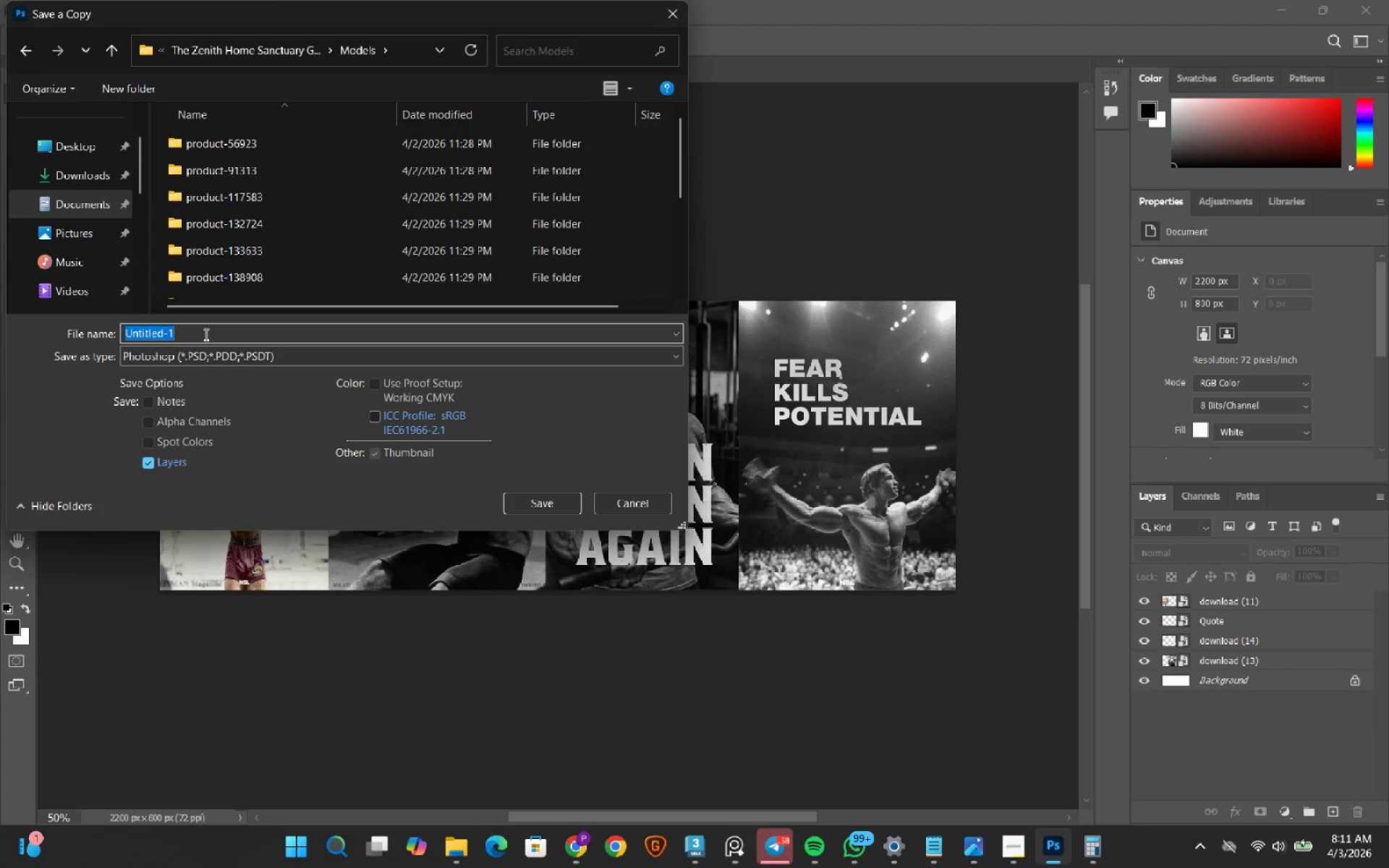 
type(Arnold wall)
 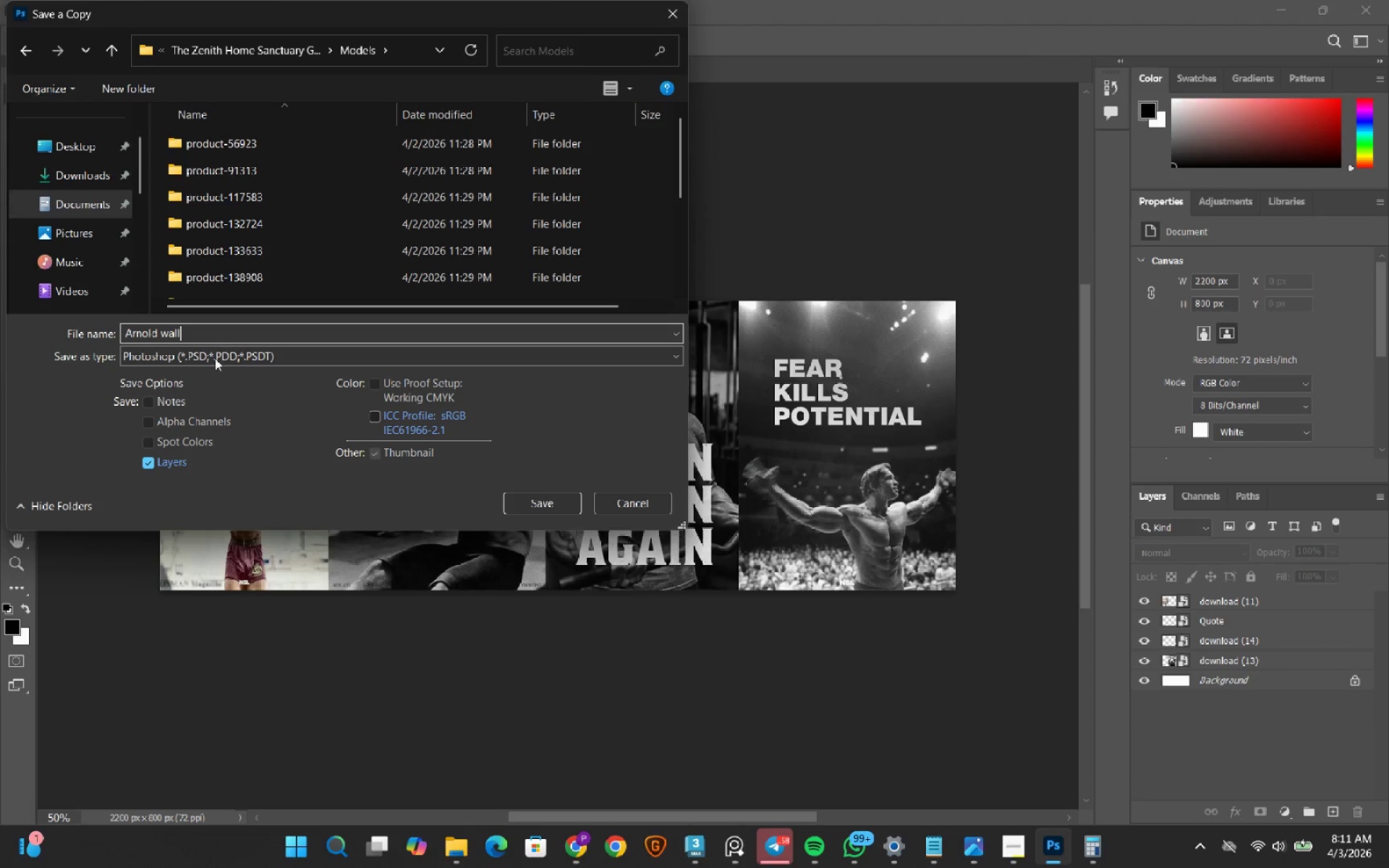 
left_click([212, 357])
 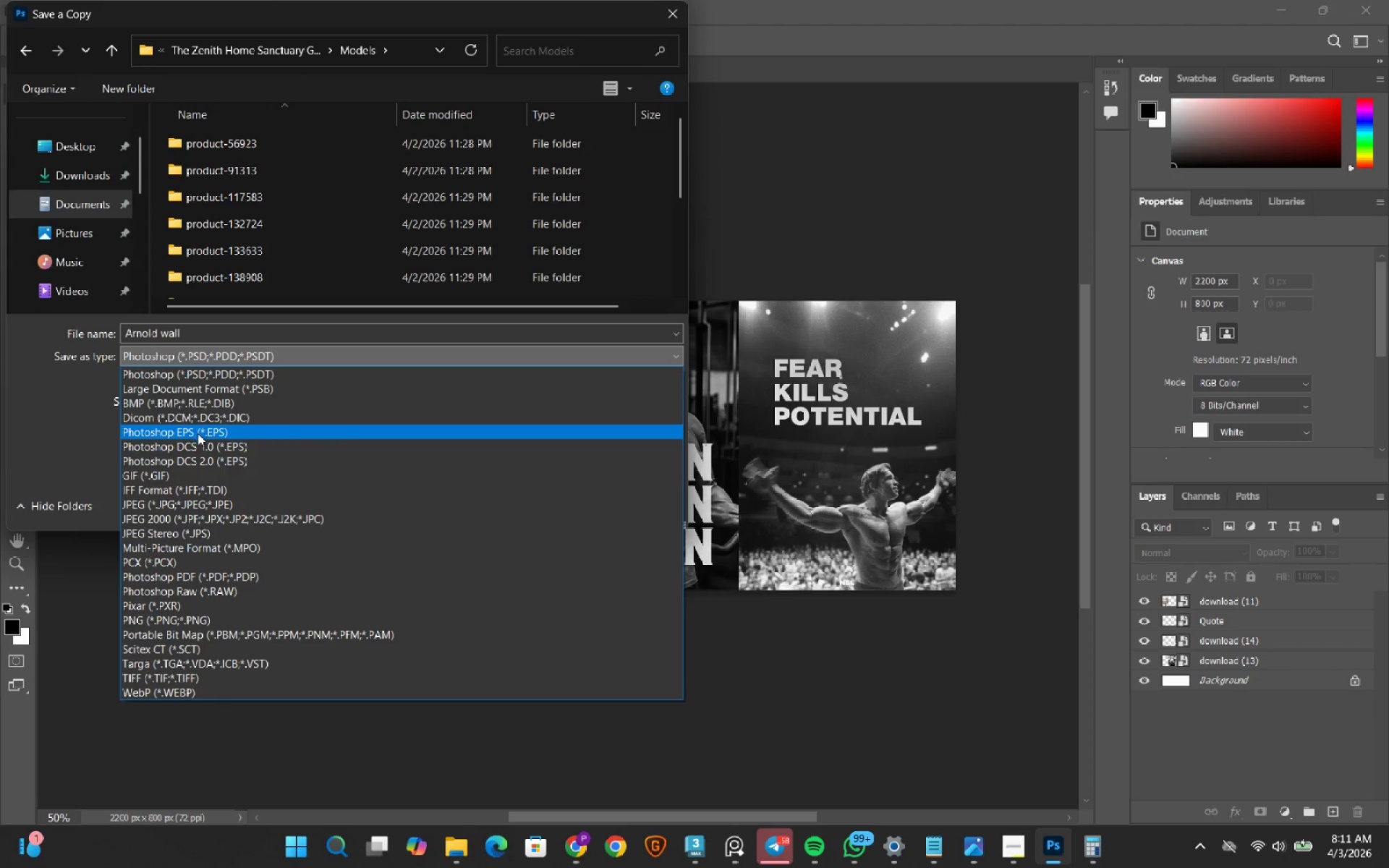 
left_click([172, 620])
 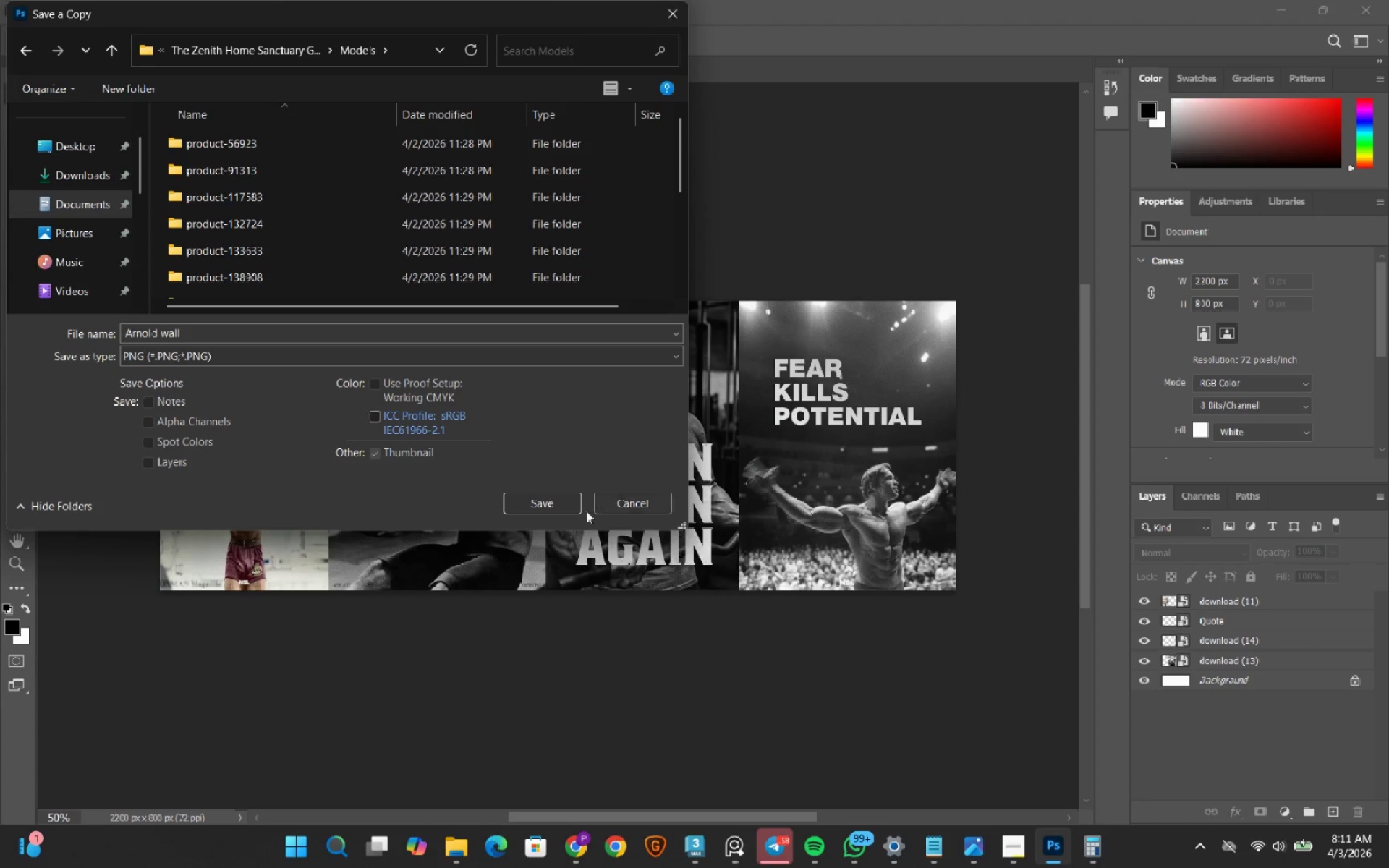 
left_click([541, 506])
 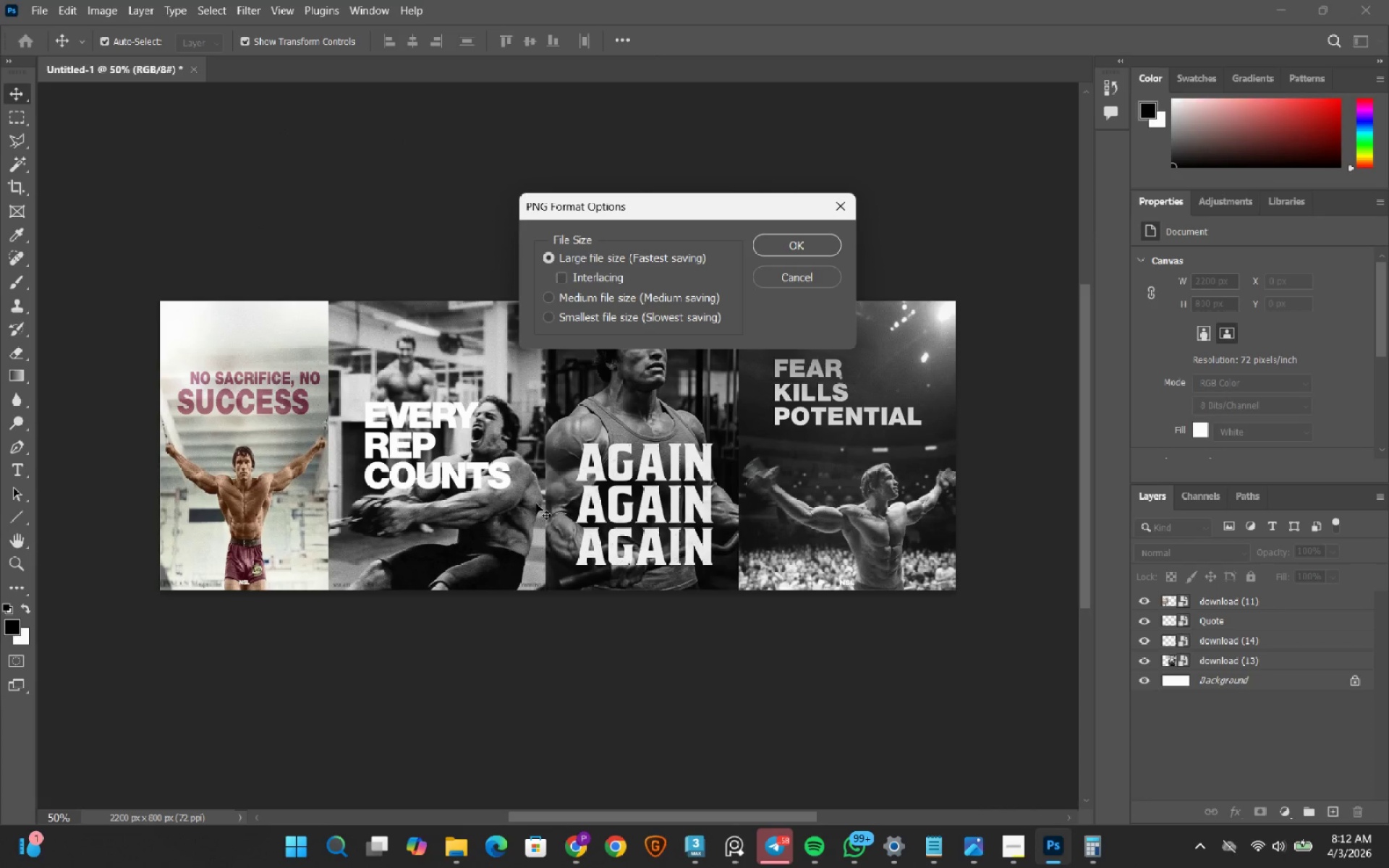 
wait(10.55)
 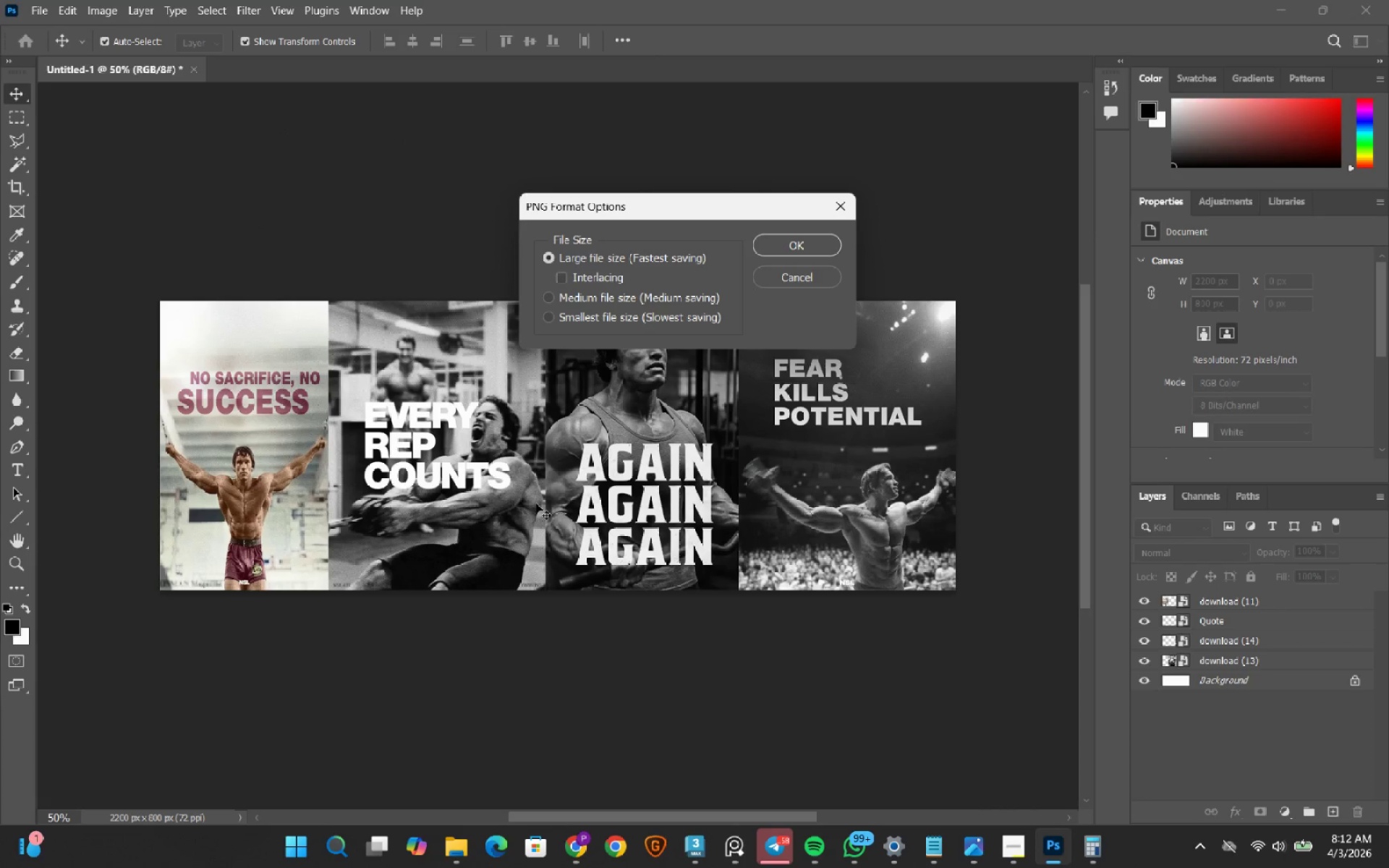 
left_click([797, 240])
 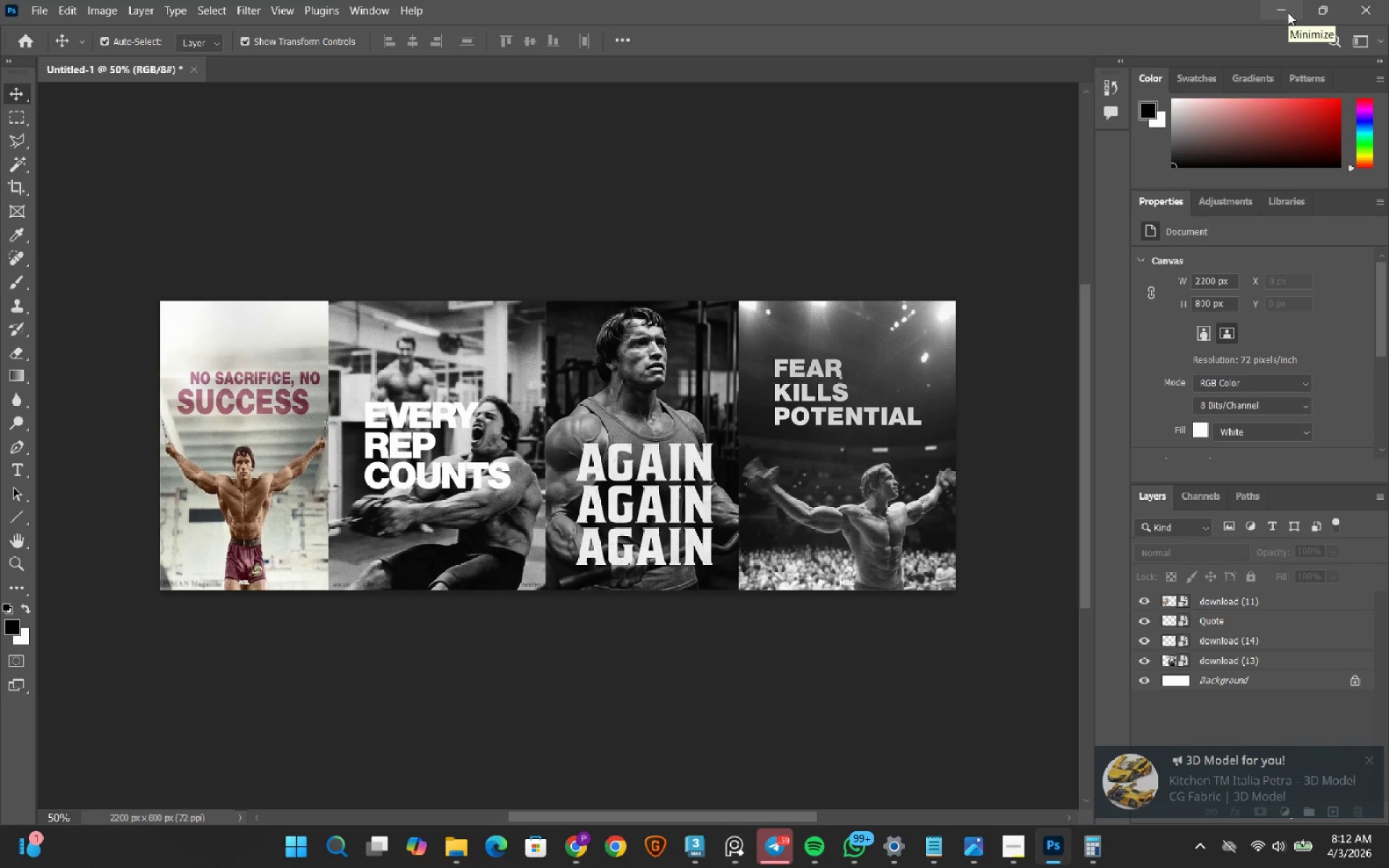 
wait(7.55)
 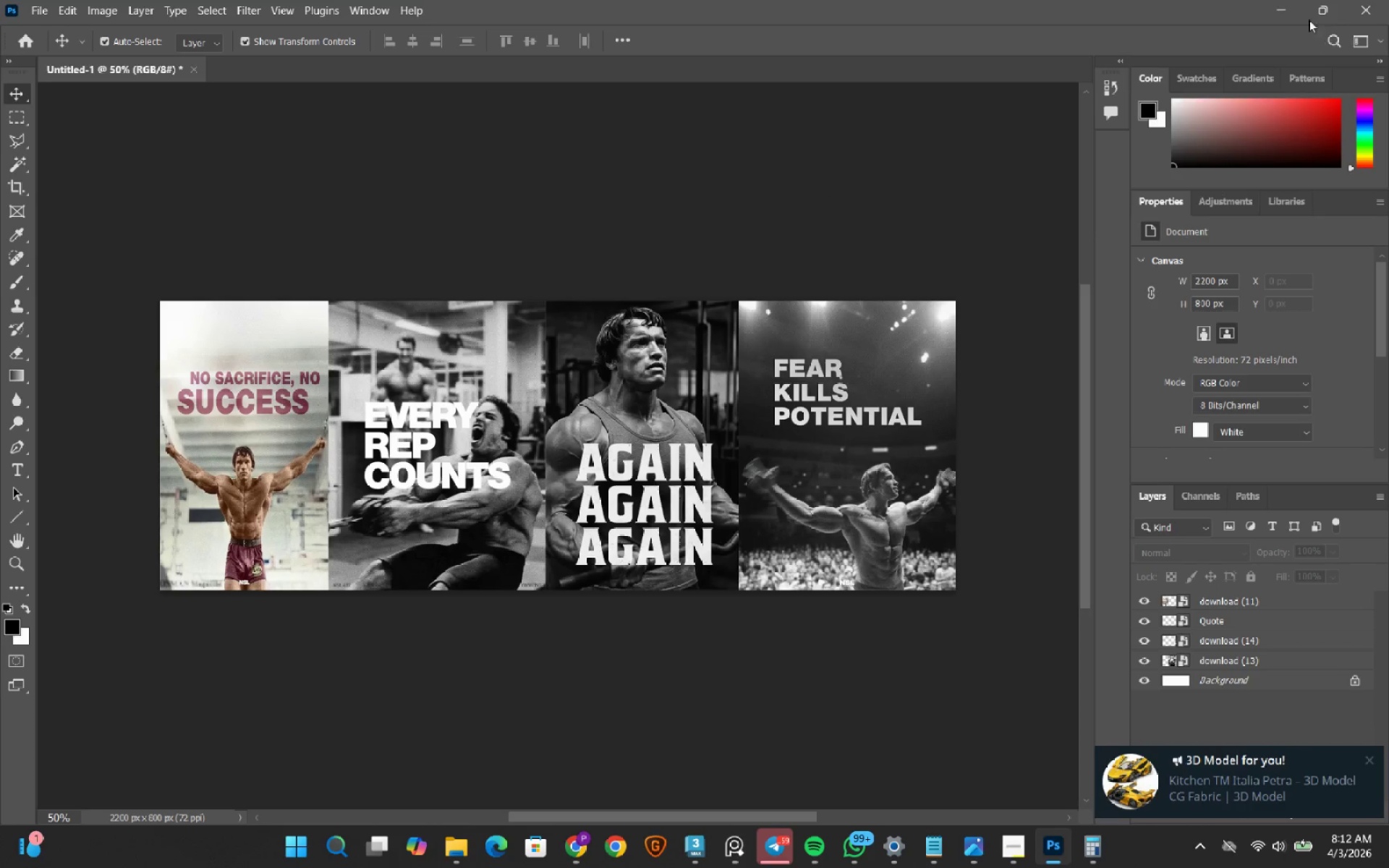 
left_click([1288, 12])
 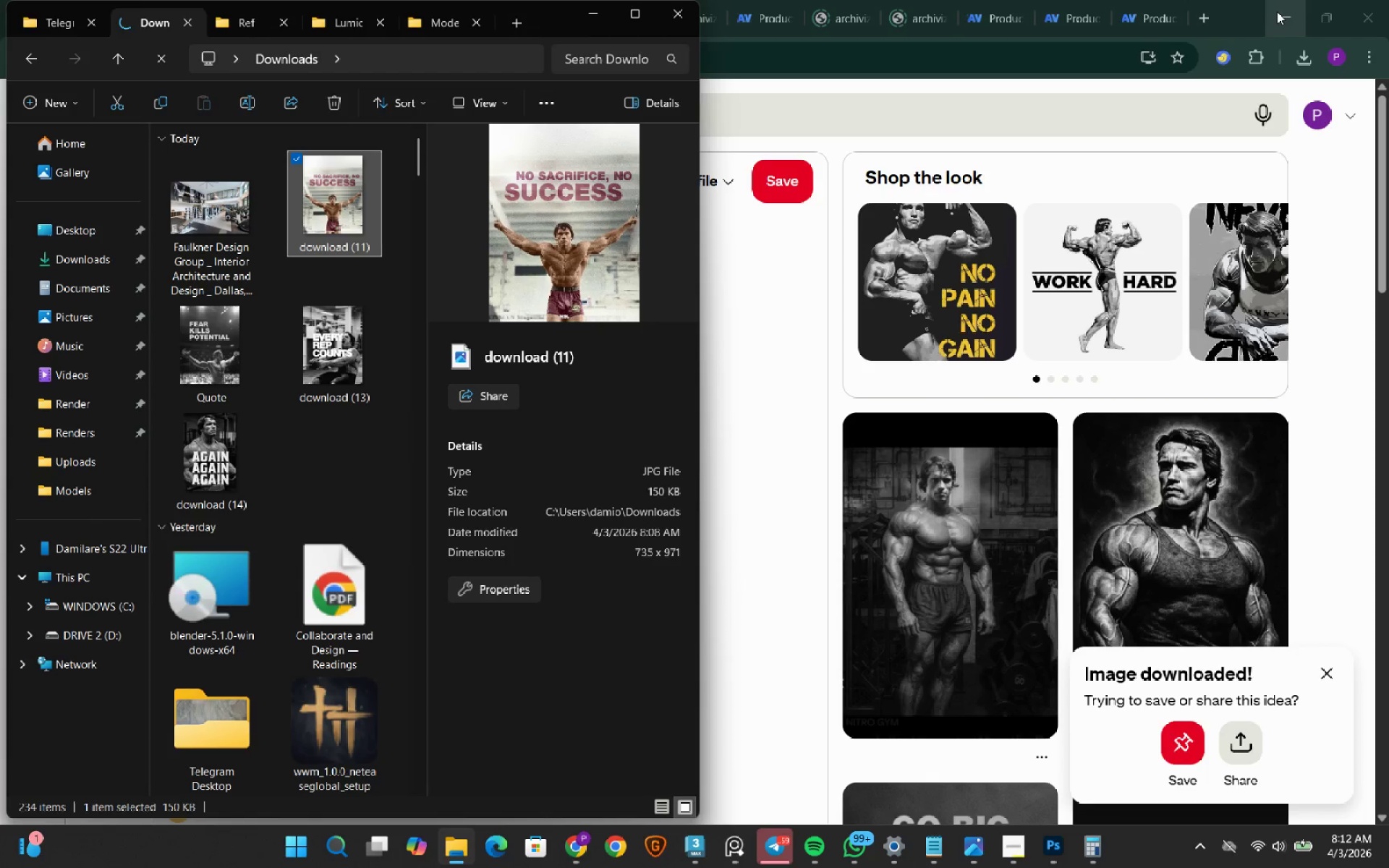 
left_click([1277, 12])
 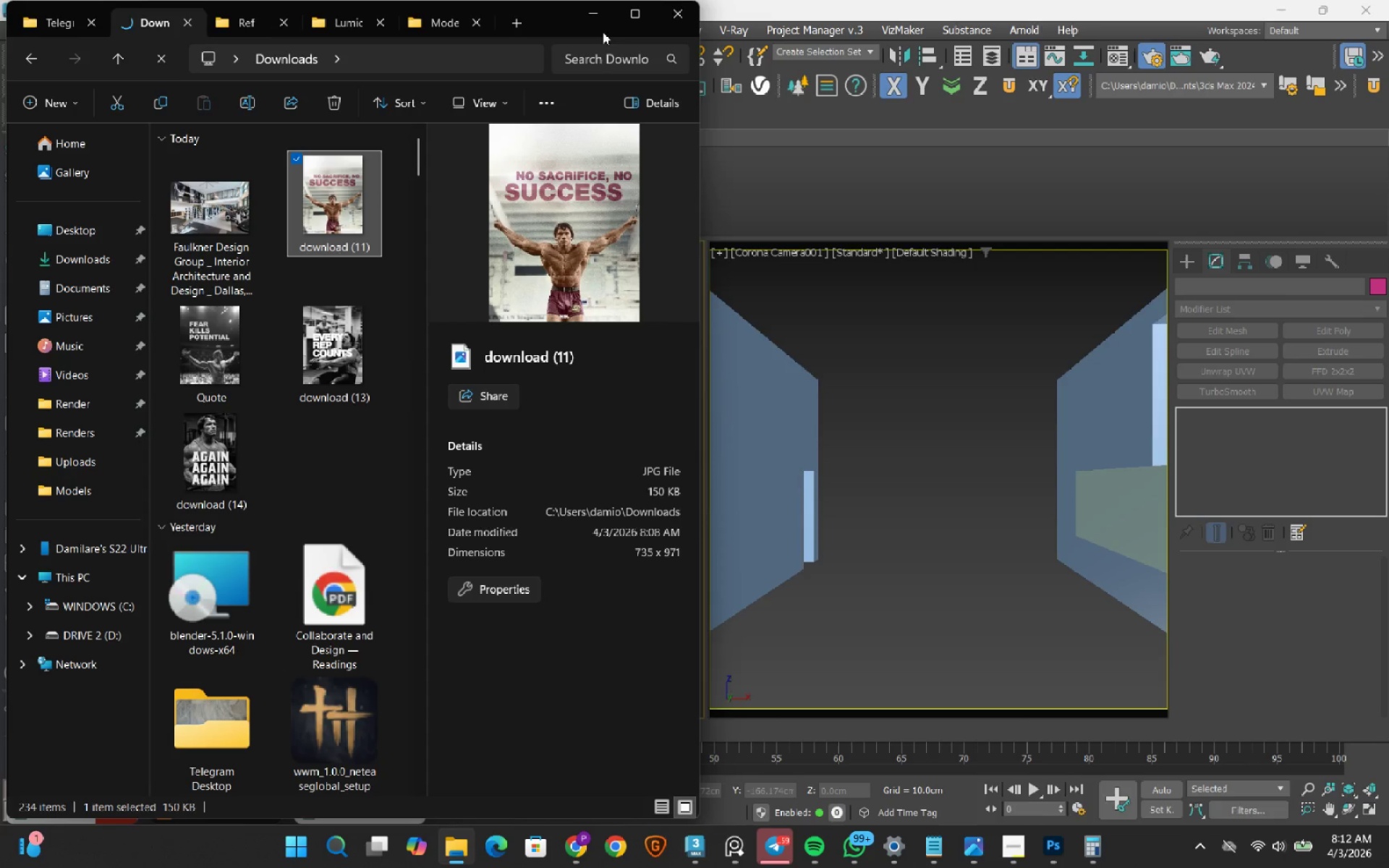 
left_click([590, 22])
 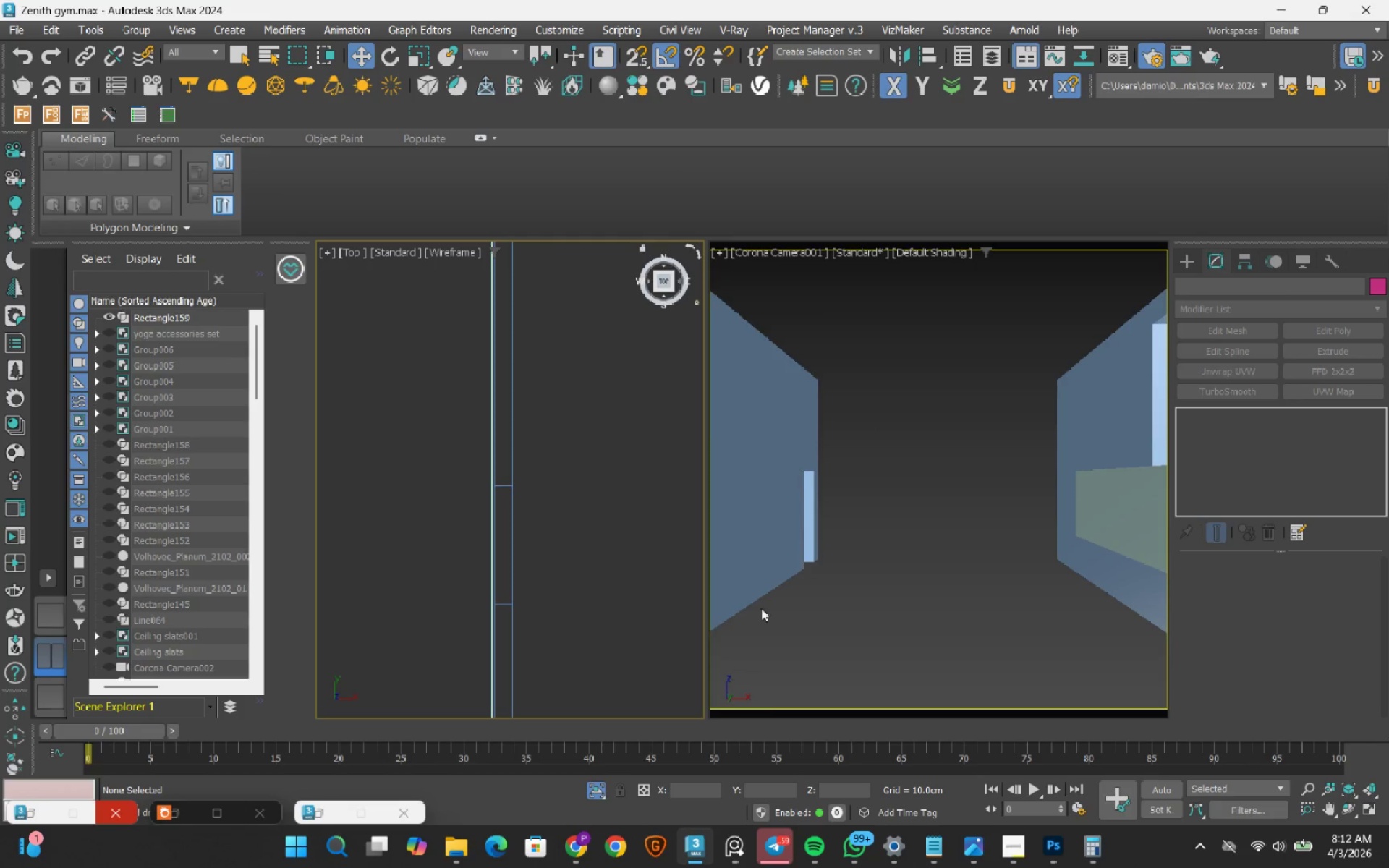 
left_click([456, 840])
 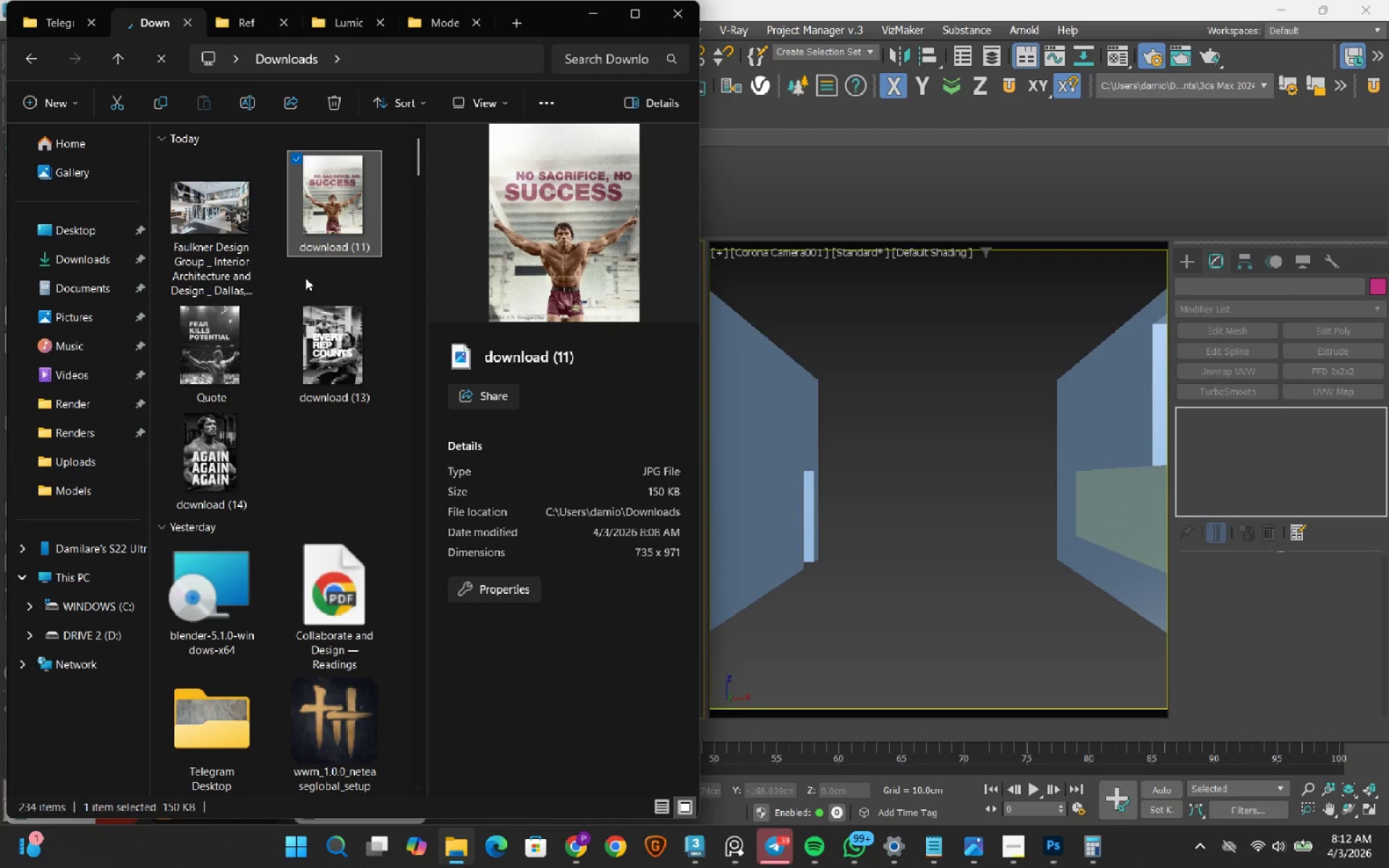 
left_click([236, 239])
 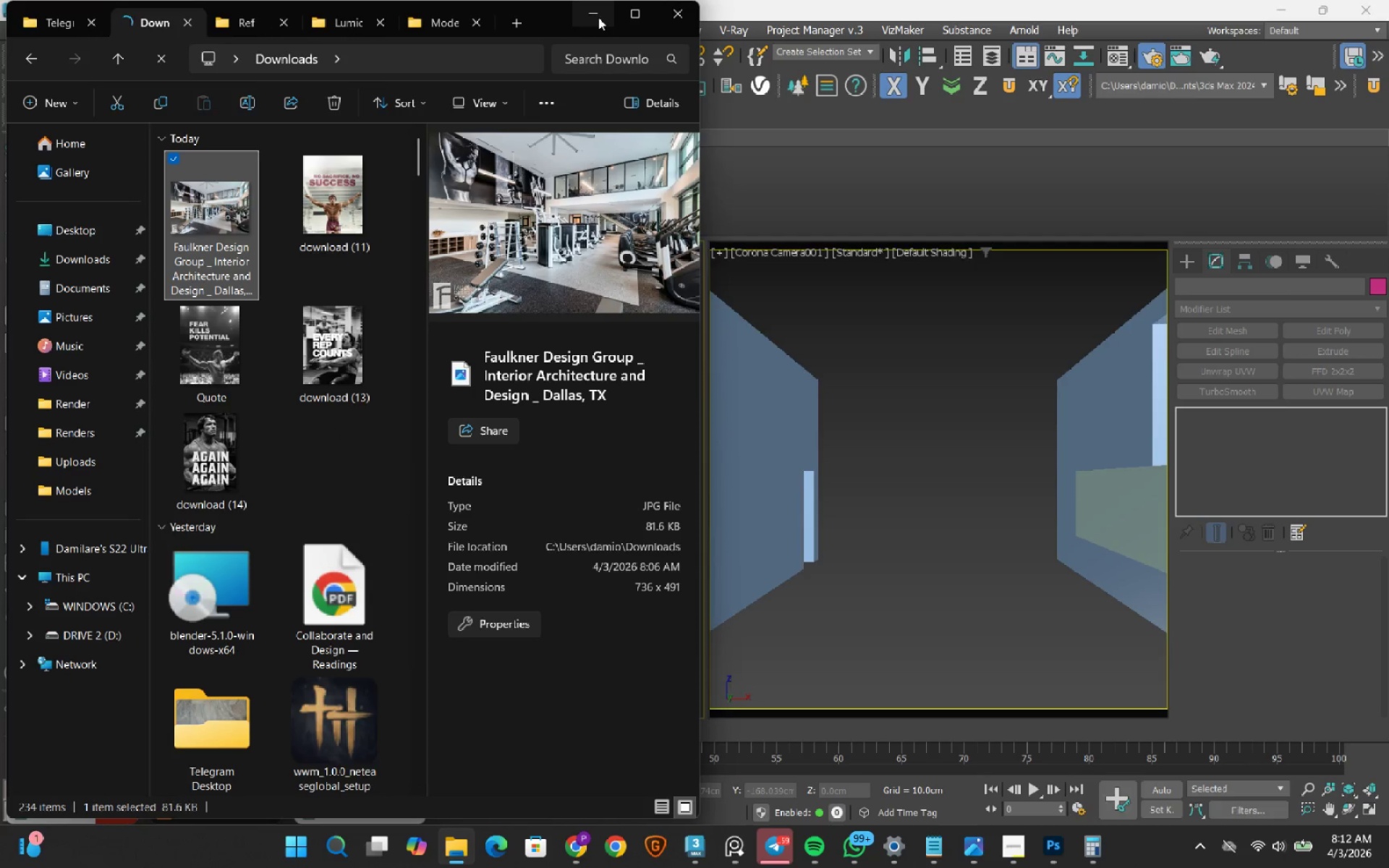 
left_click([598, 17])
 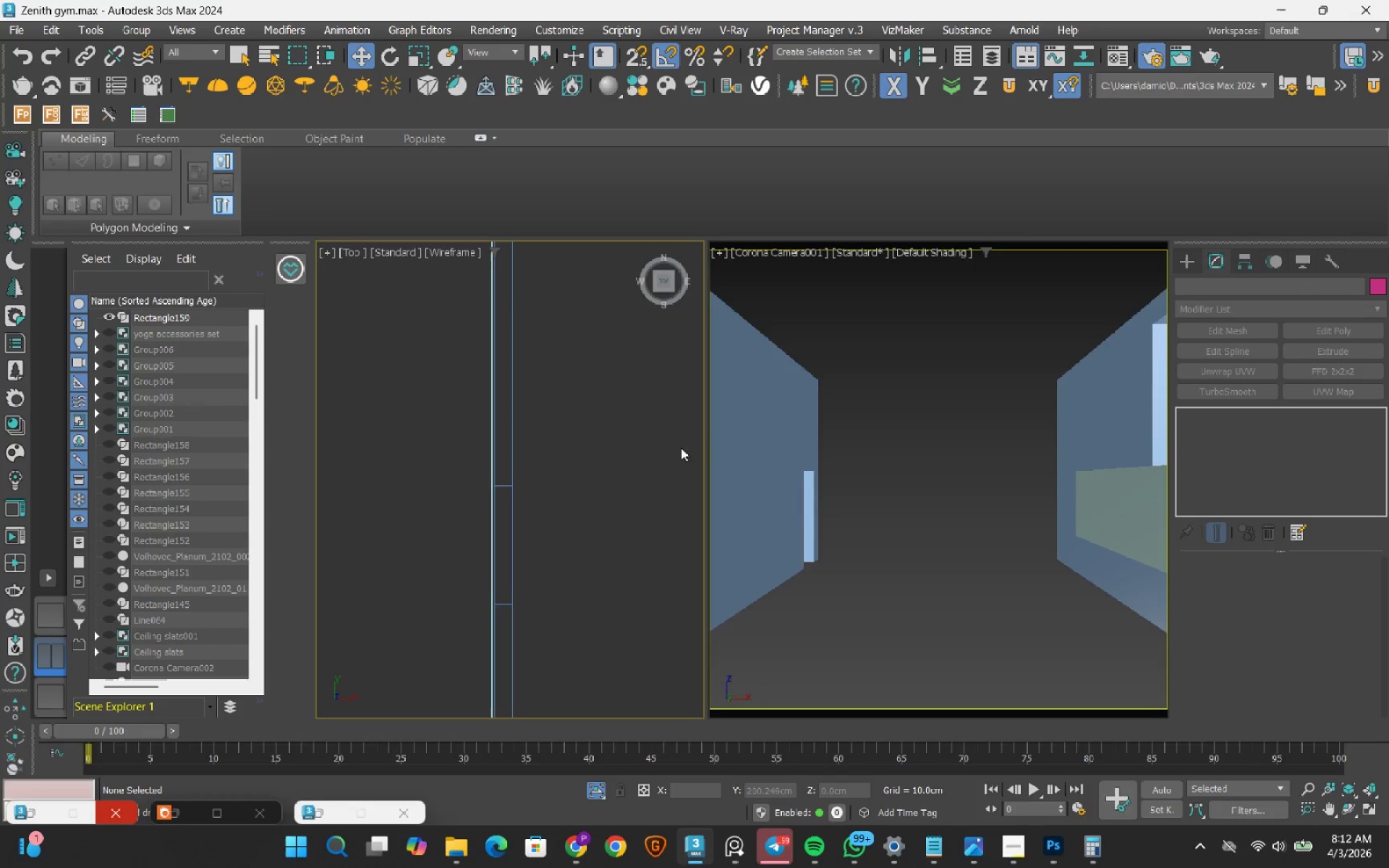 
scroll: coordinate [533, 430], scroll_direction: down, amount: 4.0
 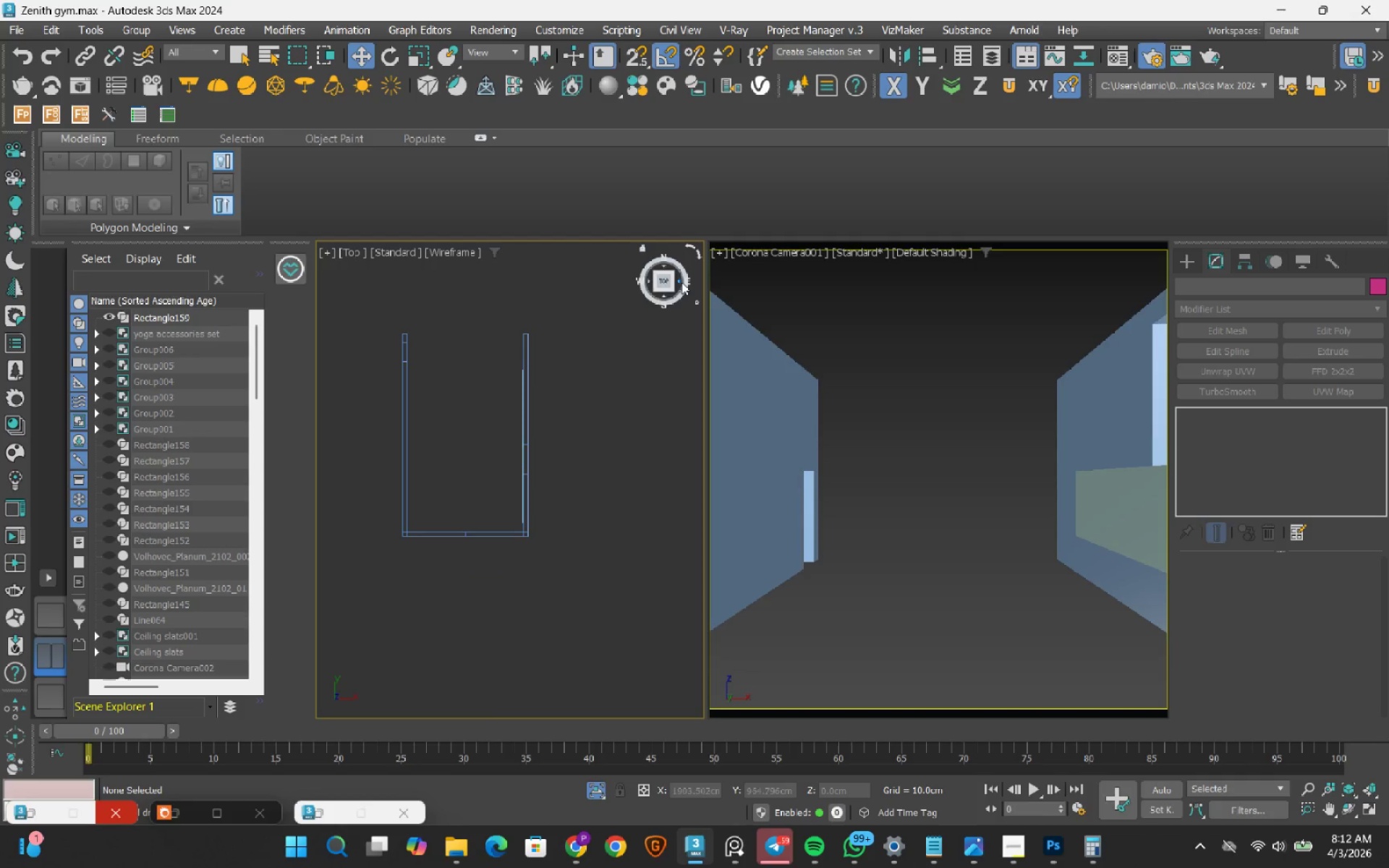 
left_click([681, 282])
 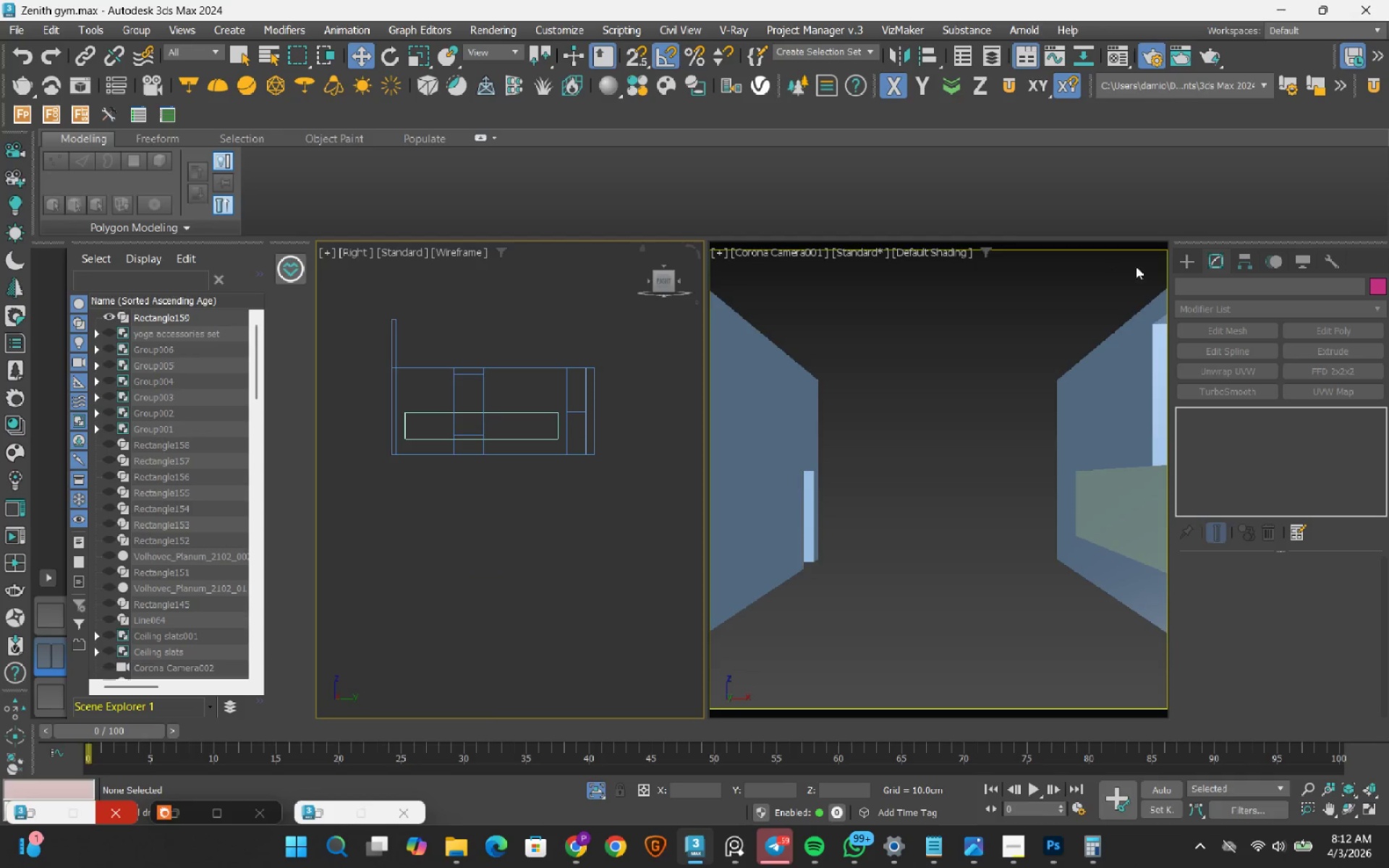 
left_click([1189, 258])
 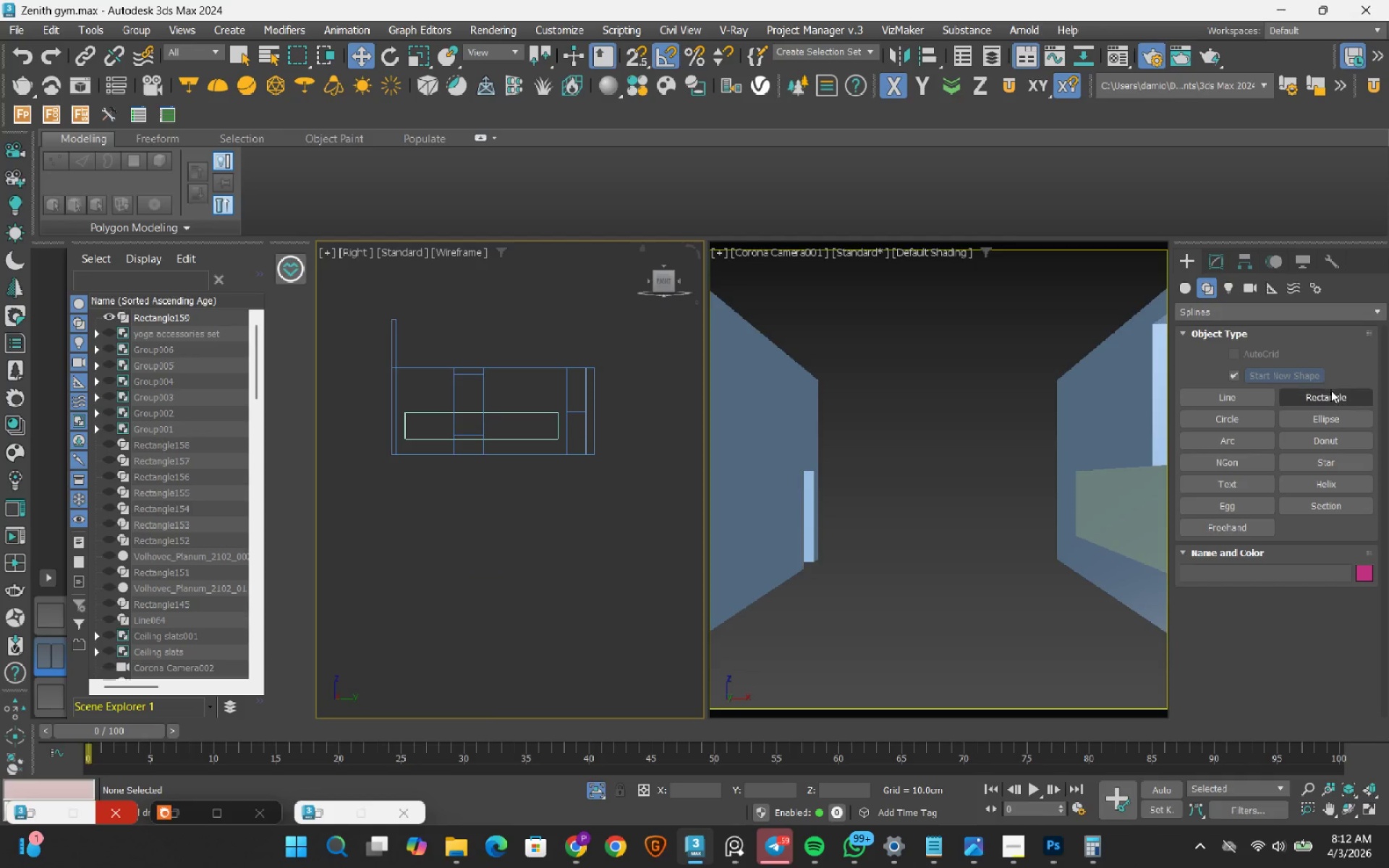 
left_click([1330, 398])
 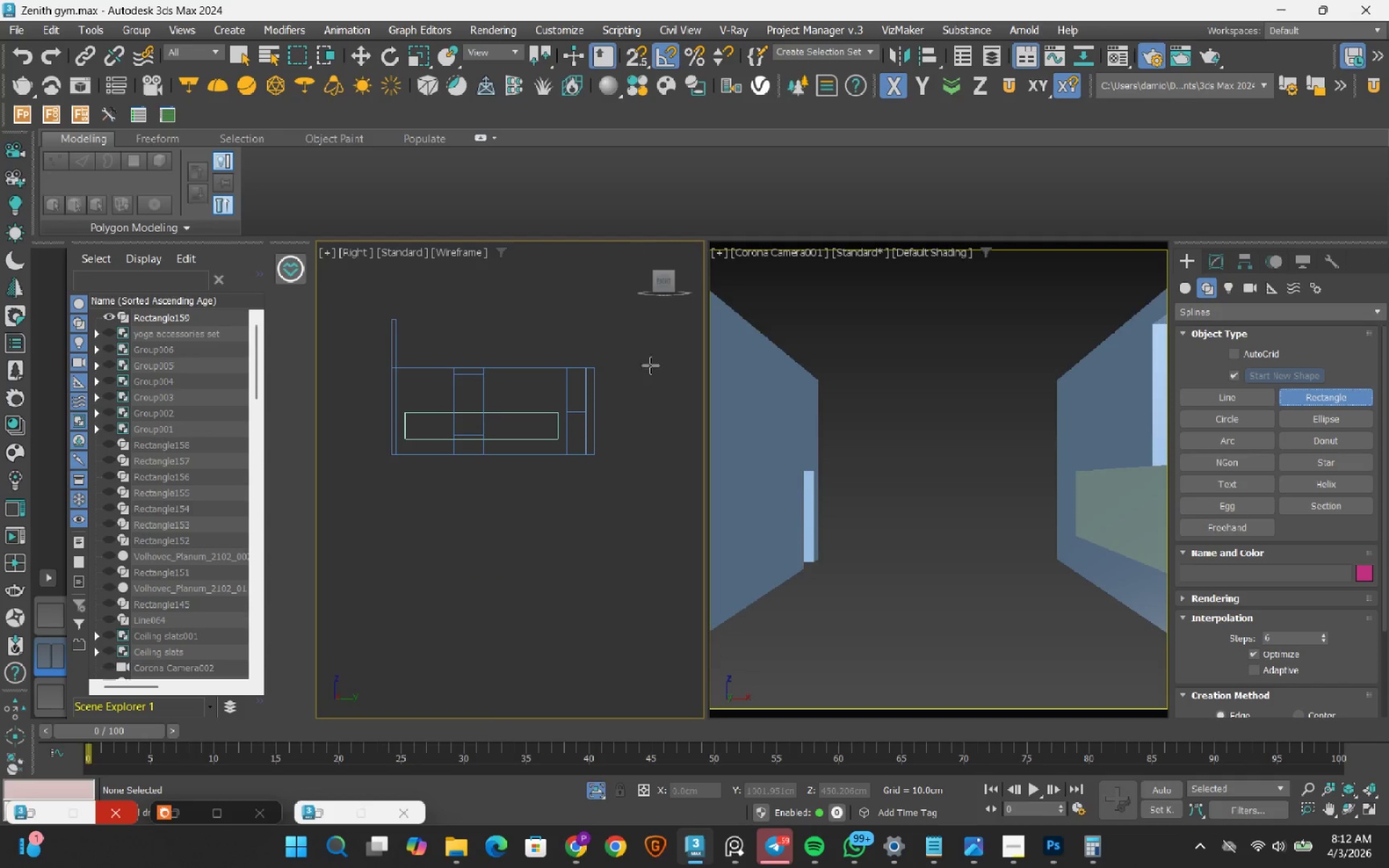 
key(S)
 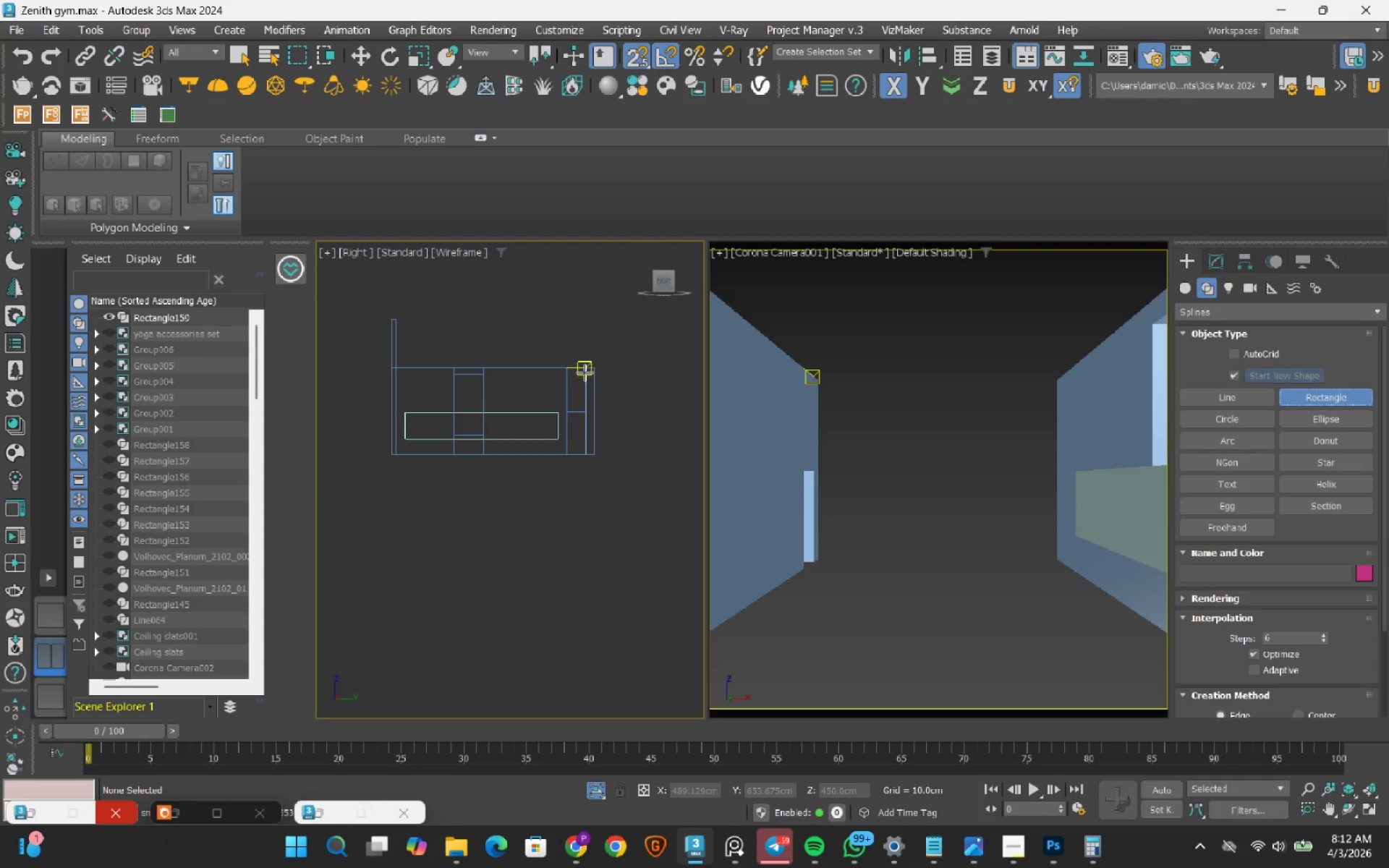 
scroll: coordinate [585, 373], scroll_direction: up, amount: 2.0
 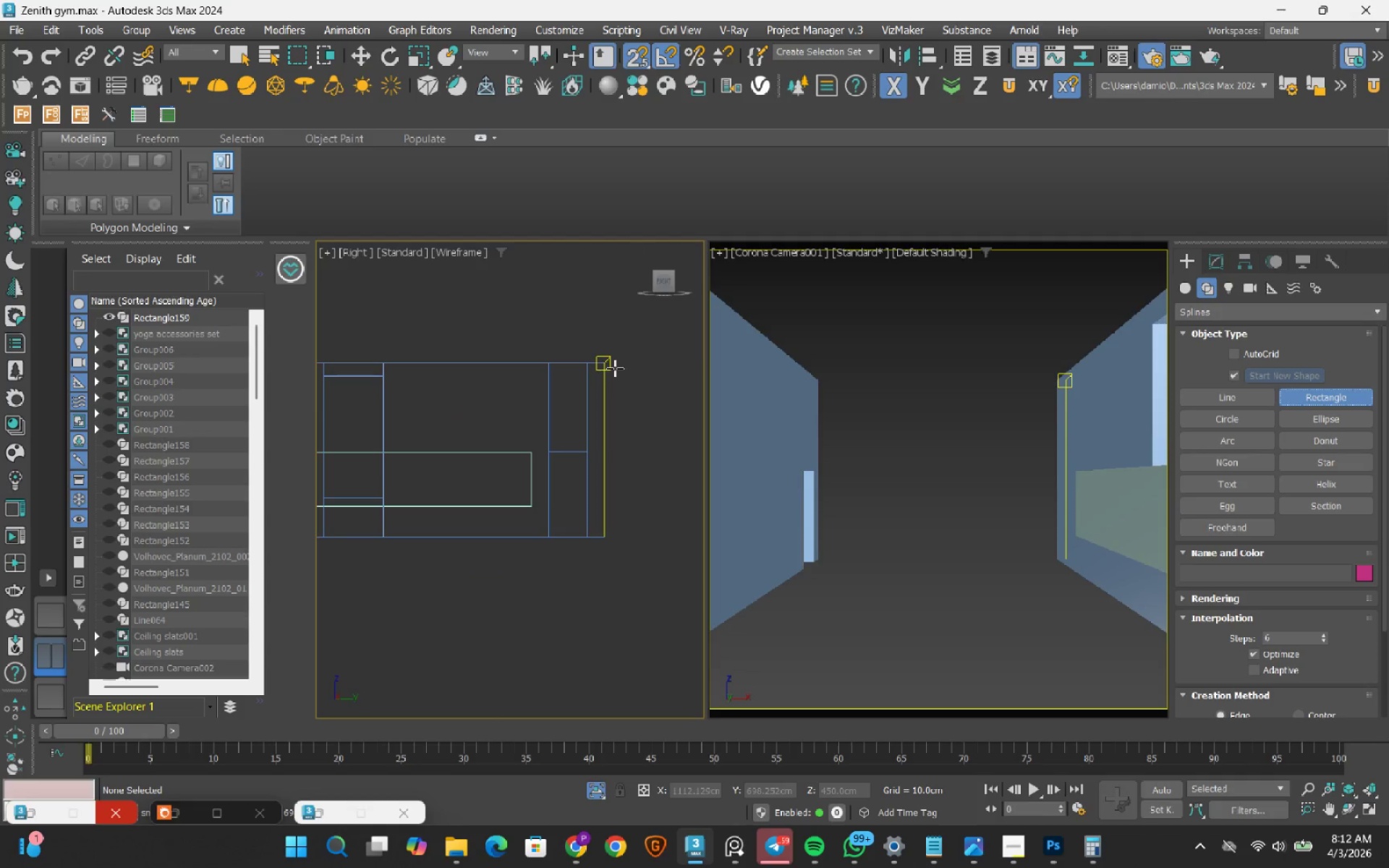 
left_click_drag(start_coordinate=[615, 368], to_coordinate=[564, 453])
 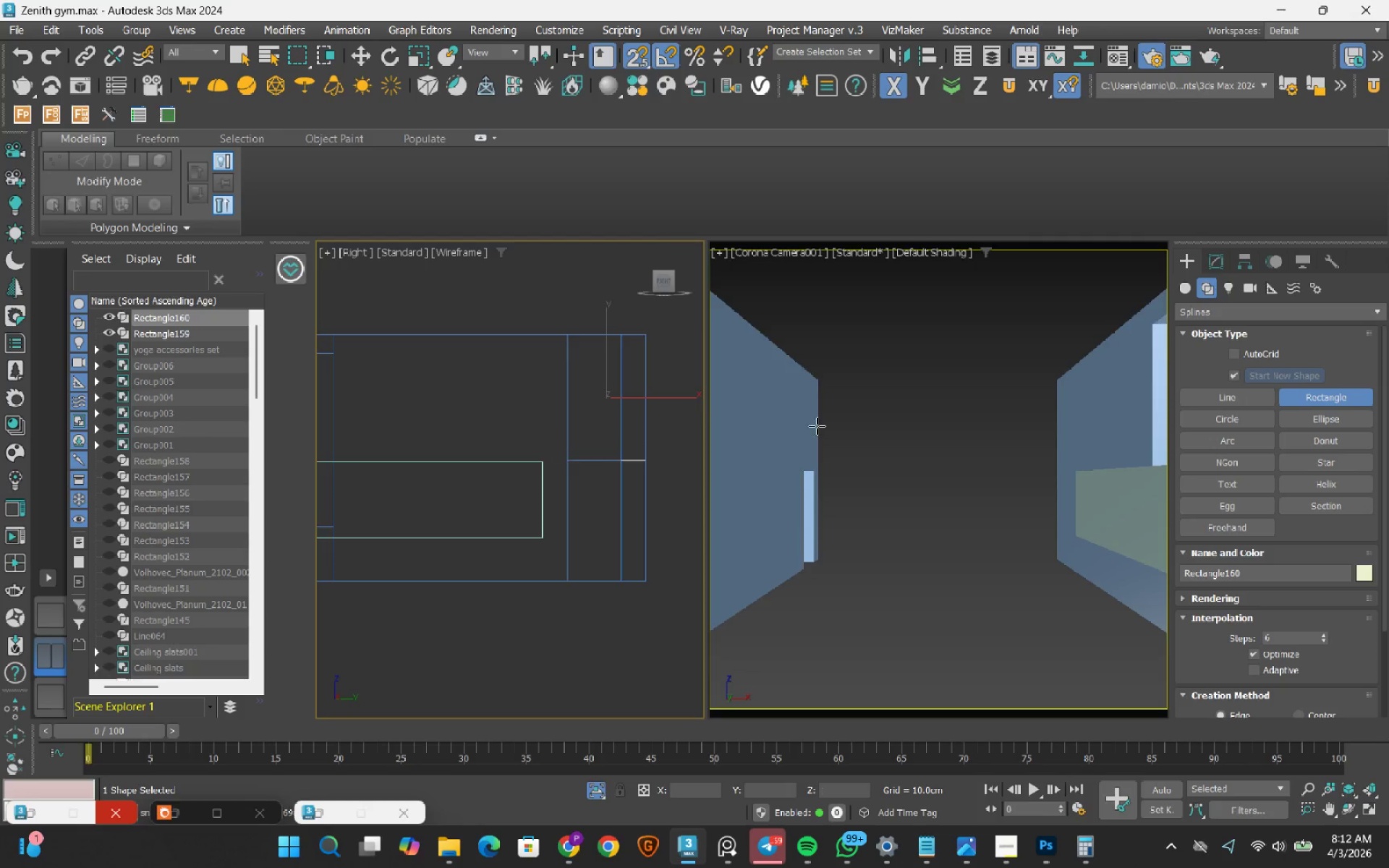 
scroll: coordinate [606, 400], scroll_direction: up, amount: 1.0
 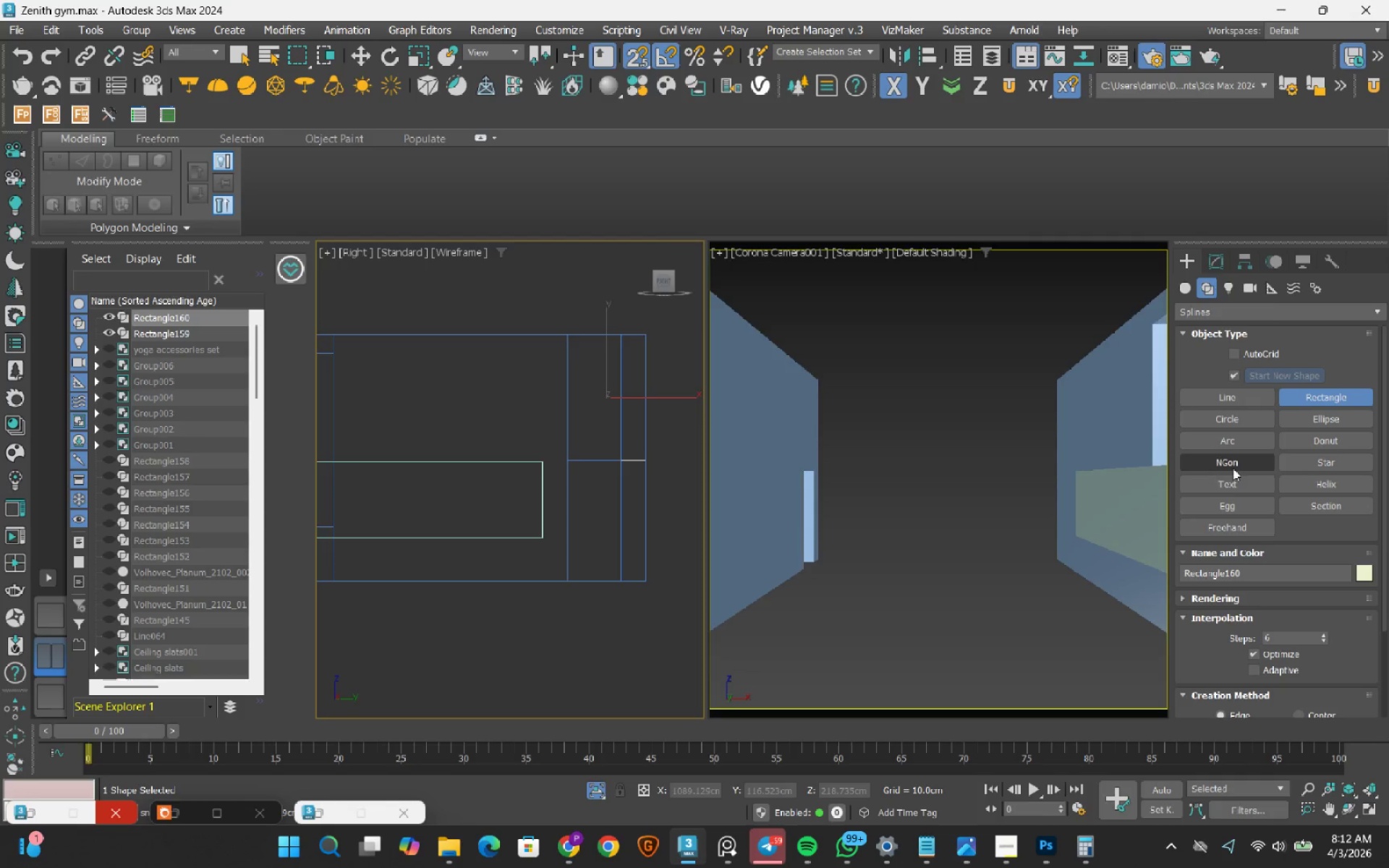 
left_click([1226, 267])
 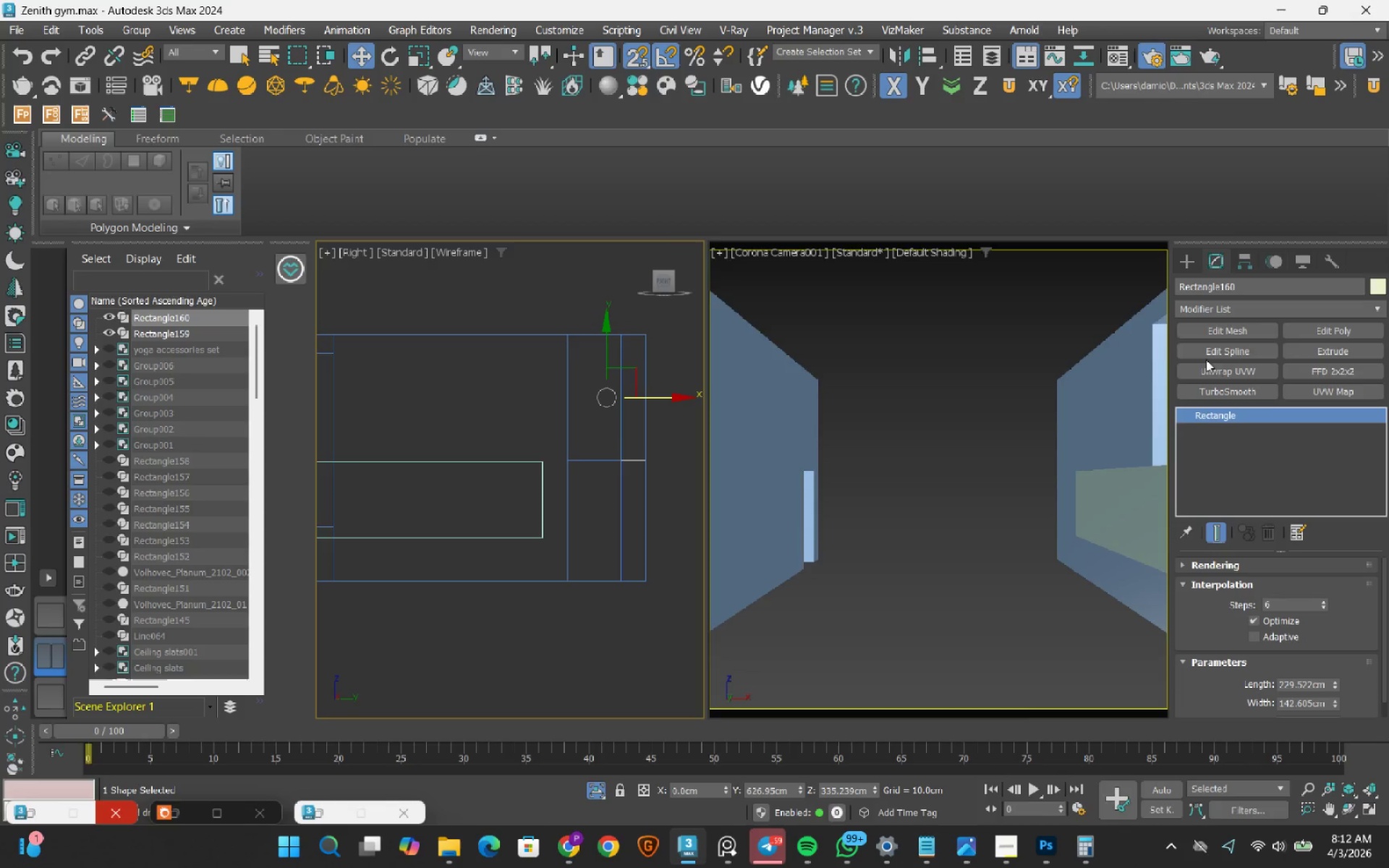 
left_click([1215, 352])
 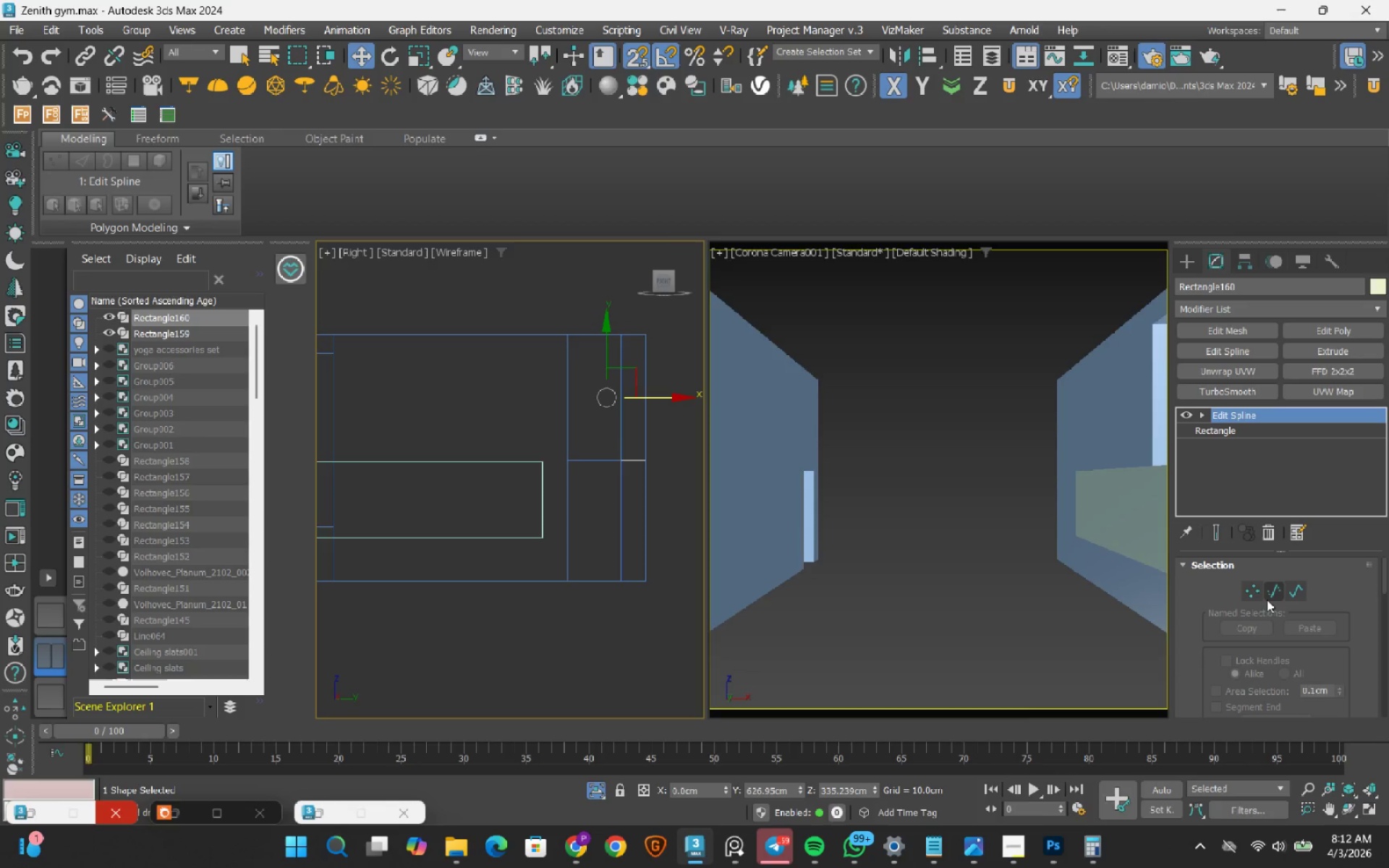 
left_click([1252, 593])
 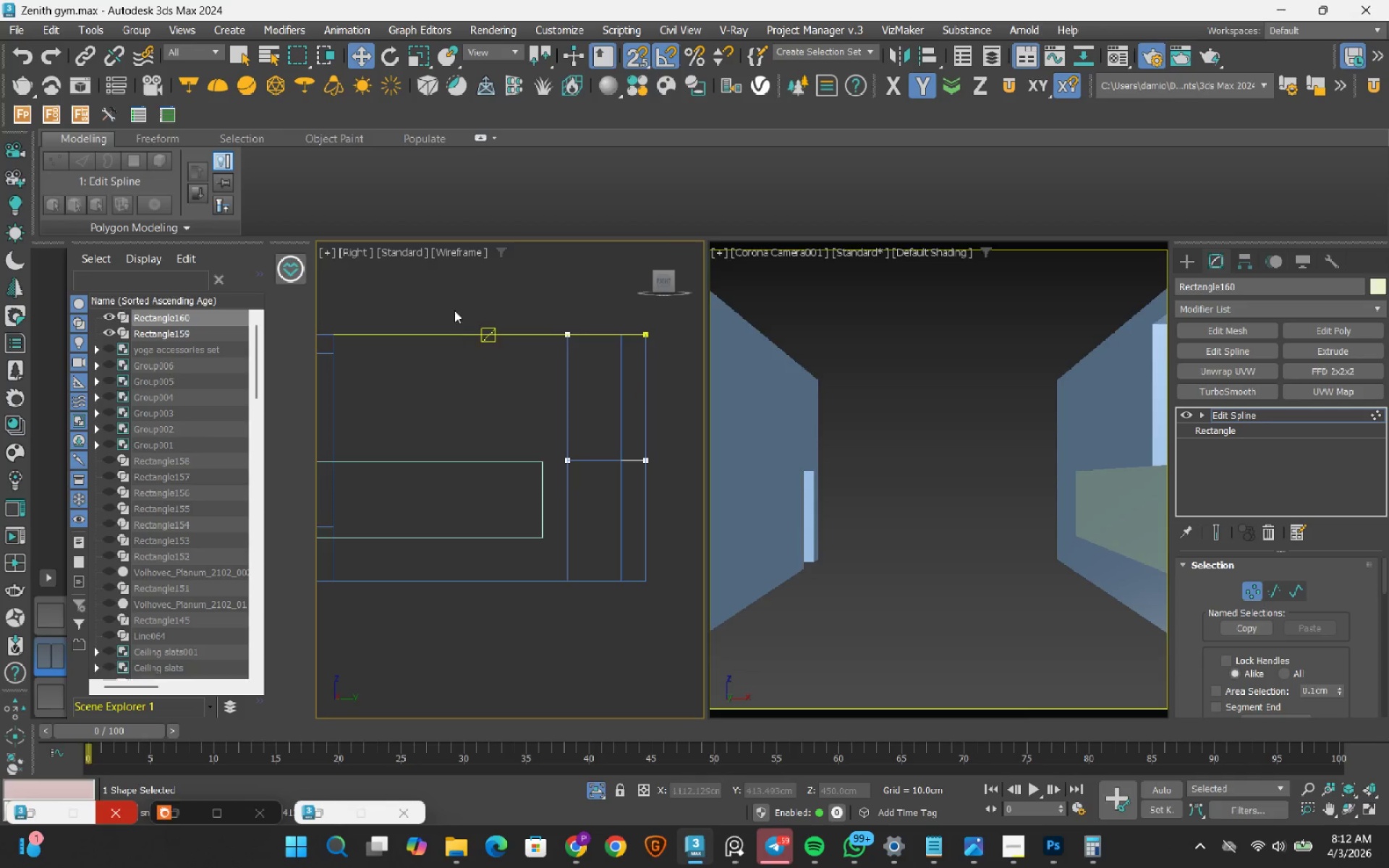 
left_click_drag(start_coordinate=[459, 299], to_coordinate=[719, 541])
 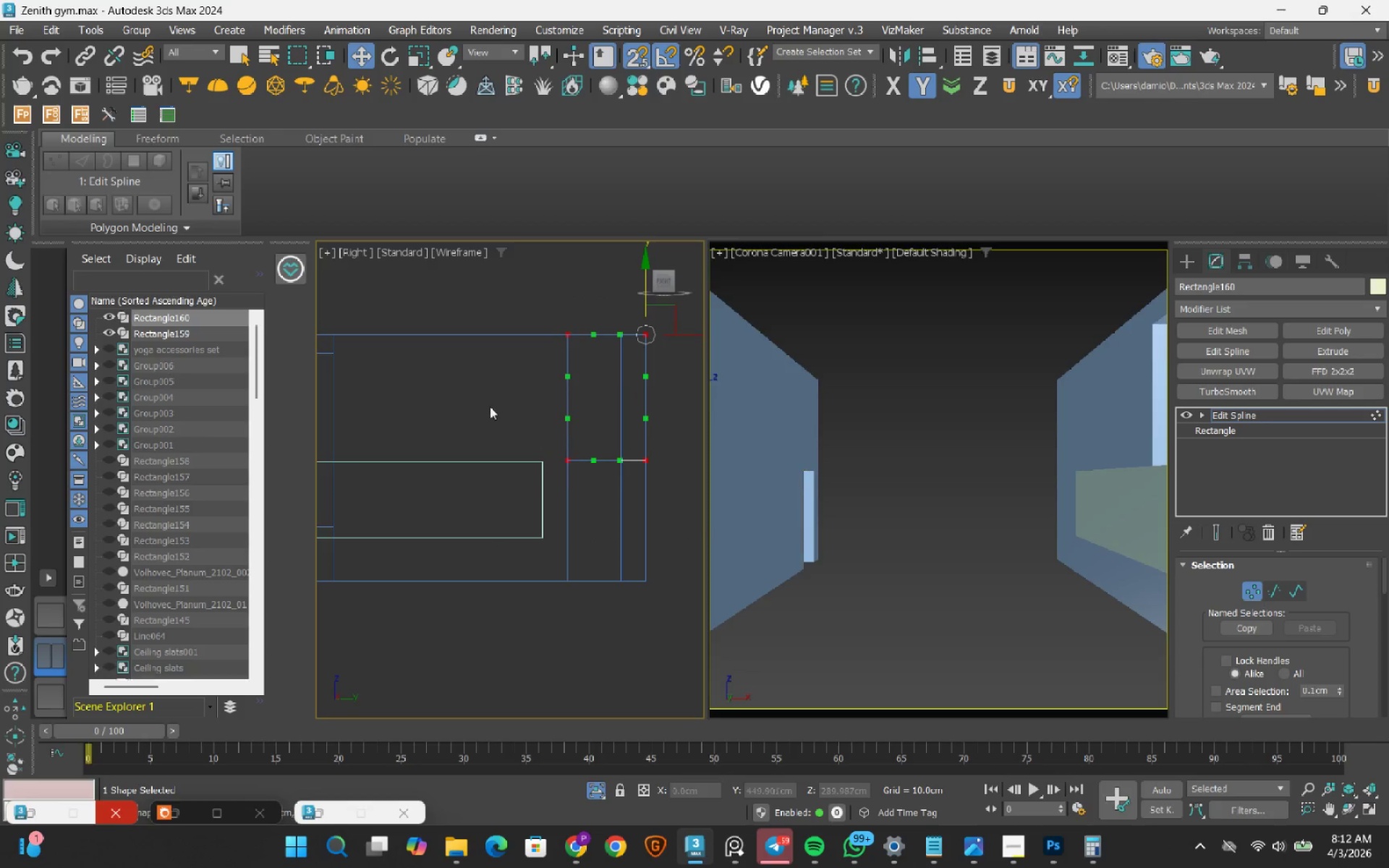 
right_click([472, 393])
 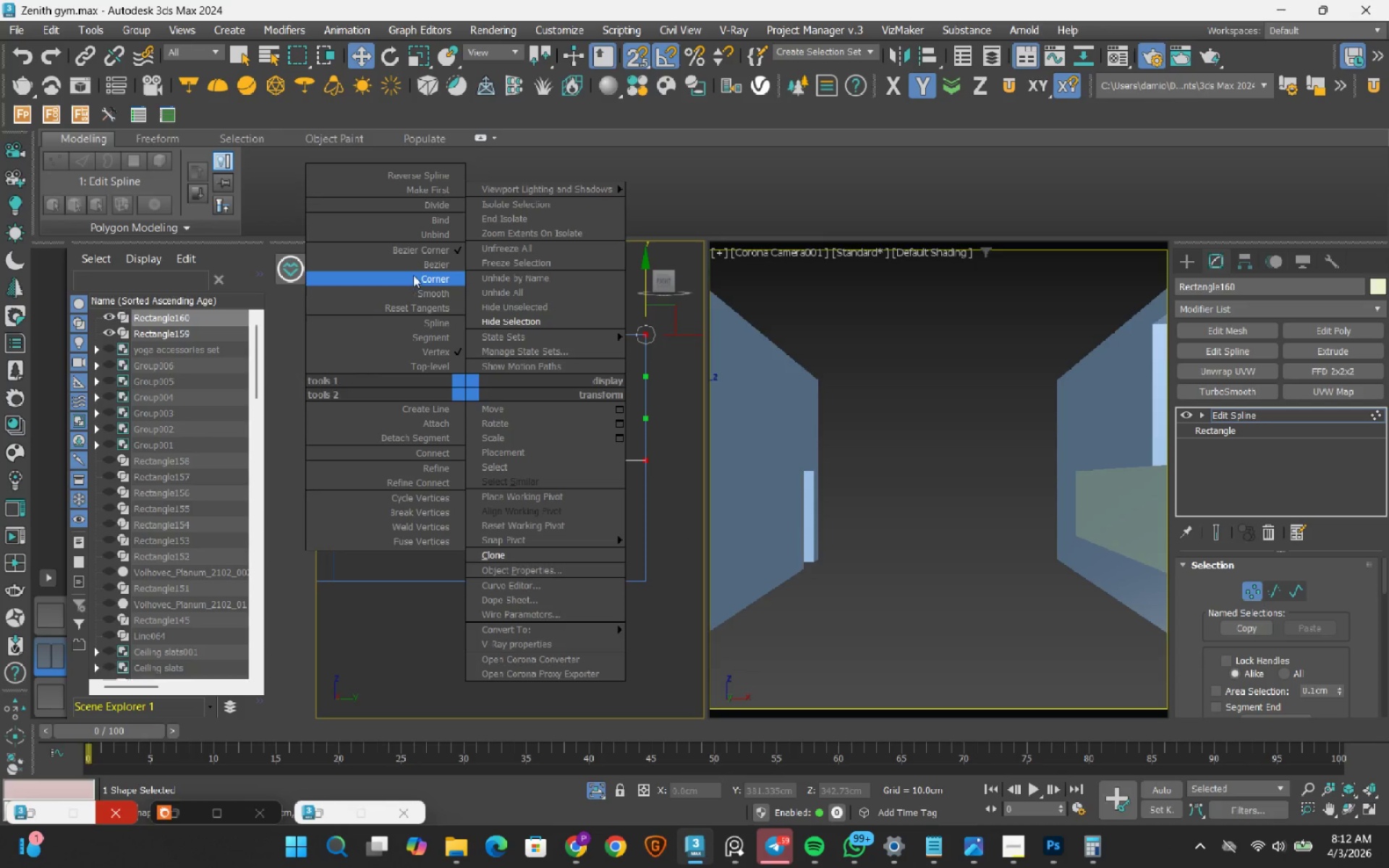 
left_click([413, 275])
 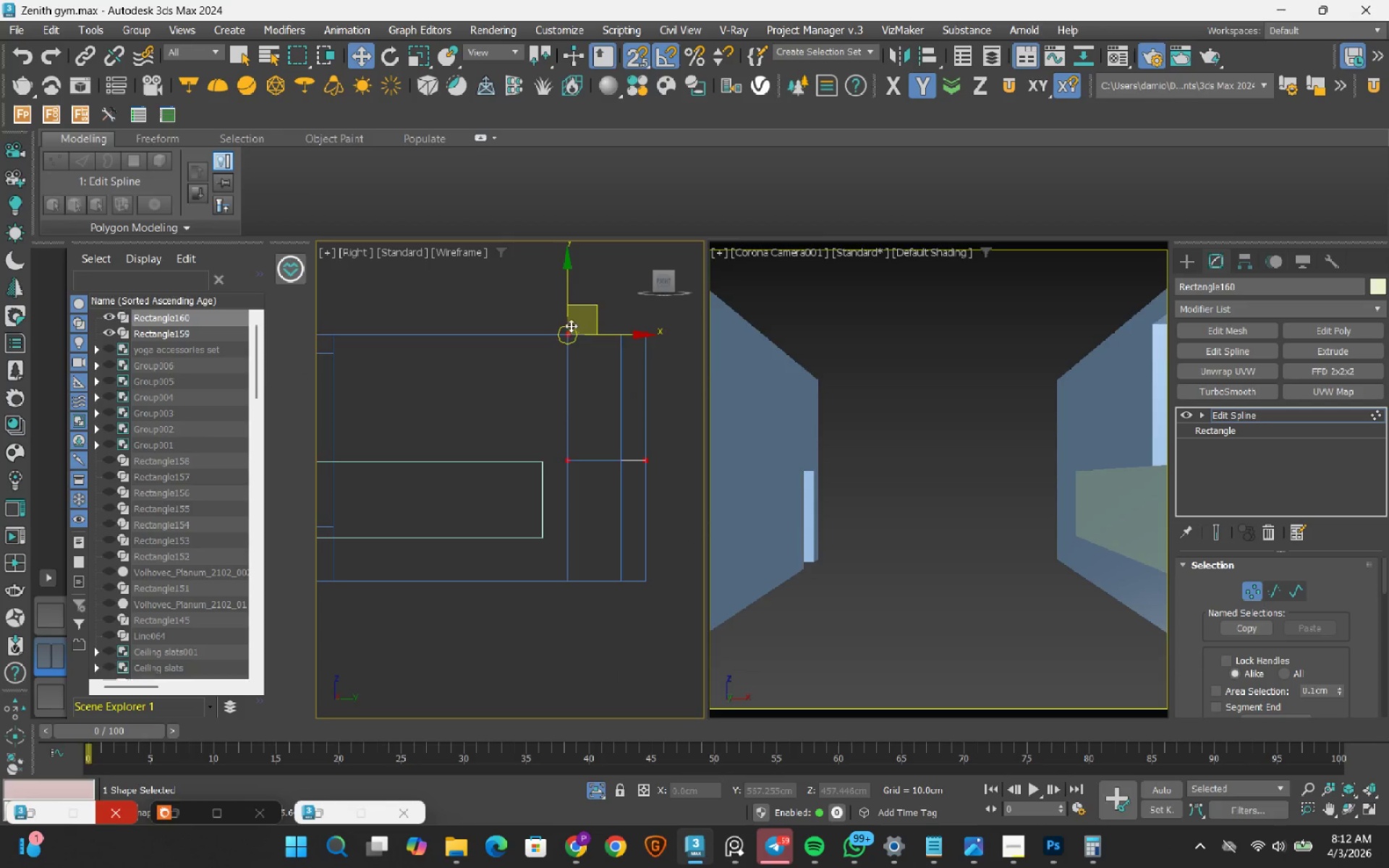 
left_click_drag(start_coordinate=[521, 284], to_coordinate=[577, 511])
 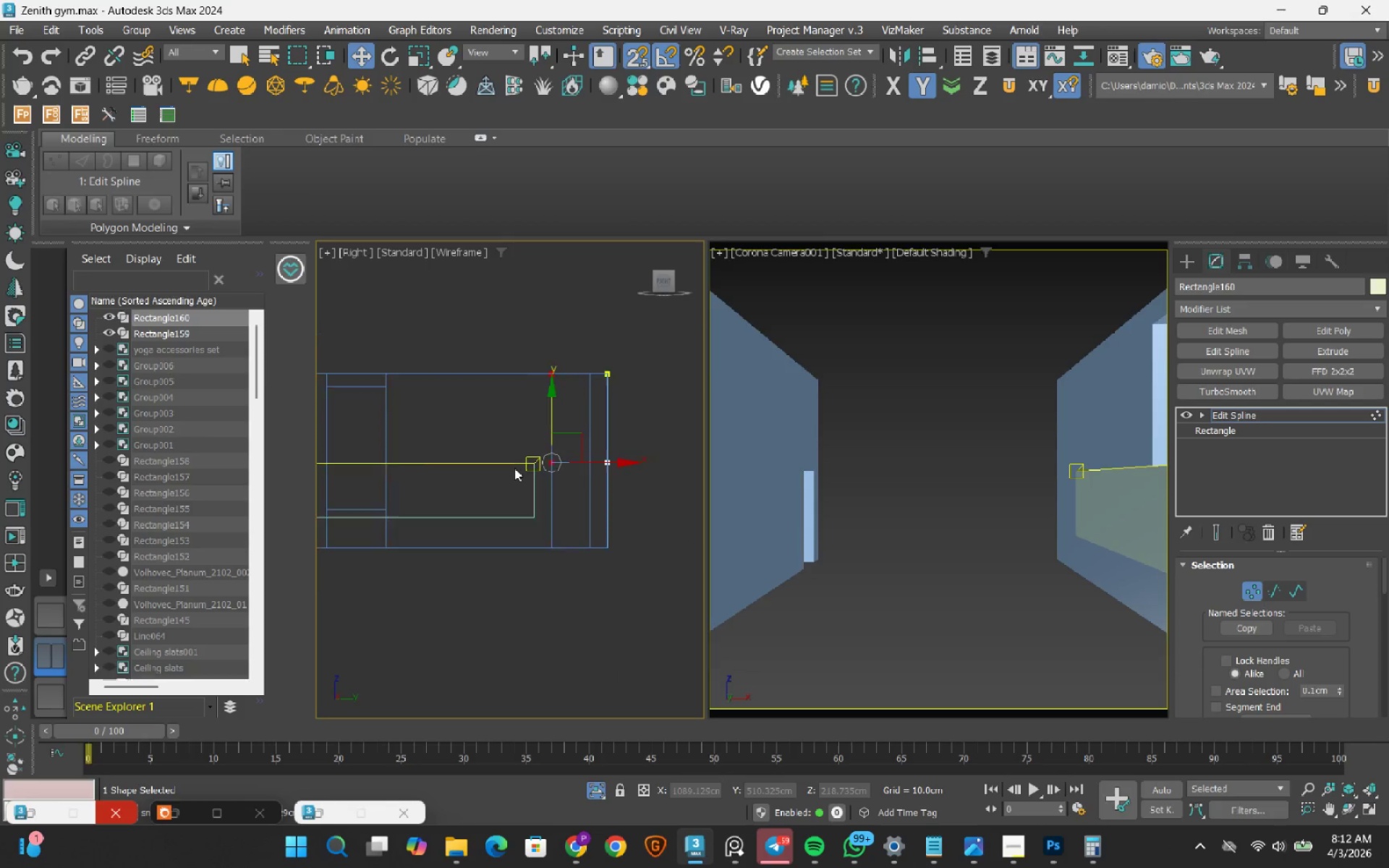 
scroll: coordinate [514, 468], scroll_direction: down, amount: 2.0
 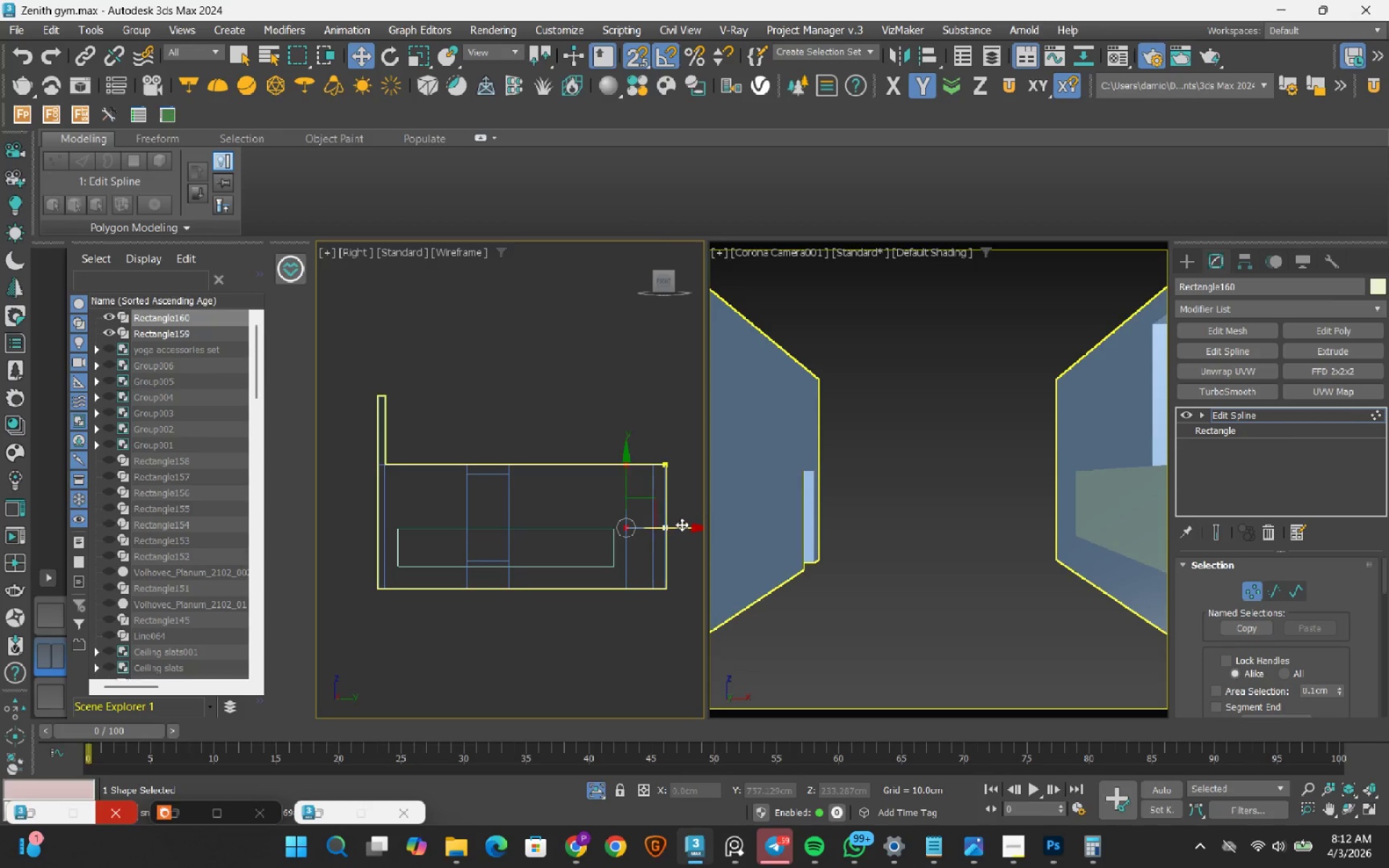 
left_click_drag(start_coordinate=[681, 524], to_coordinate=[408, 529])
 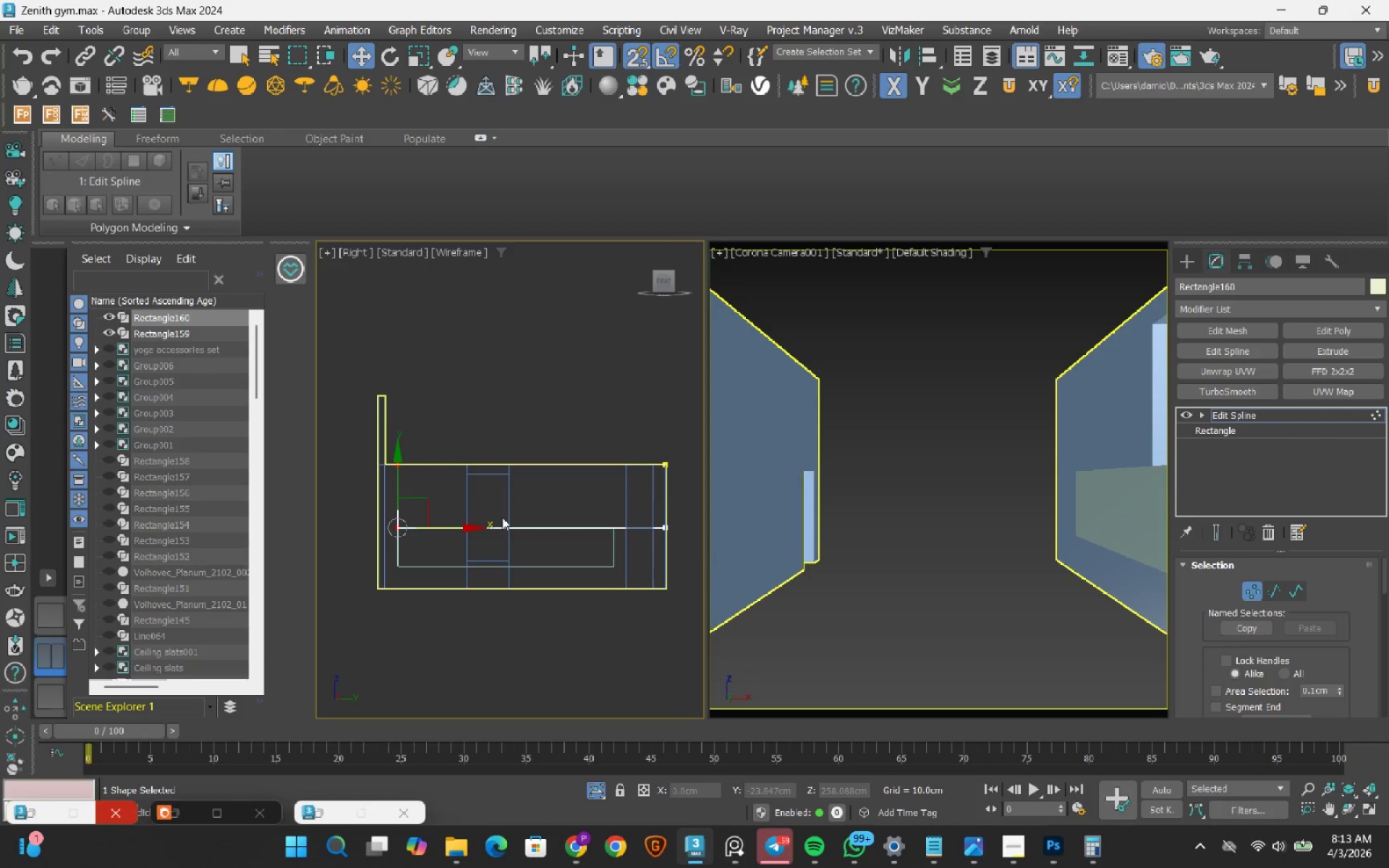 
left_click([1377, 415])
 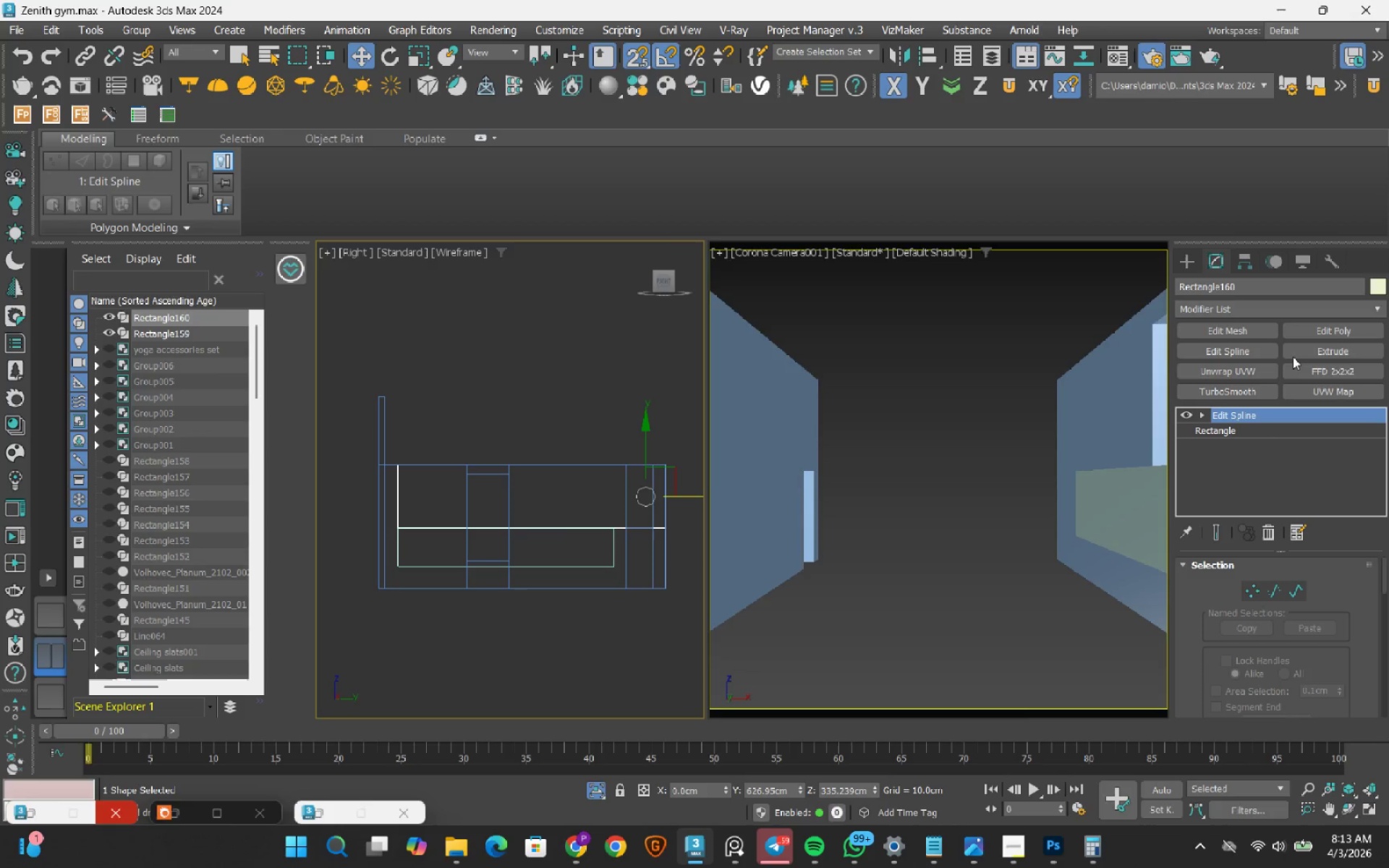 
left_click([1341, 353])
 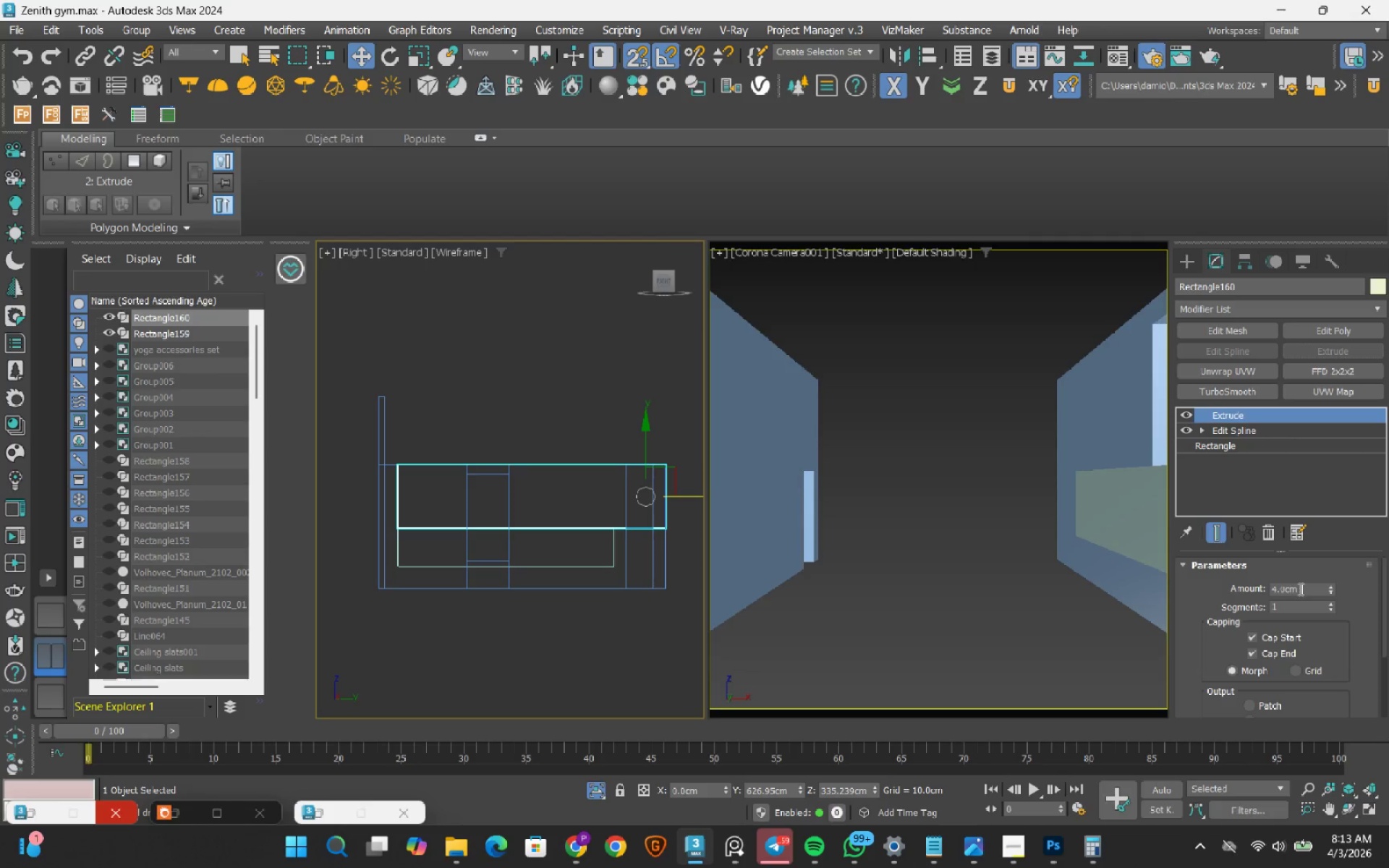 
left_click_drag(start_coordinate=[1304, 585], to_coordinate=[1223, 582])
 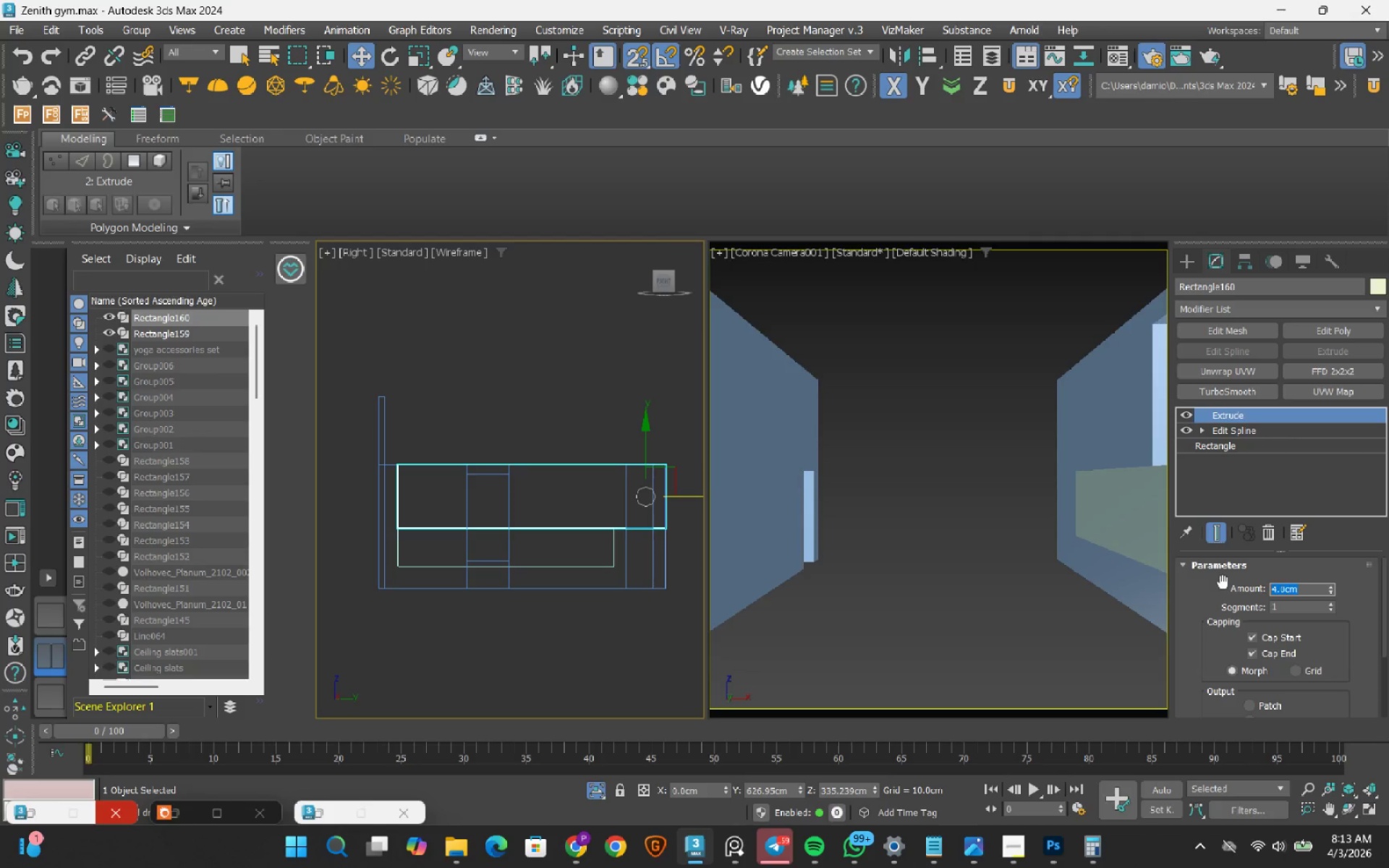 
key(Numpad2)
 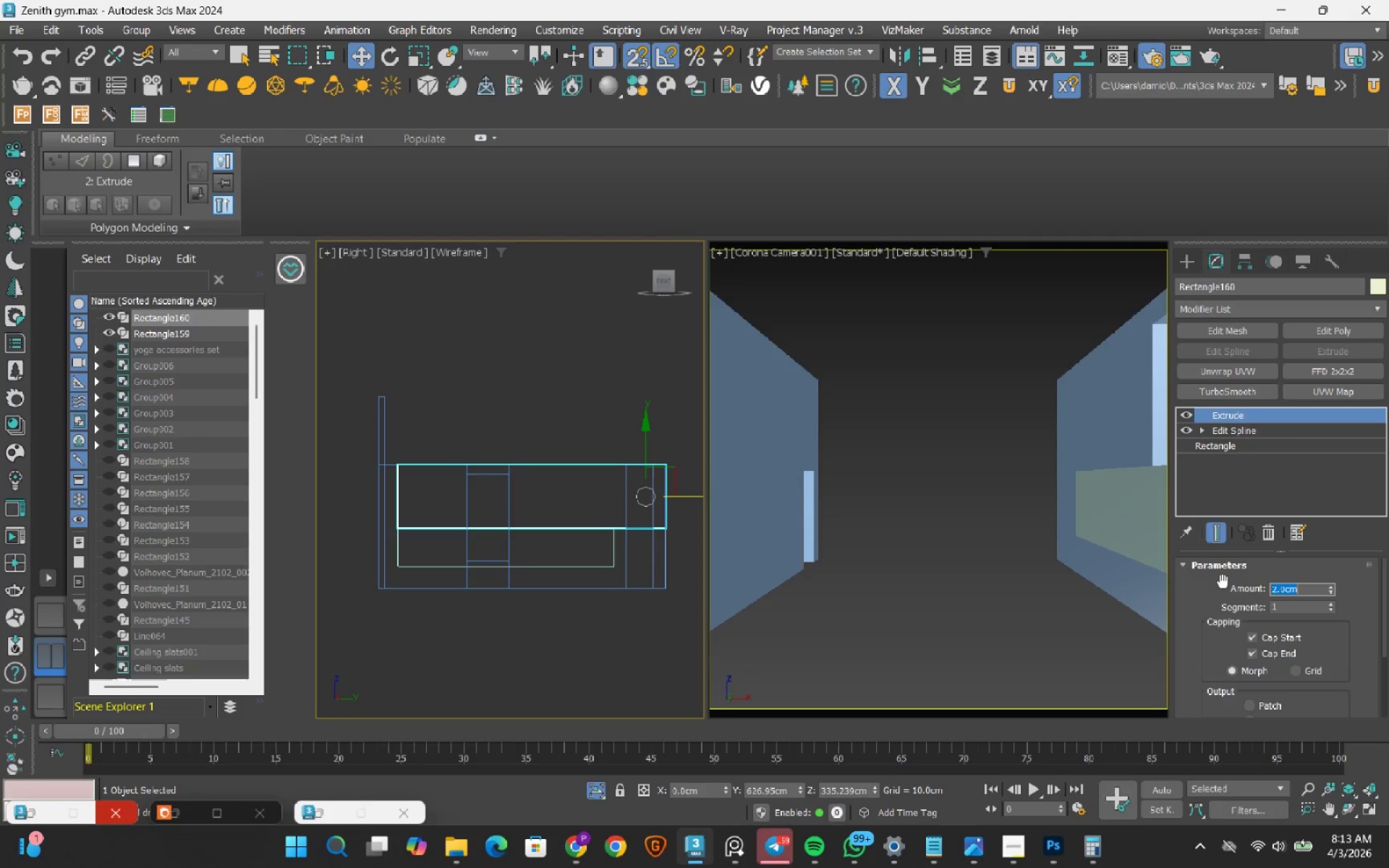 
key(NumpadEnter)
 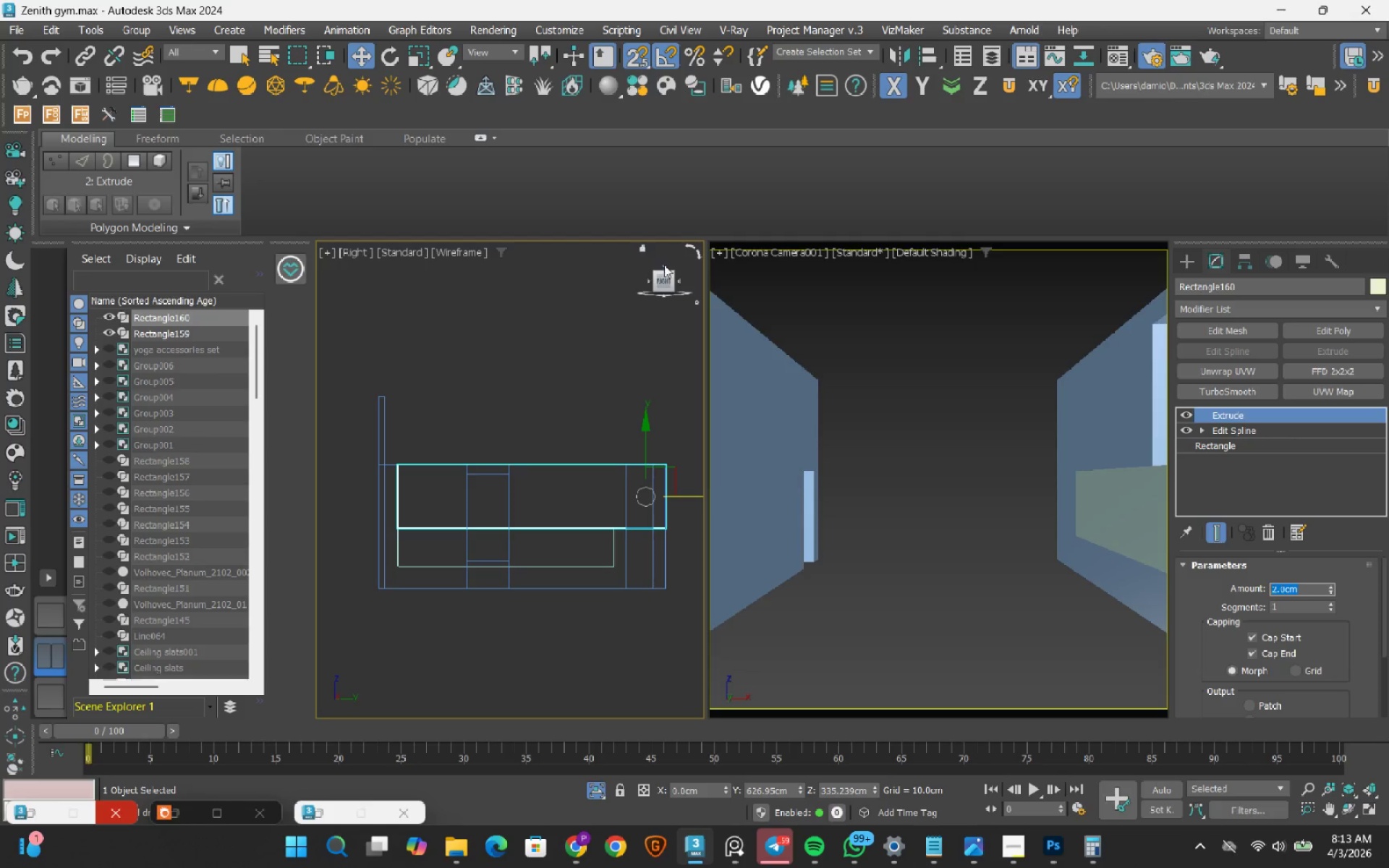 
left_click([665, 267])
 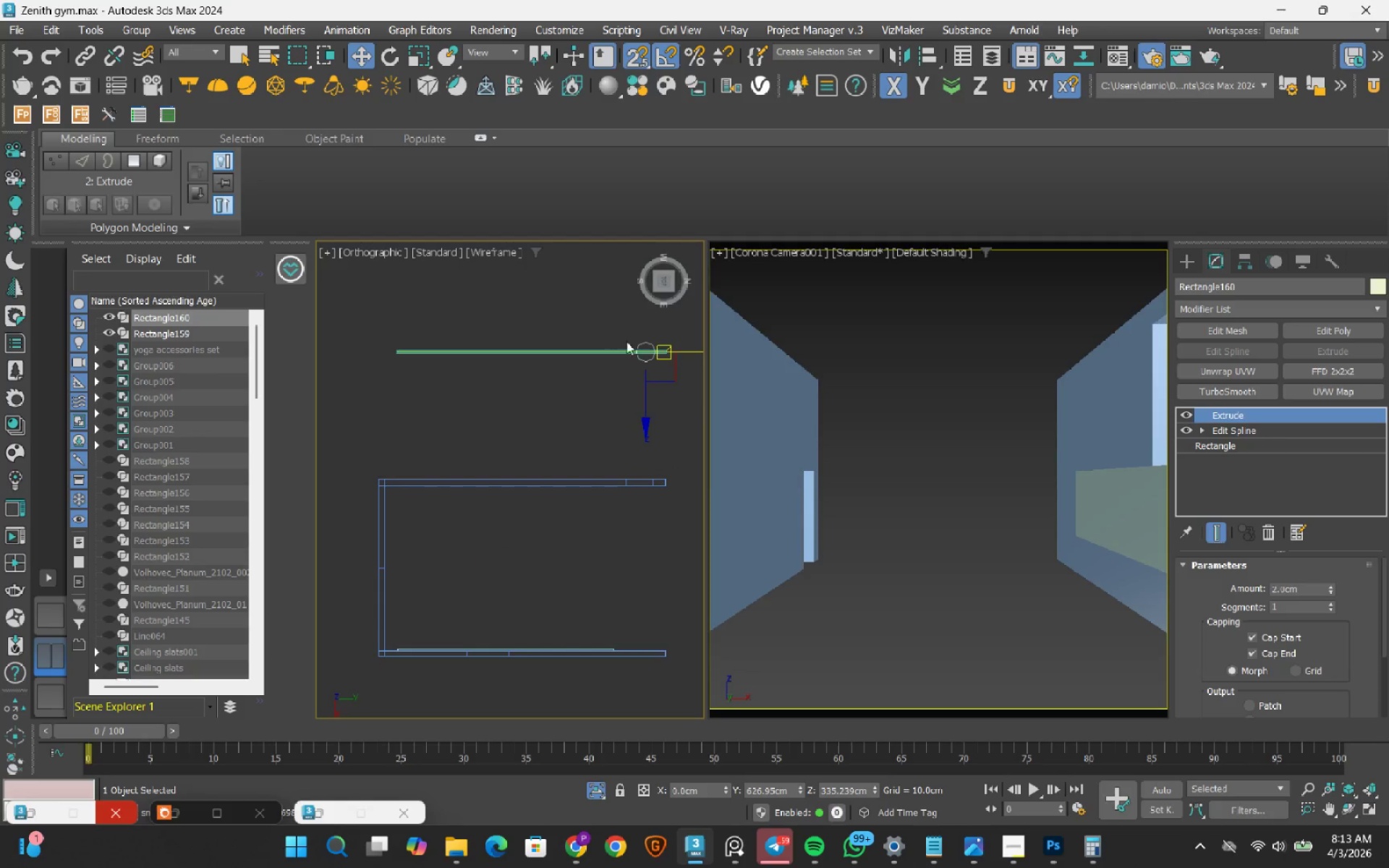 
scroll: coordinate [639, 353], scroll_direction: up, amount: 1.0
 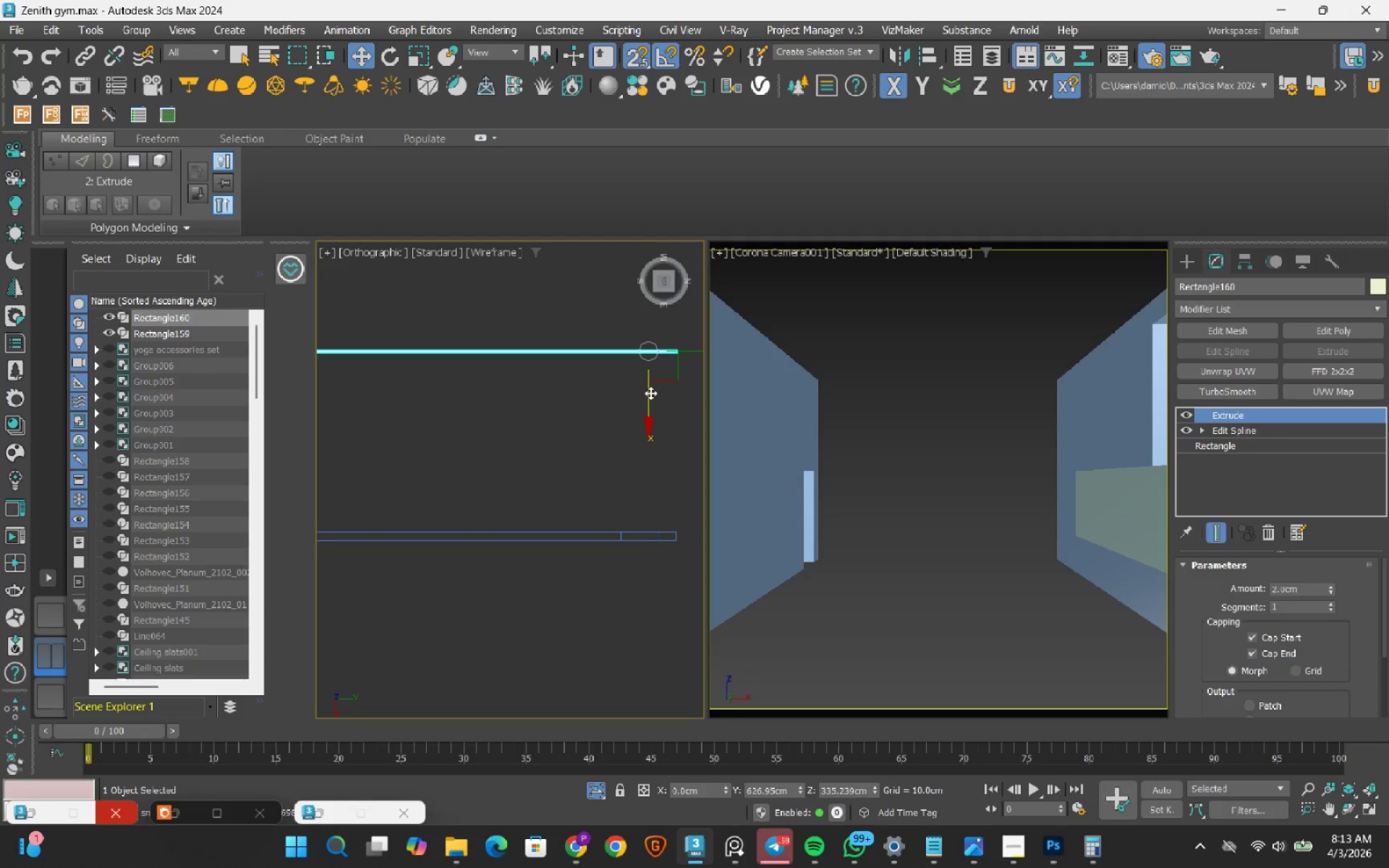 
left_click_drag(start_coordinate=[650, 393], to_coordinate=[622, 548])
 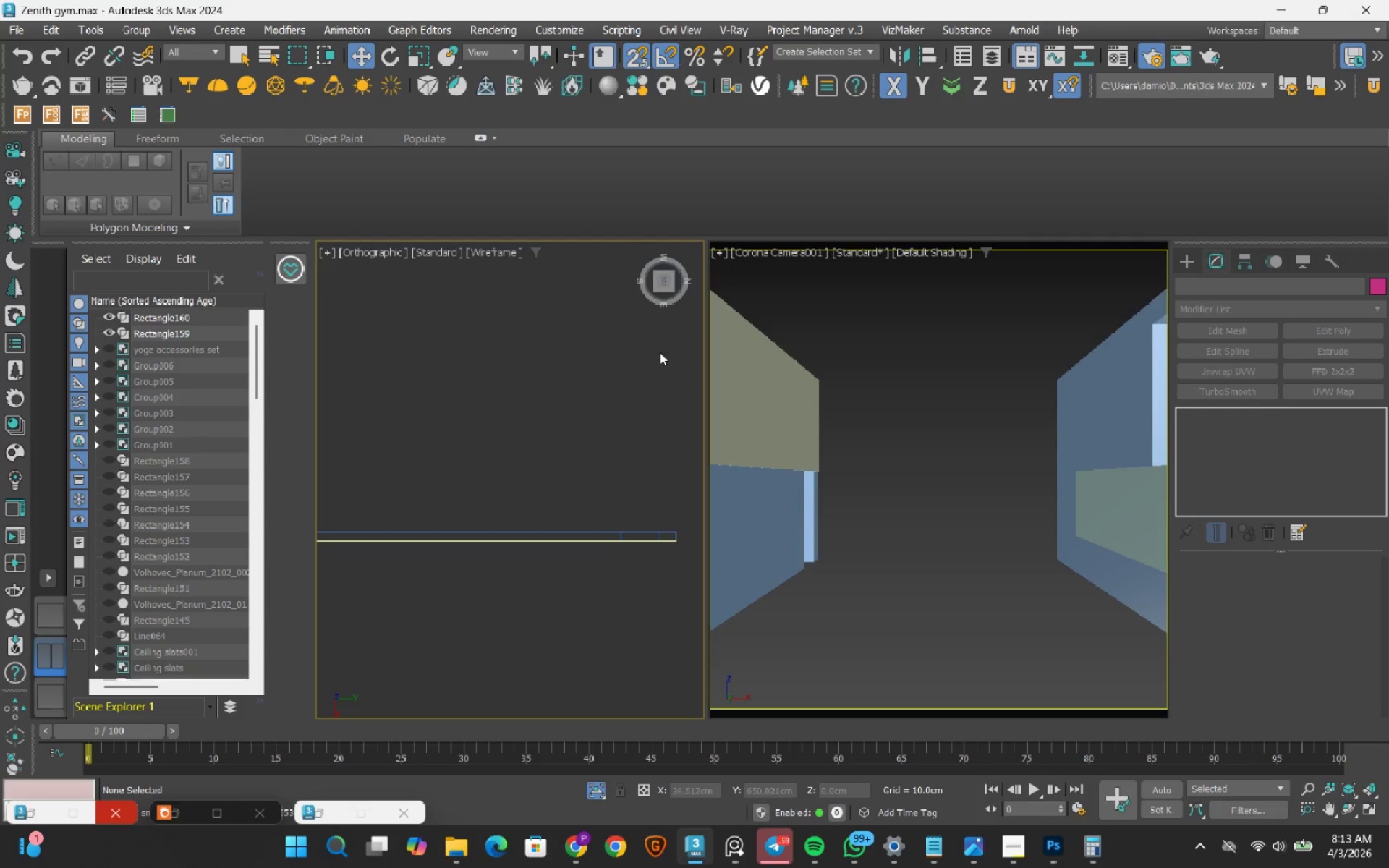 
left_click([663, 292])
 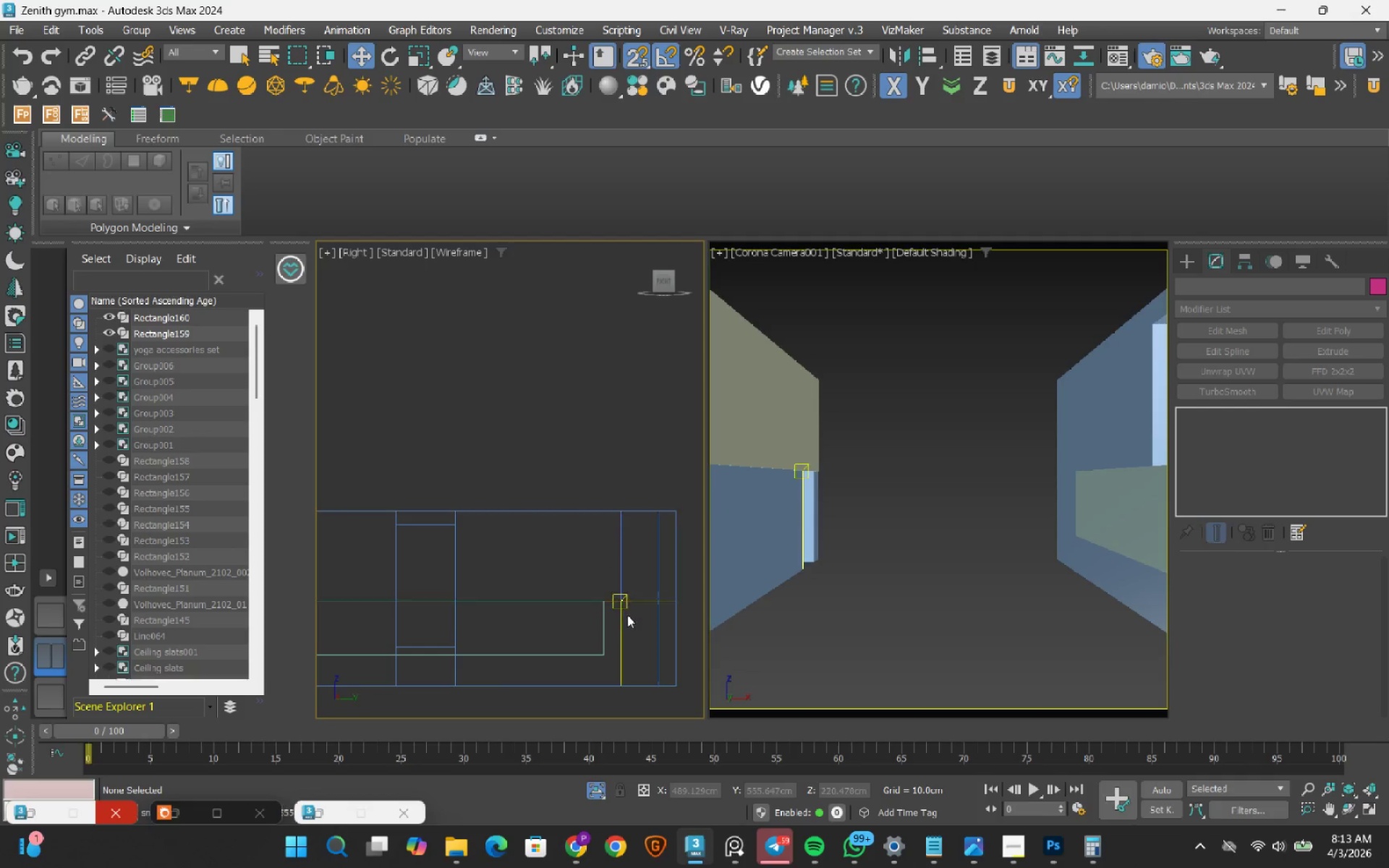 
scroll: coordinate [626, 616], scroll_direction: up, amount: 2.0
 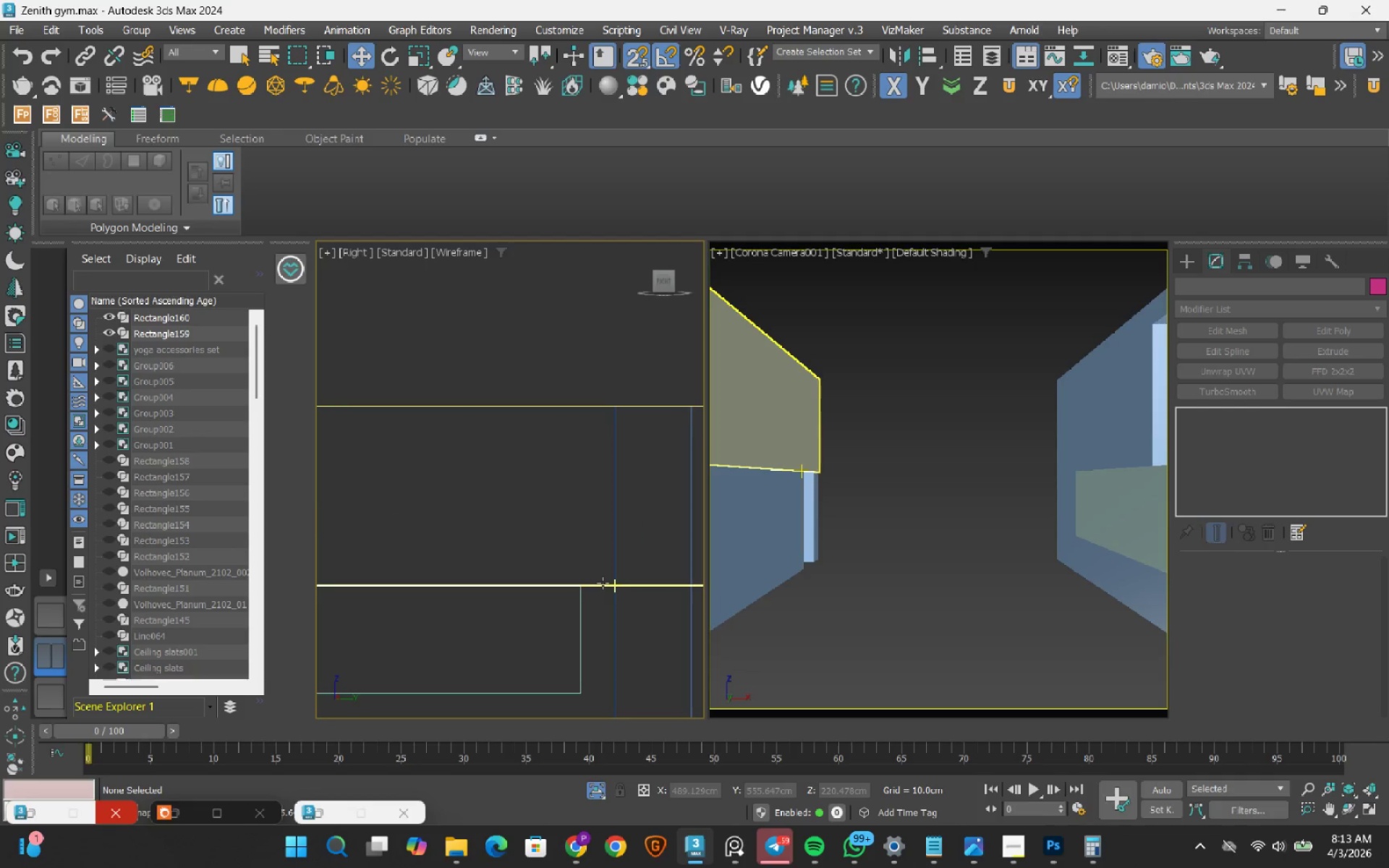 
left_click([603, 583])
 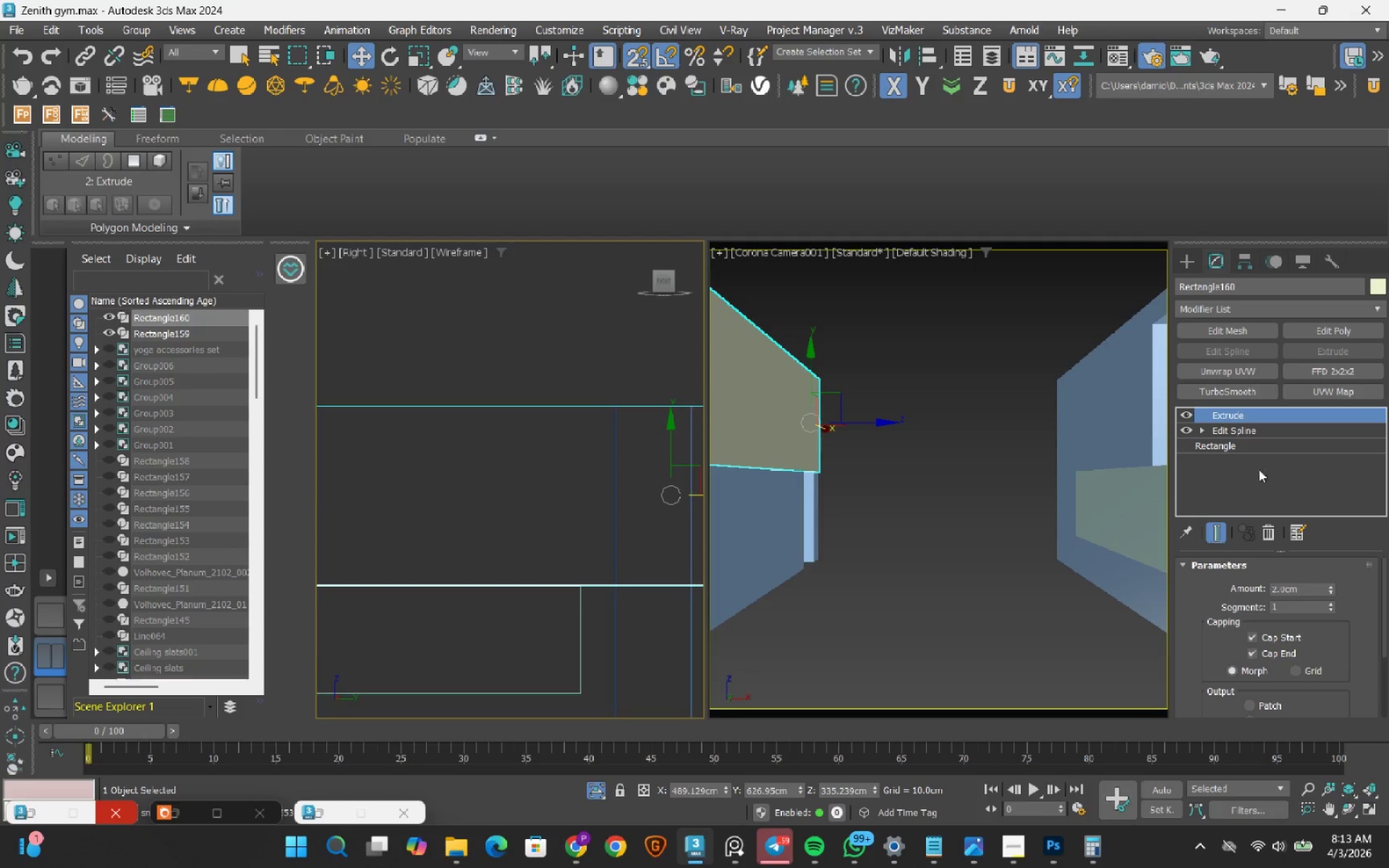 
left_click([1227, 433])
 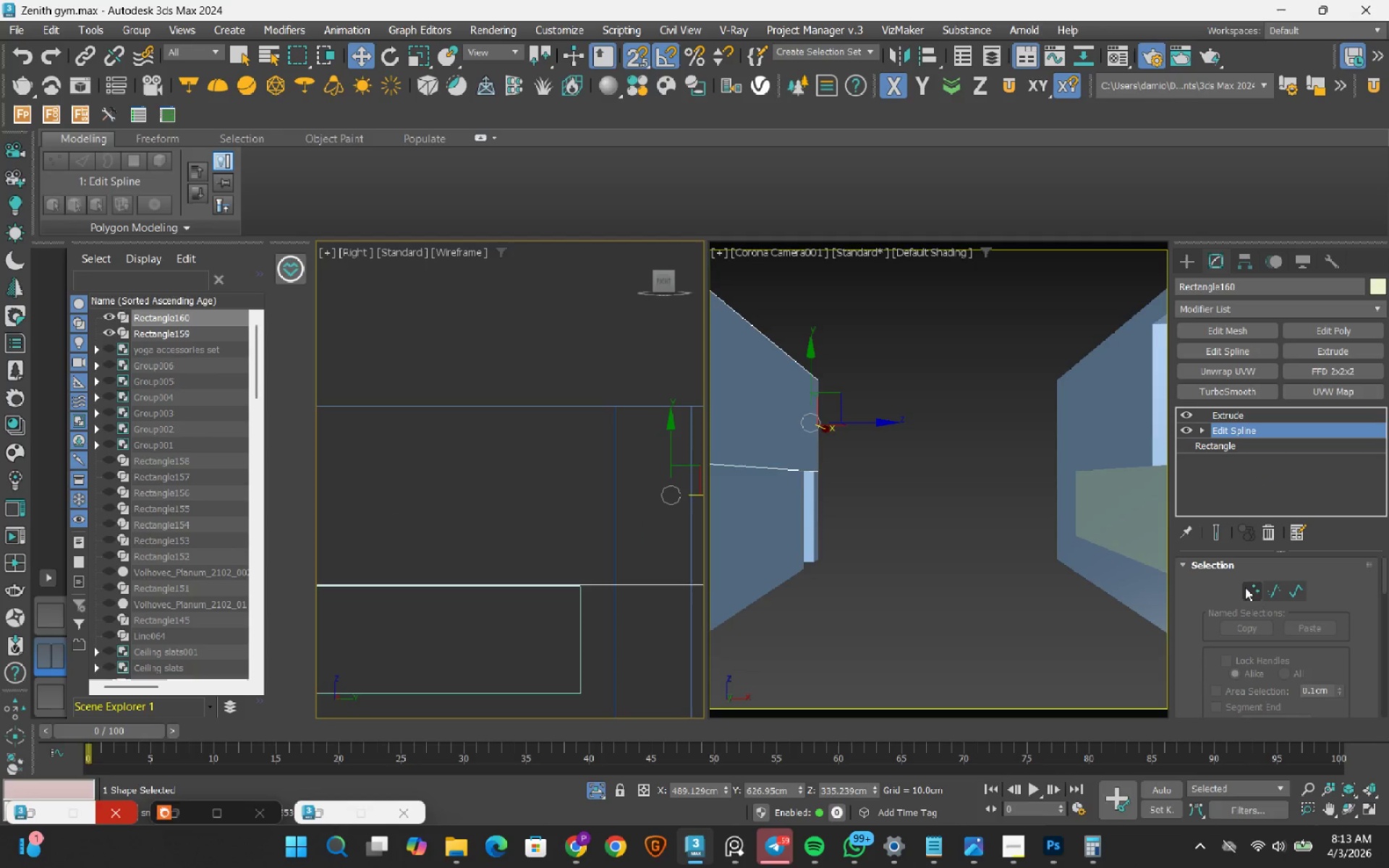 
left_click_drag(start_coordinate=[1249, 590], to_coordinate=[1244, 590])
 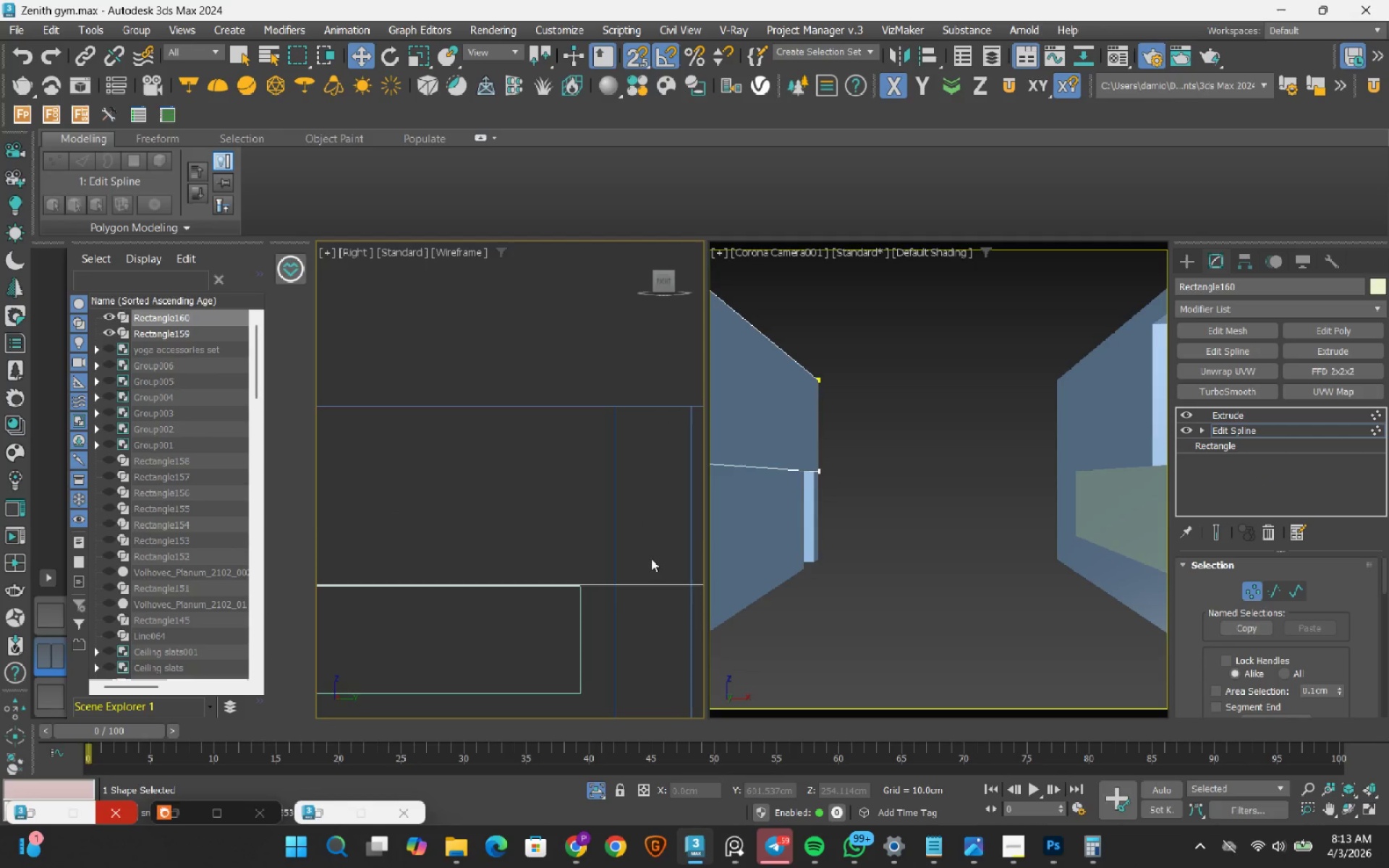 
scroll: coordinate [638, 568], scroll_direction: down, amount: 3.0
 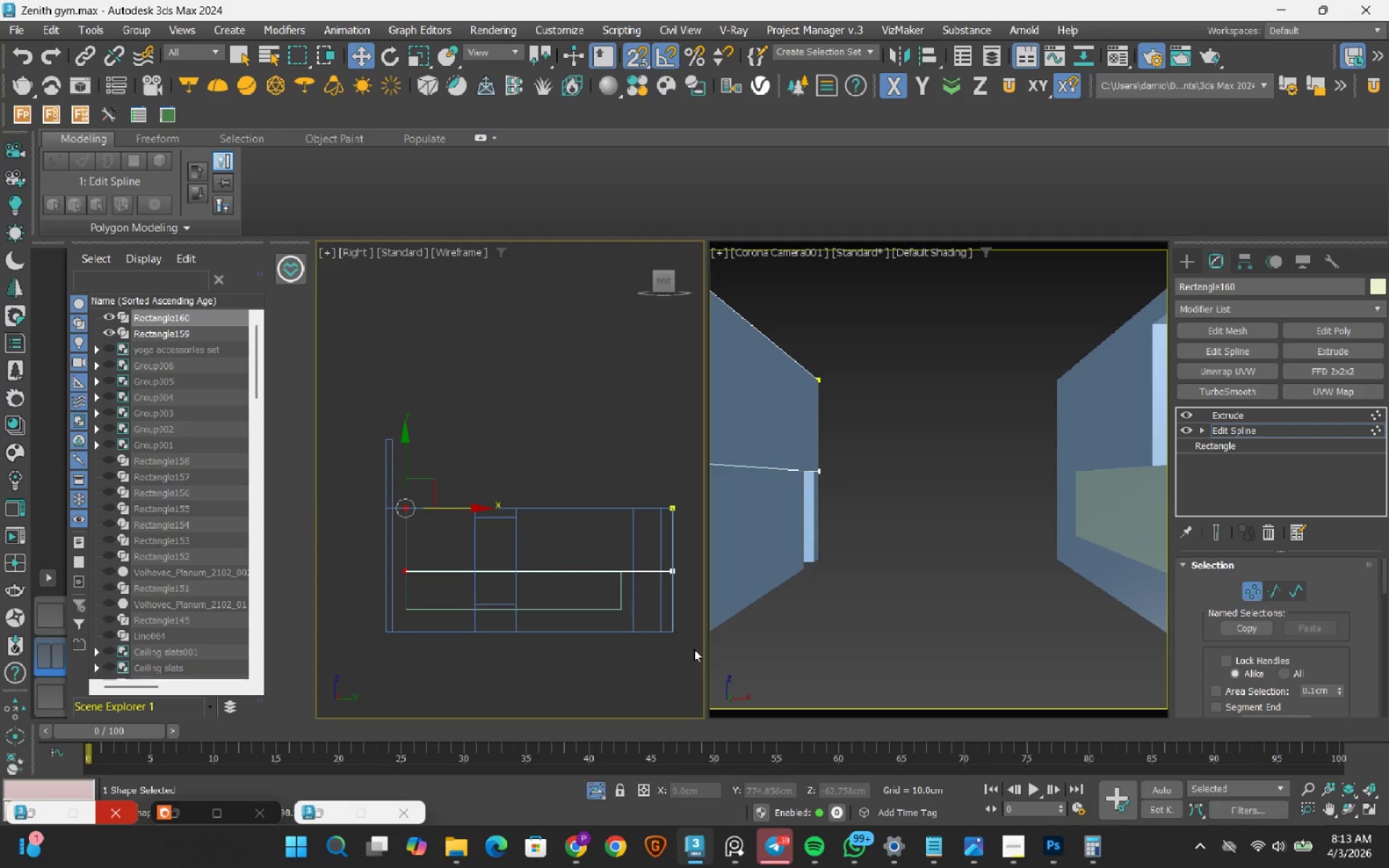 
left_click_drag(start_coordinate=[694, 649], to_coordinate=[371, 566])
 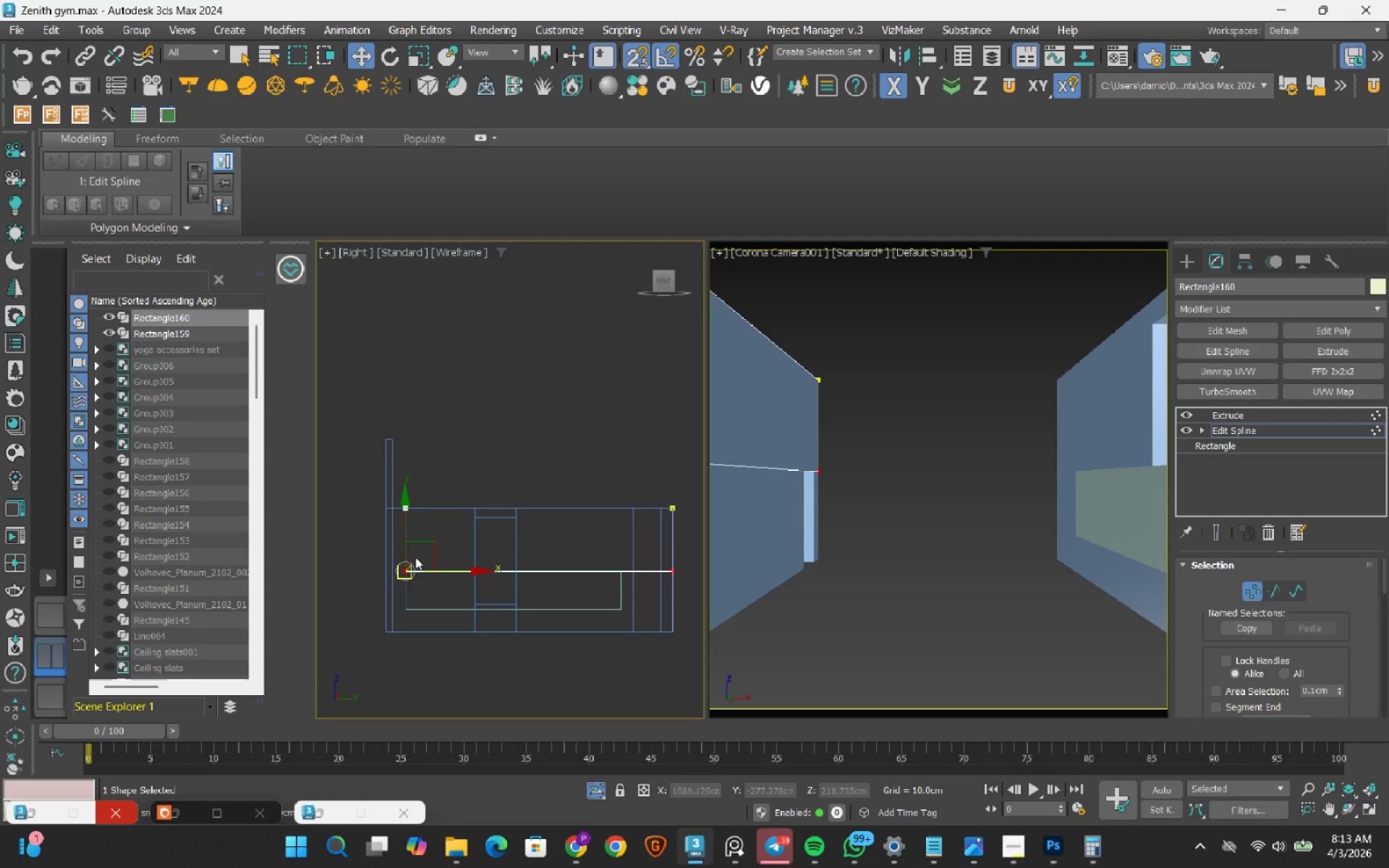 
scroll: coordinate [411, 557], scroll_direction: up, amount: 2.0
 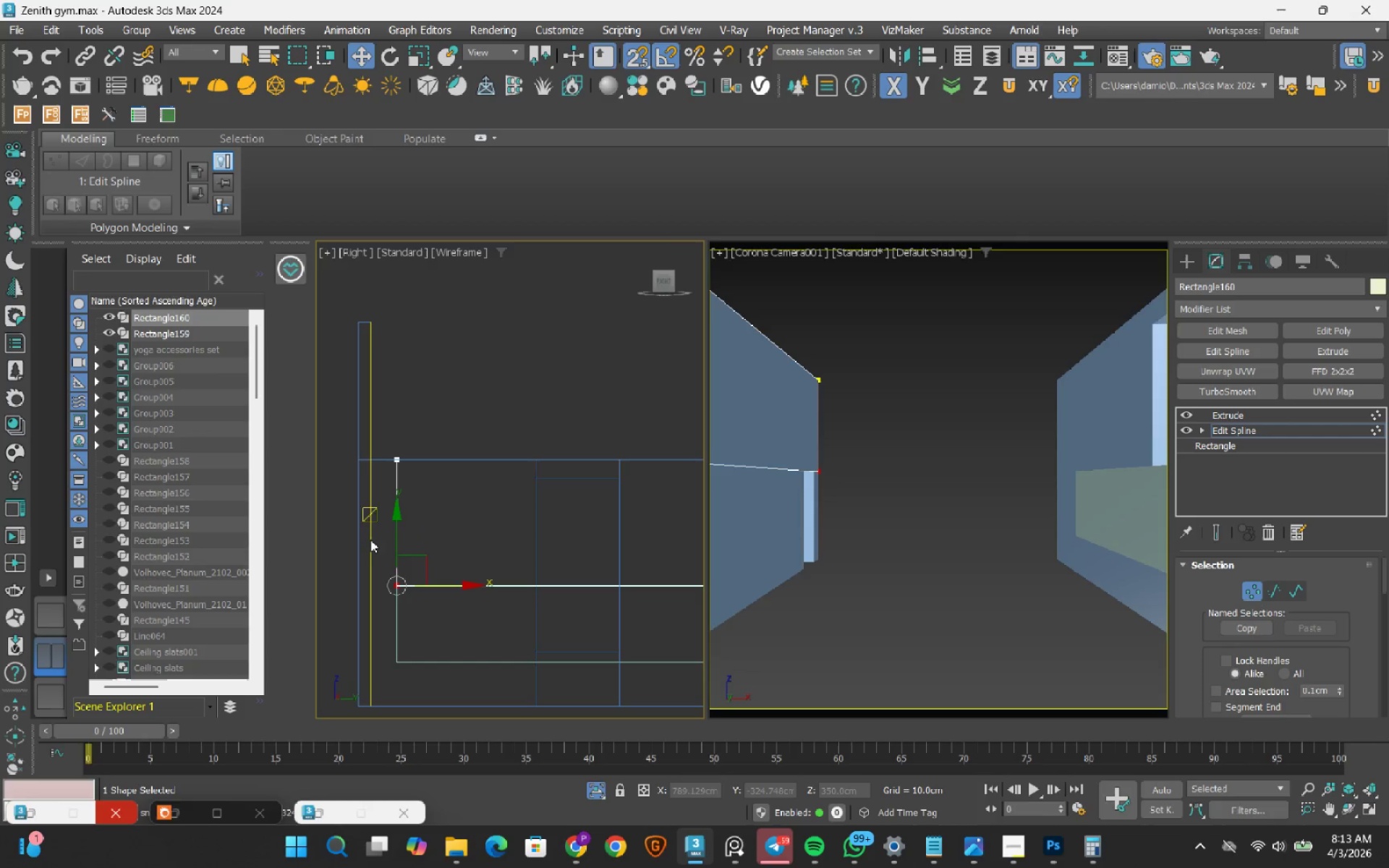 
key(S)
 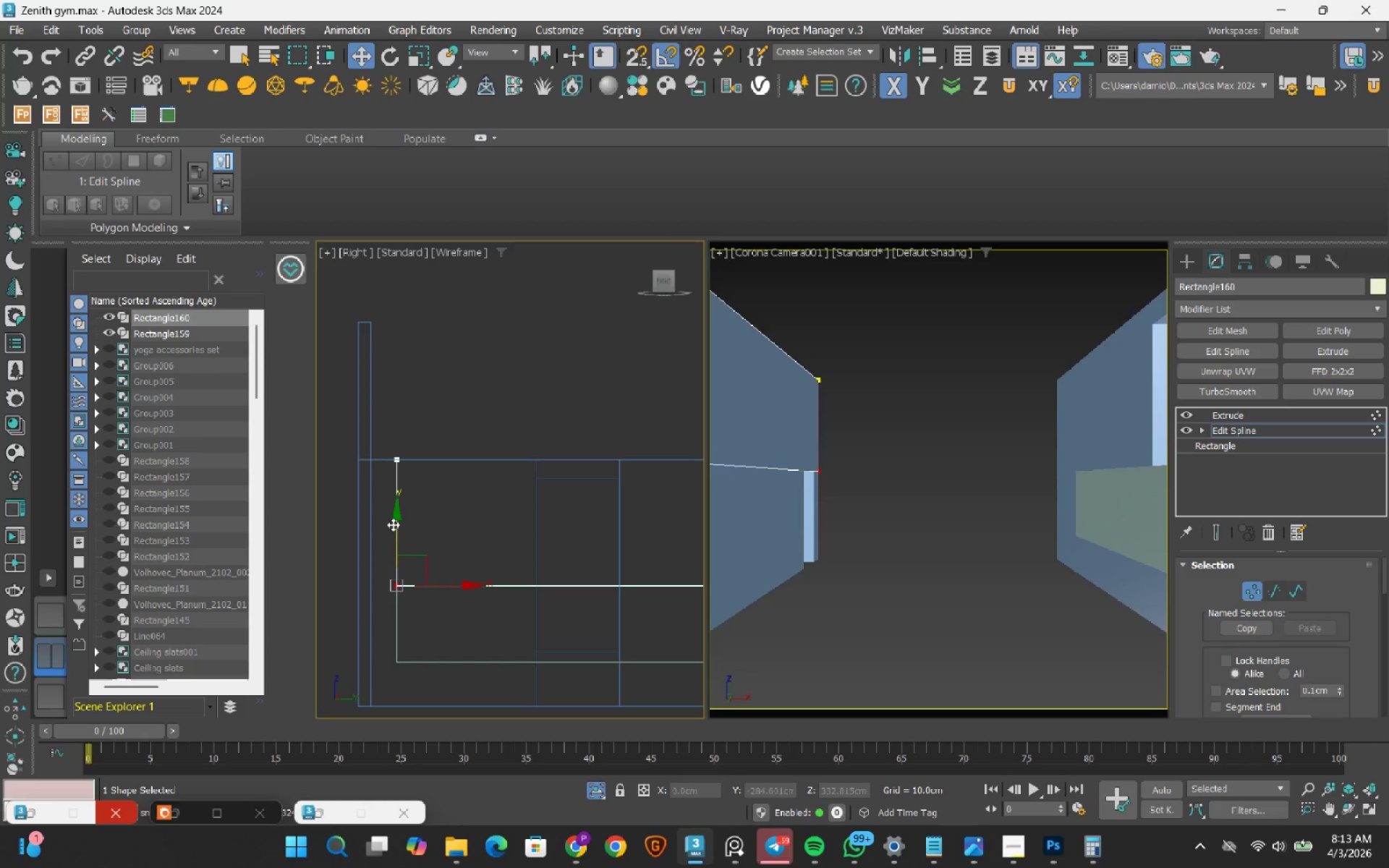 
left_click_drag(start_coordinate=[396, 527], to_coordinate=[402, 511])
 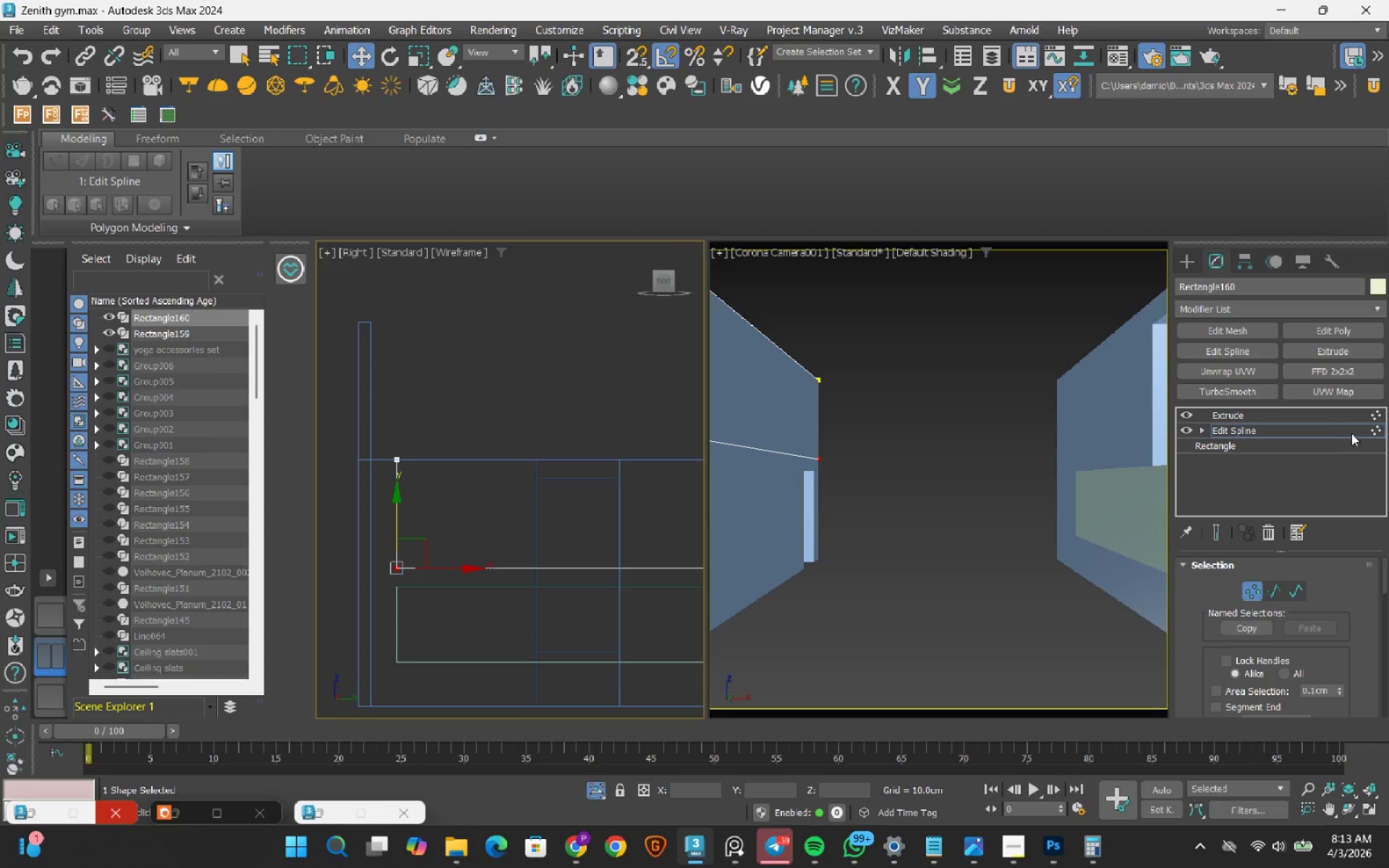 
double_click([1353, 414])
 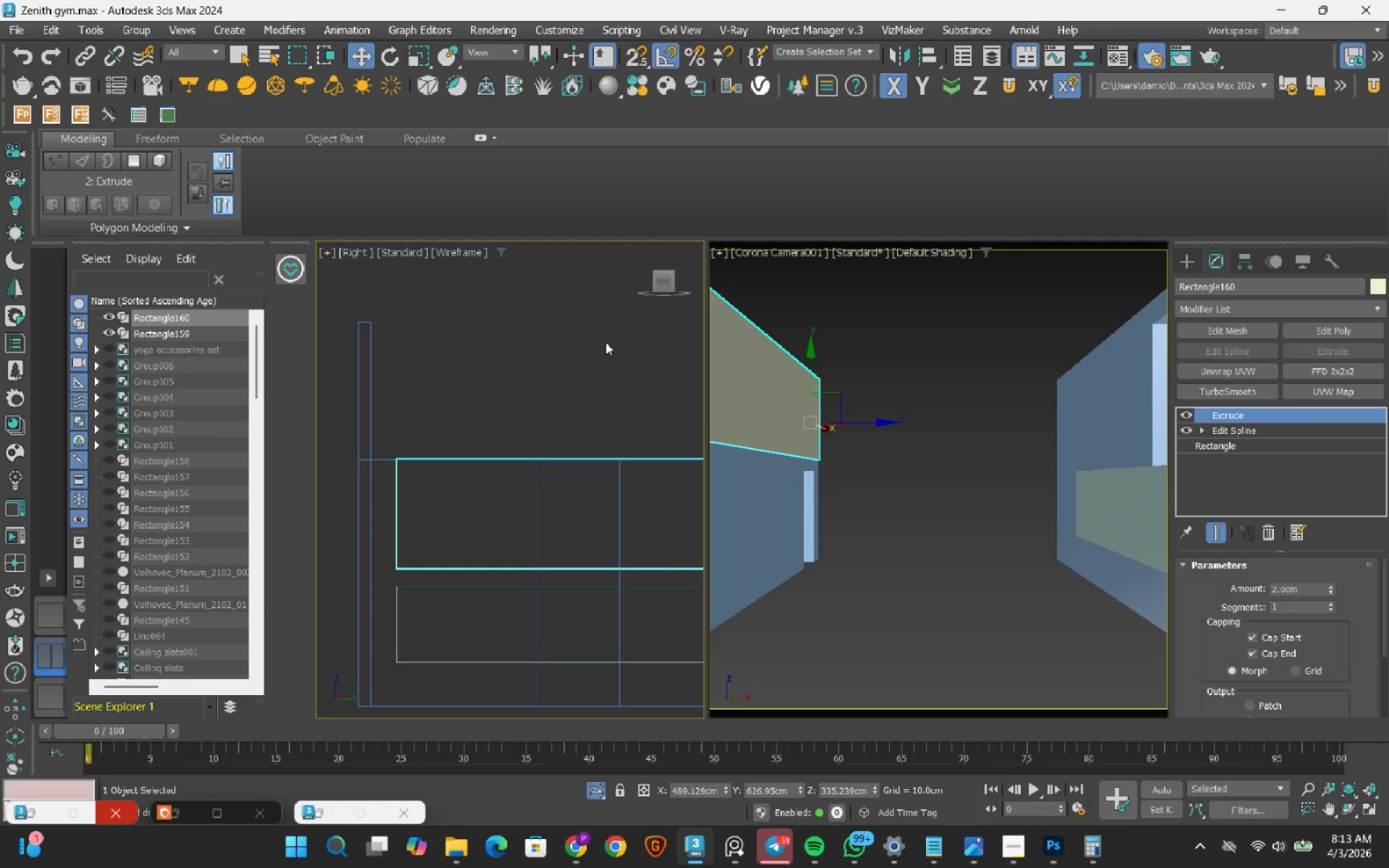 
left_click([605, 342])
 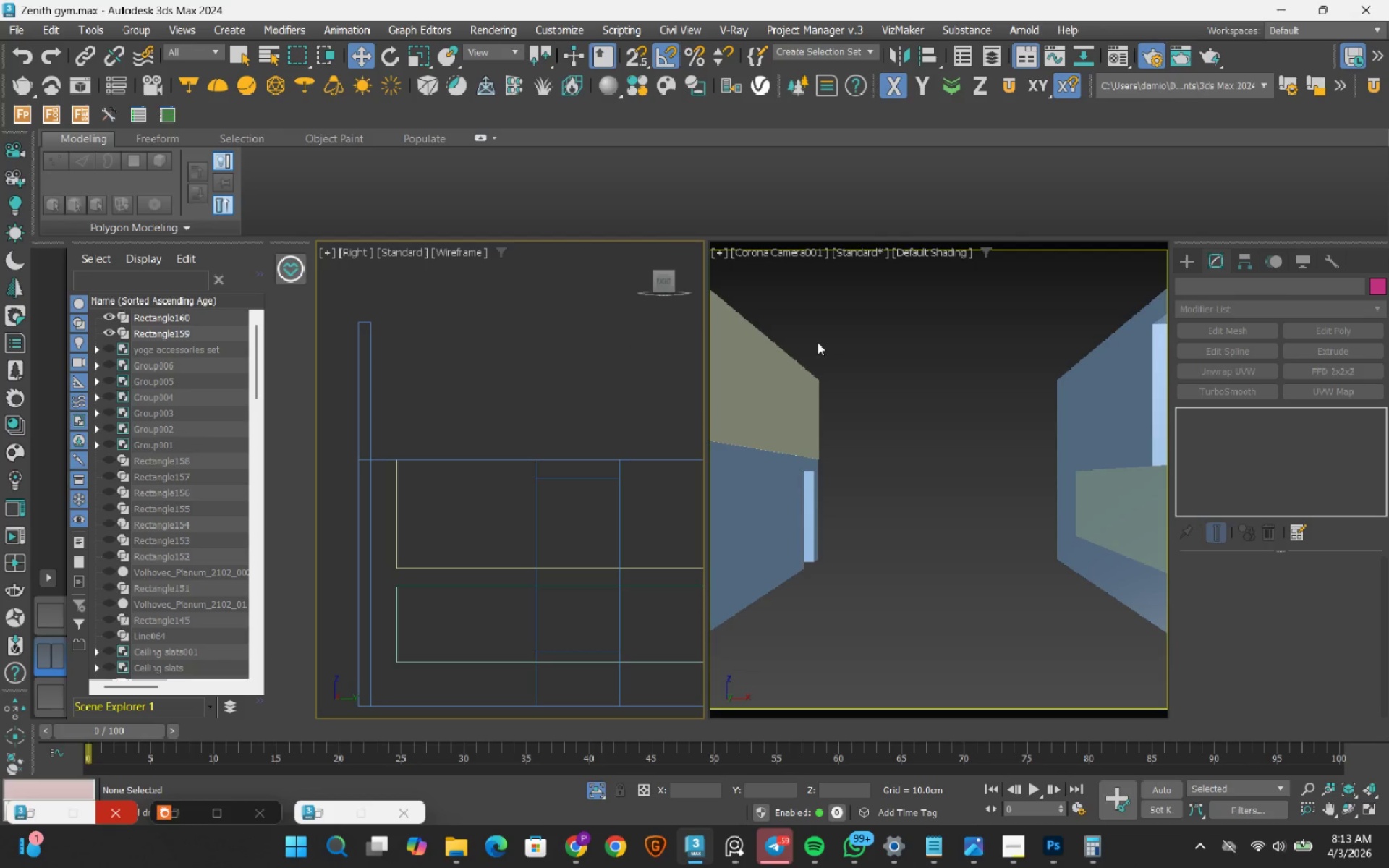 
left_click([764, 379])
 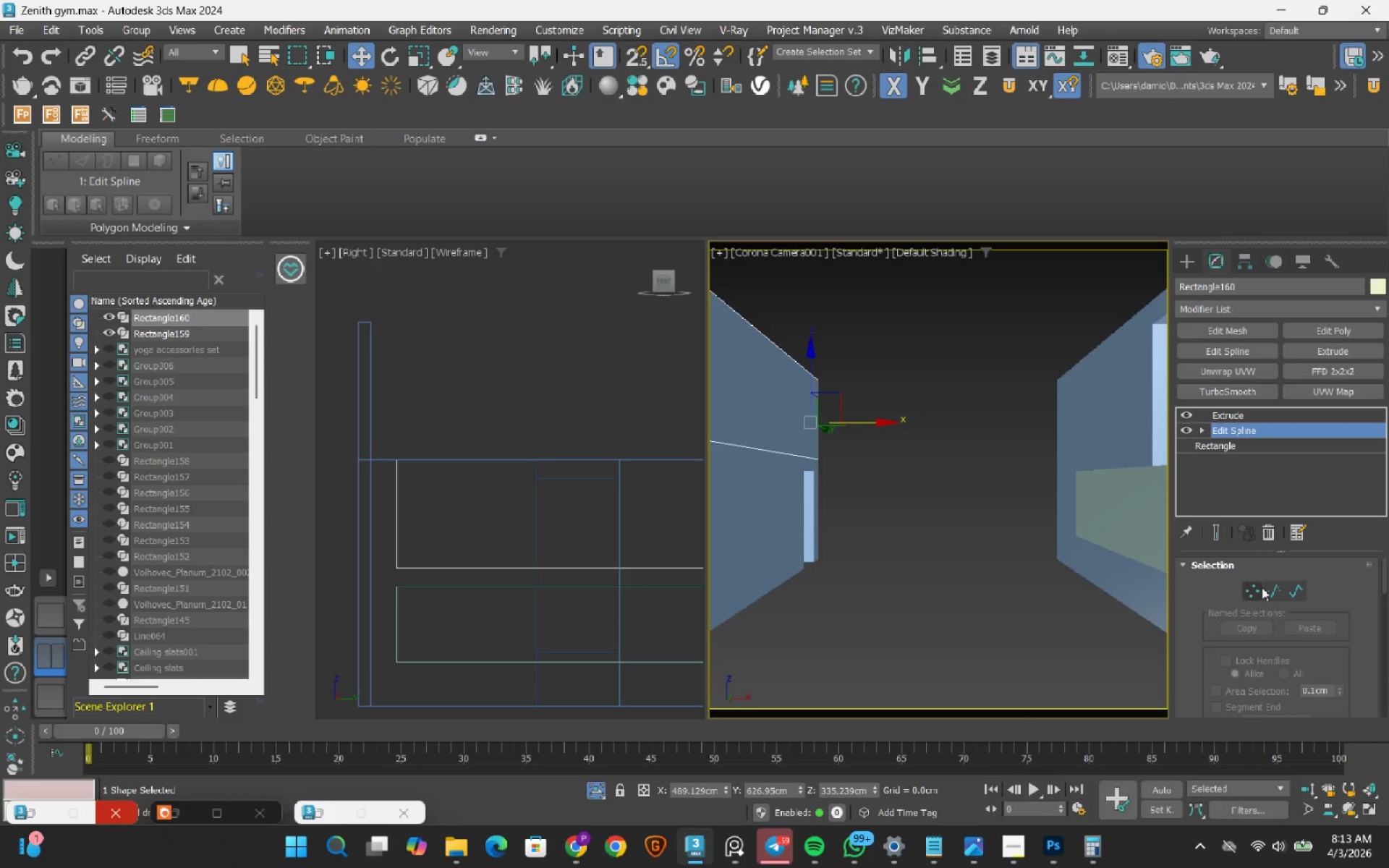 
left_click_drag(start_coordinate=[399, 435], to_coordinate=[407, 440])
 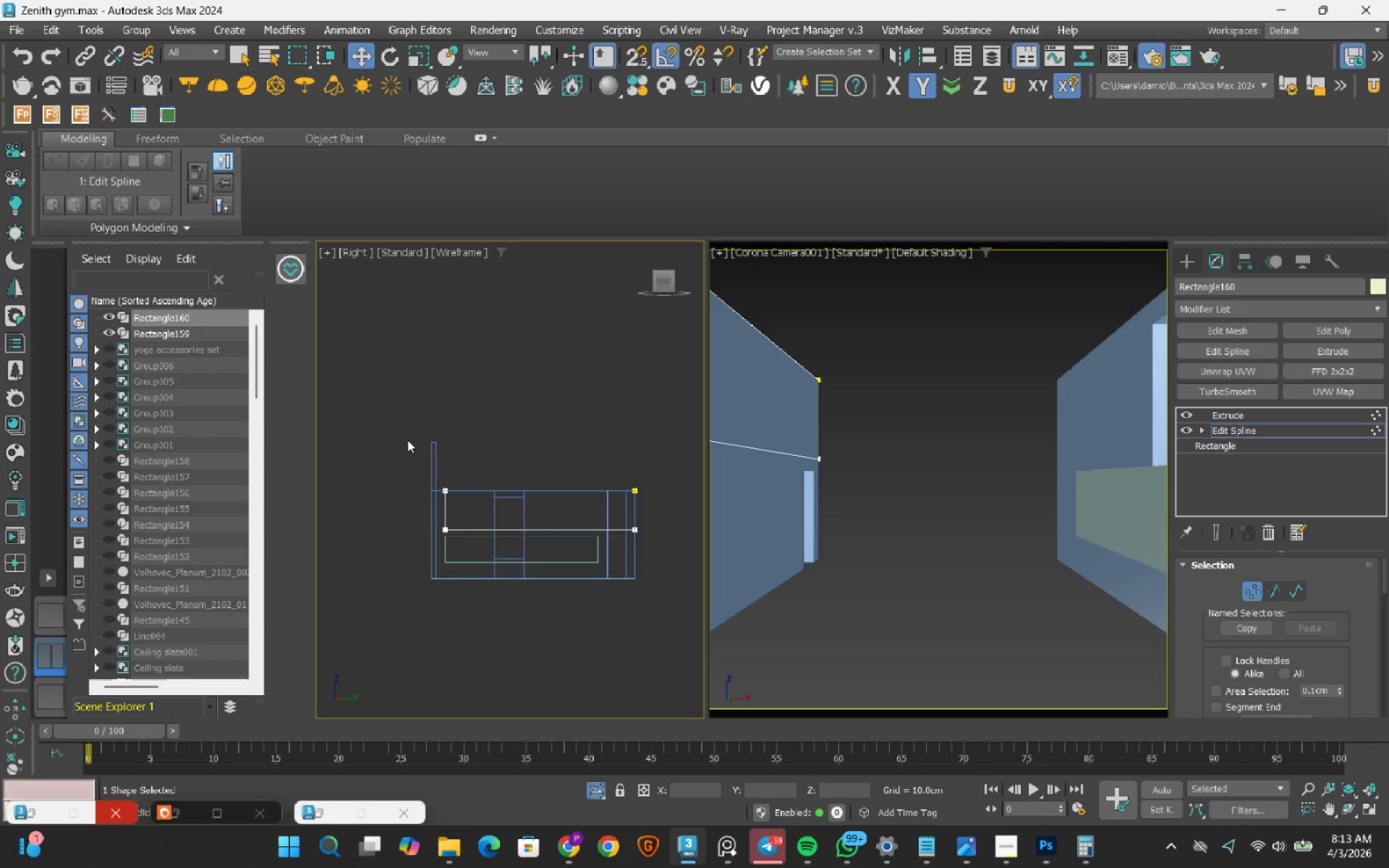 
scroll: coordinate [524, 566], scroll_direction: down, amount: 2.0
 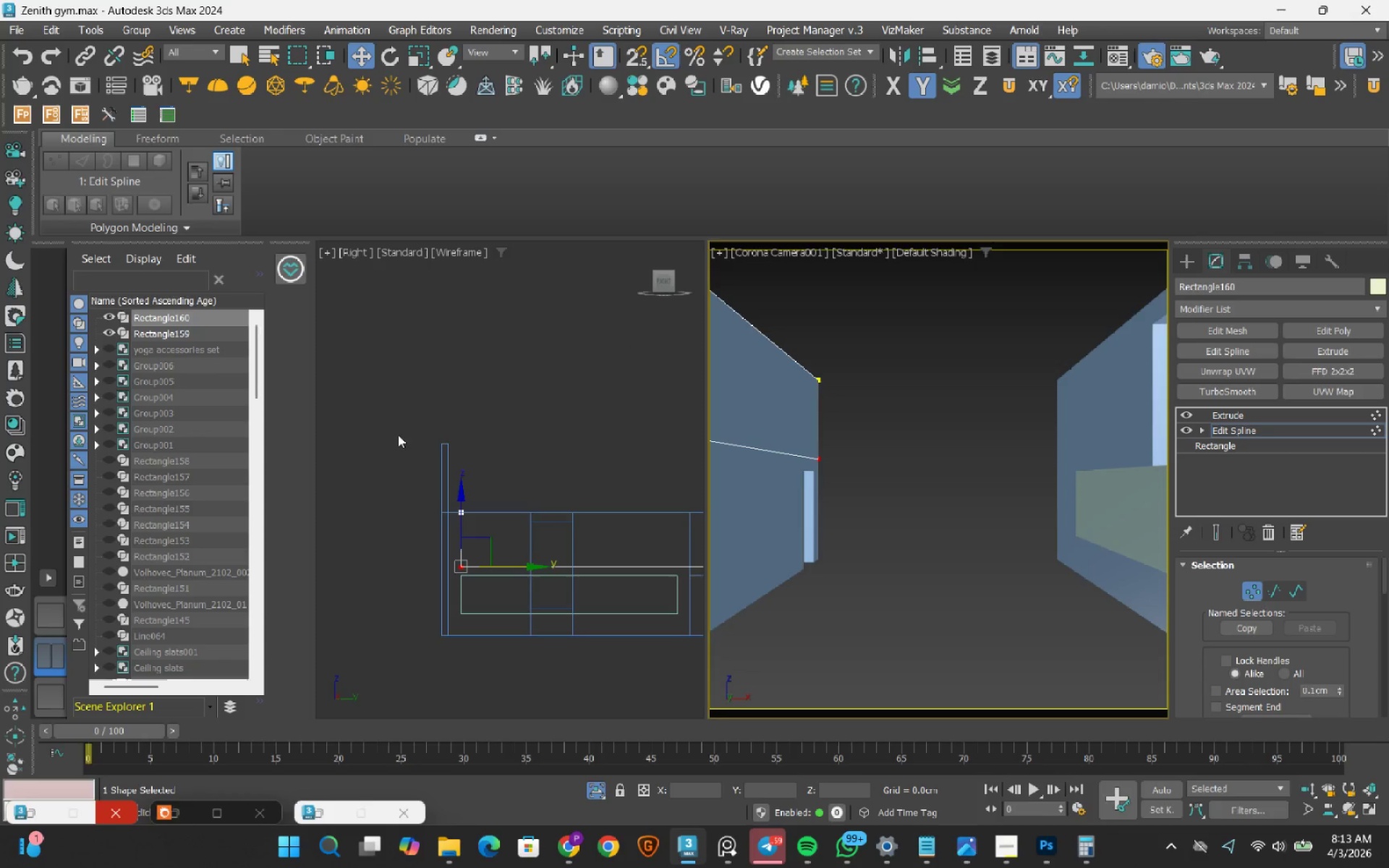 
left_click_drag(start_coordinate=[391, 422], to_coordinate=[592, 482])
 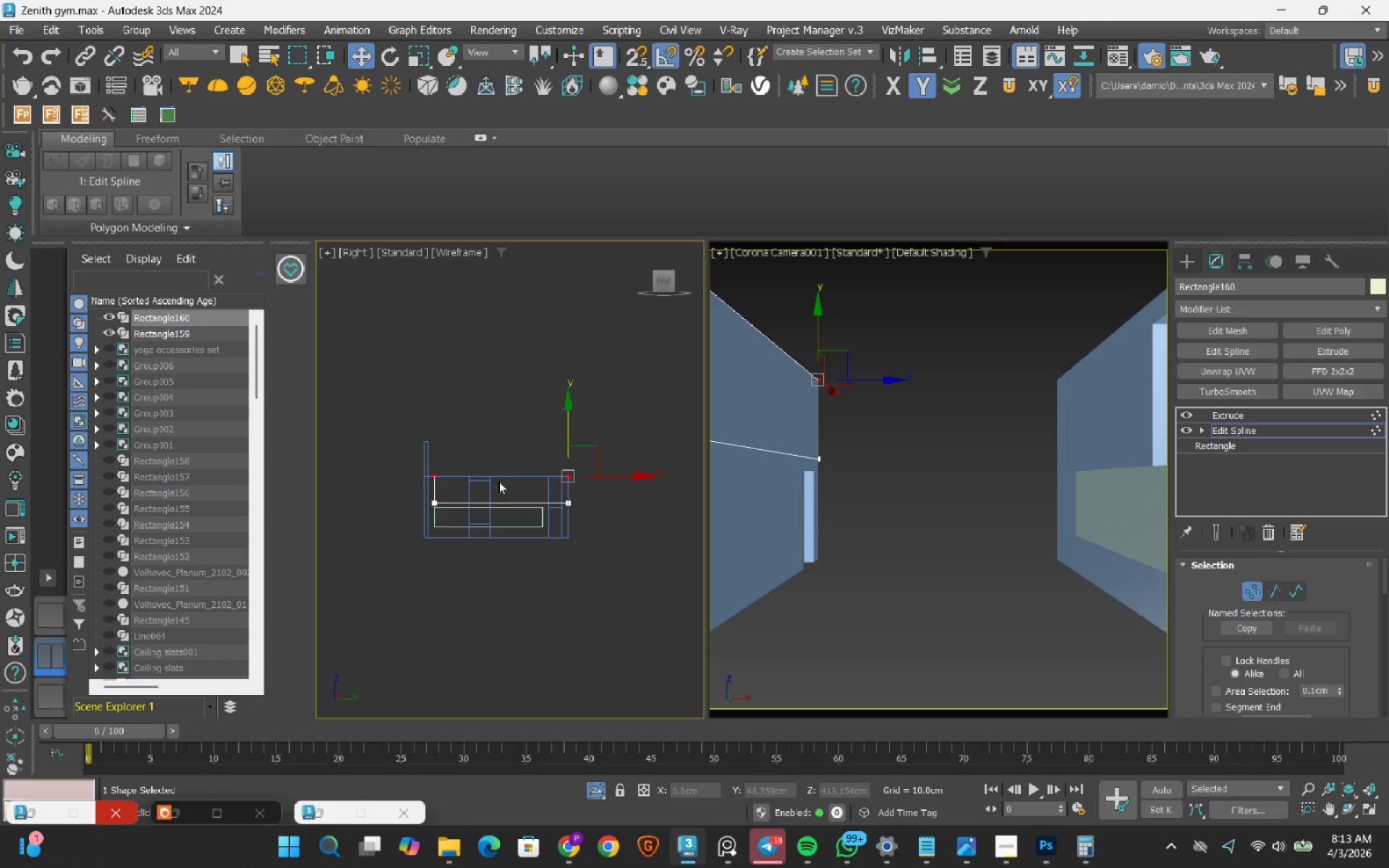 
scroll: coordinate [407, 440], scroll_direction: down, amount: 2.0
 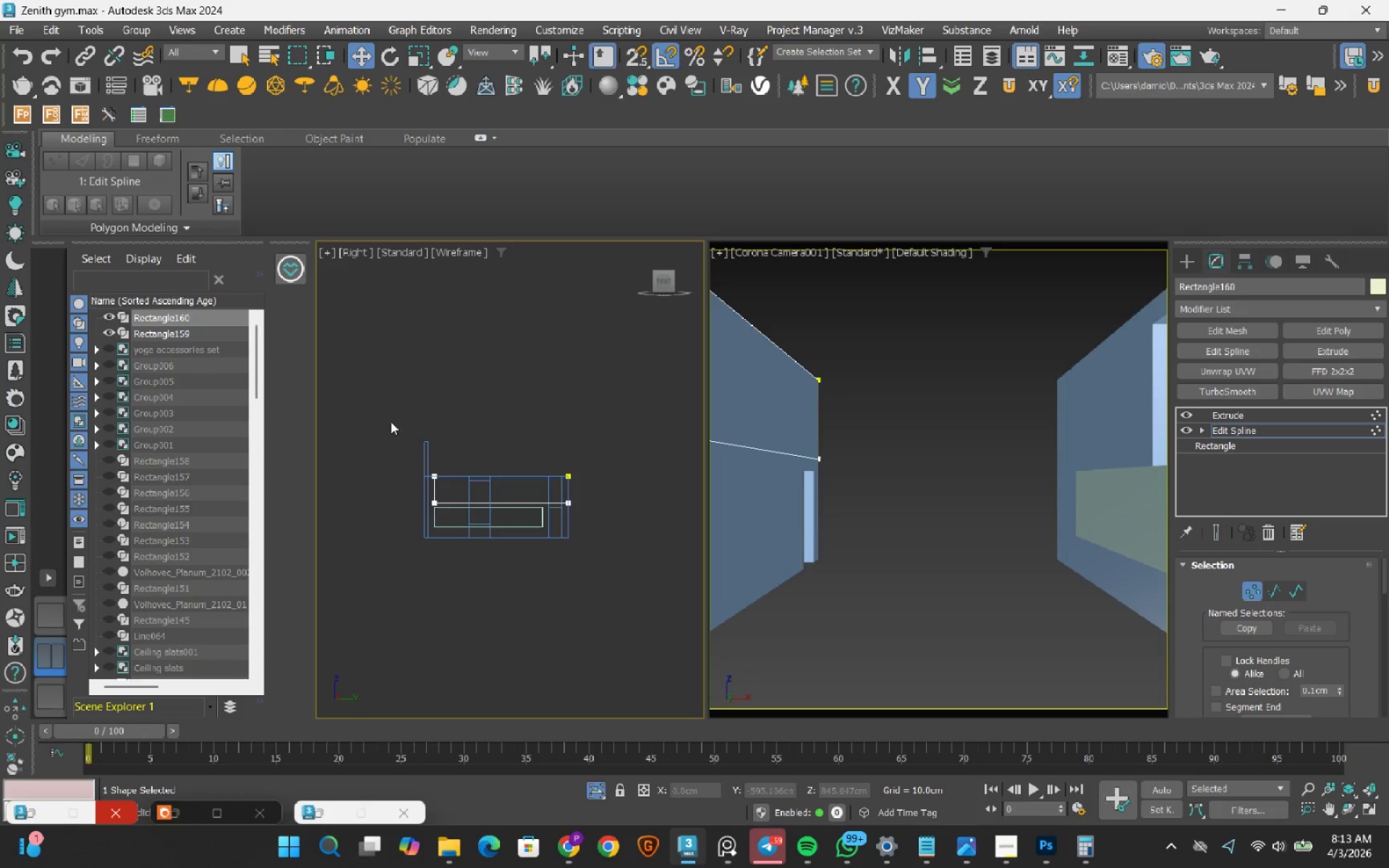 
scroll: coordinate [540, 417], scroll_direction: up, amount: 6.0
 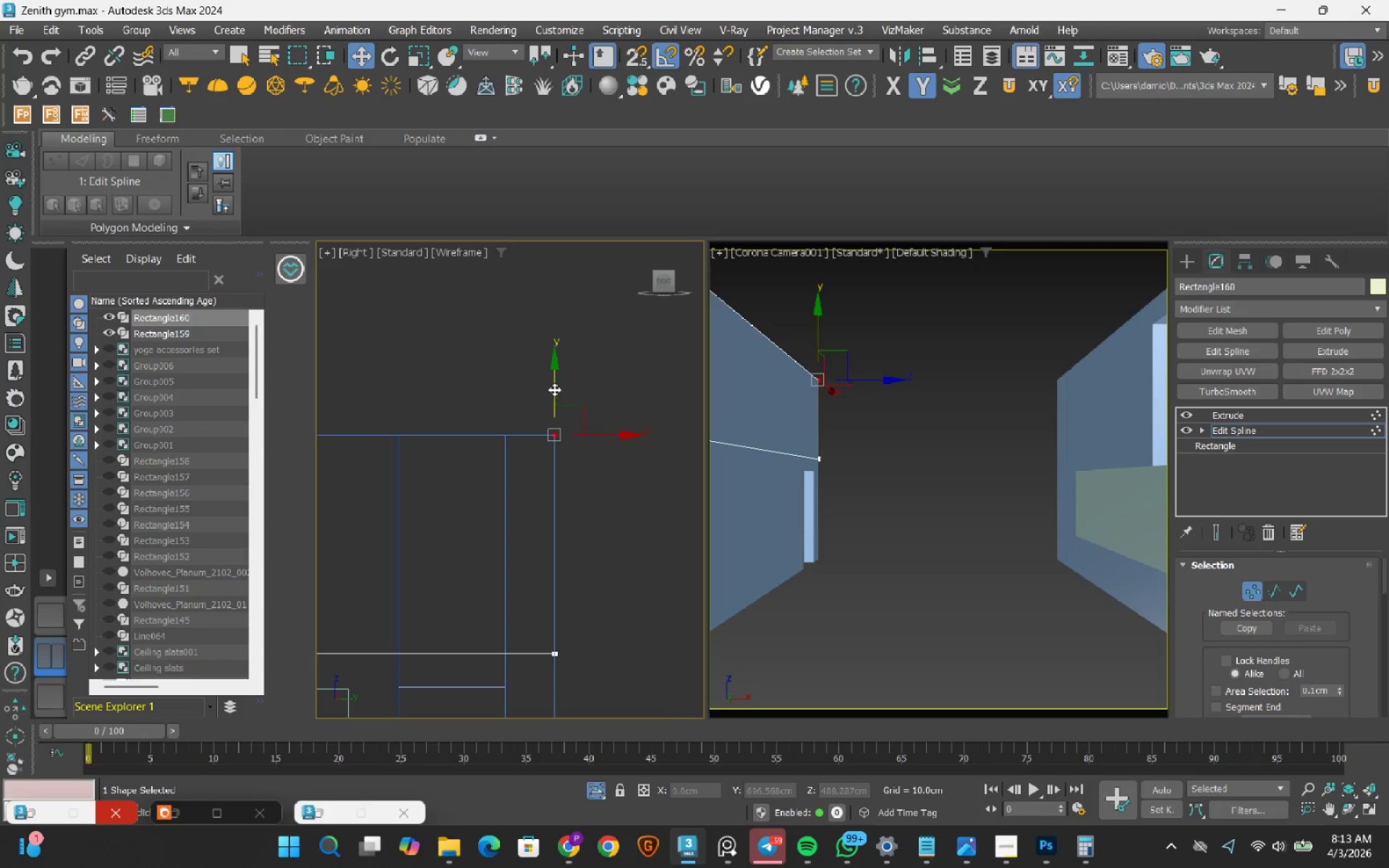 
left_click_drag(start_coordinate=[555, 388], to_coordinate=[552, 399])
 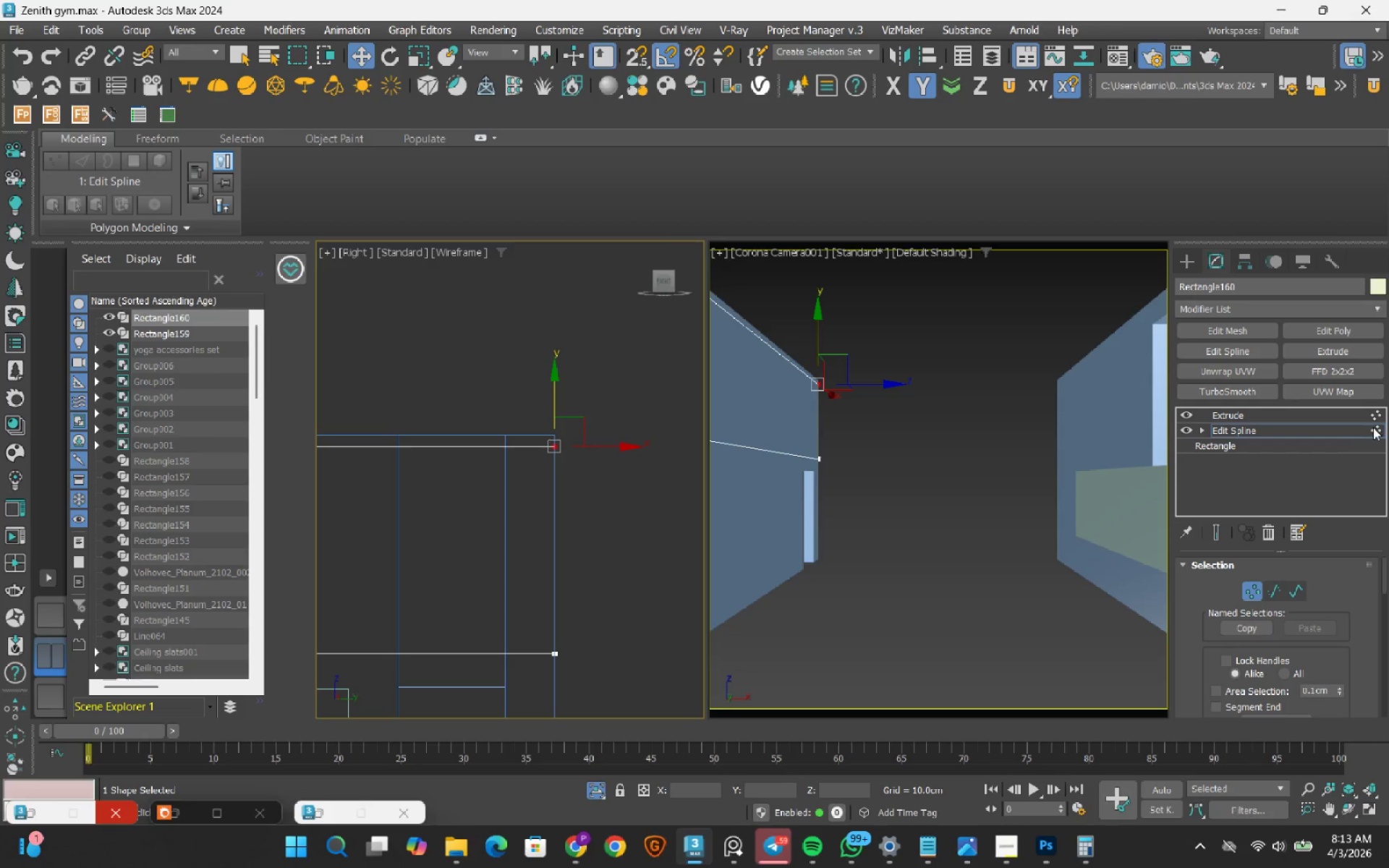 
left_click([1374, 428])
 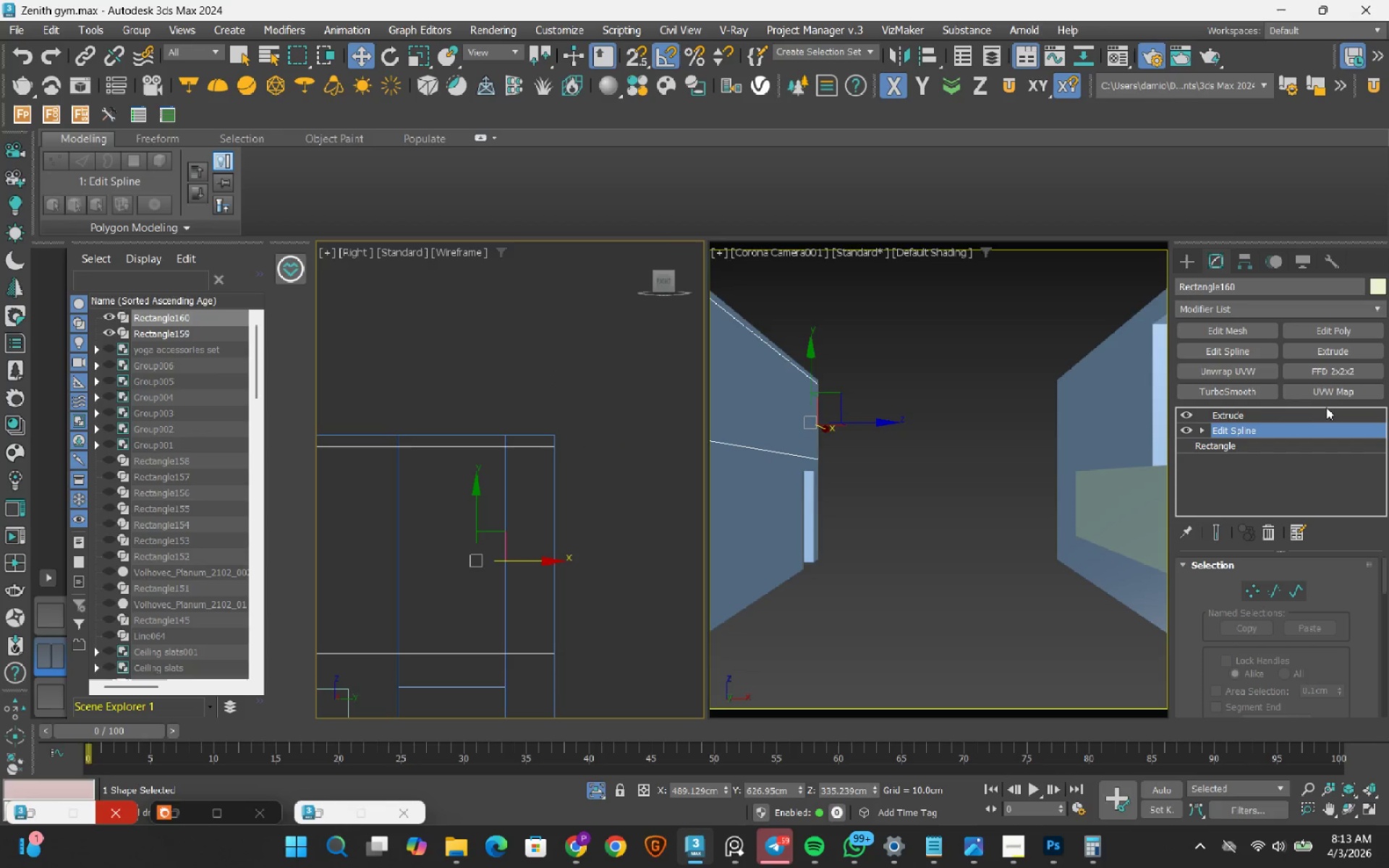 
left_click_drag(start_coordinate=[1325, 406], to_coordinate=[1318, 406])
 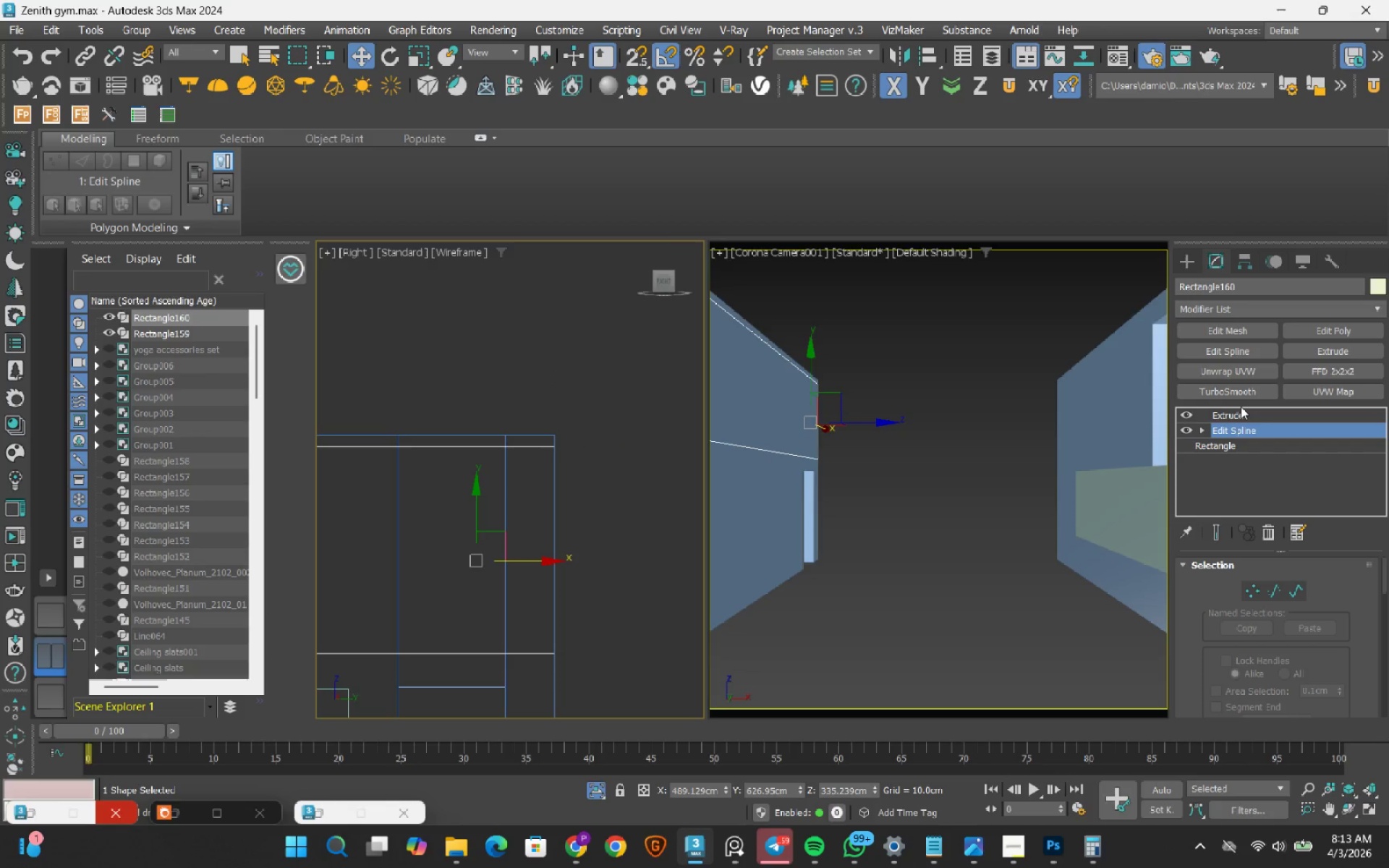 
left_click_drag(start_coordinate=[1241, 407], to_coordinate=[1237, 408])
 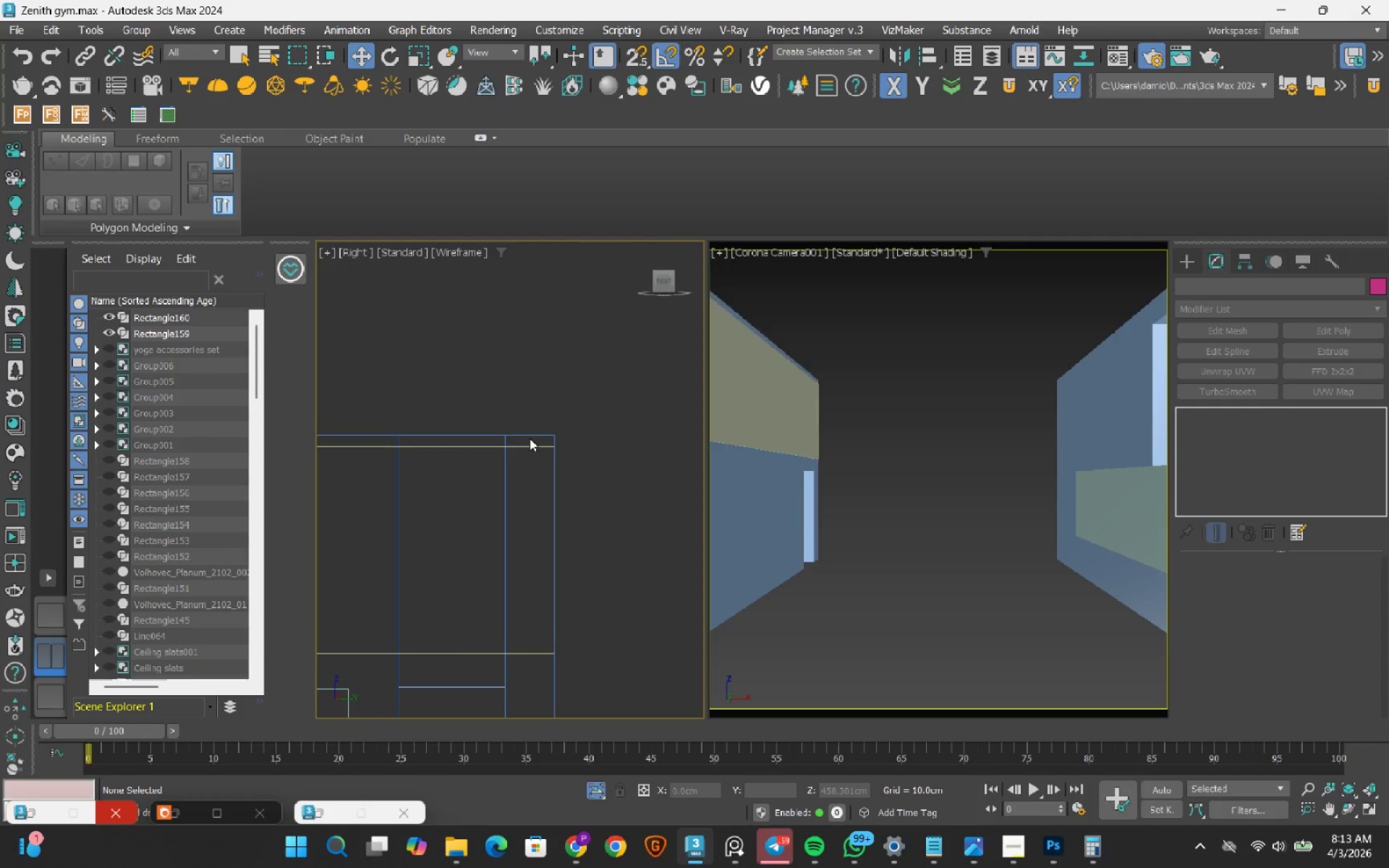 
left_click([530, 448])
 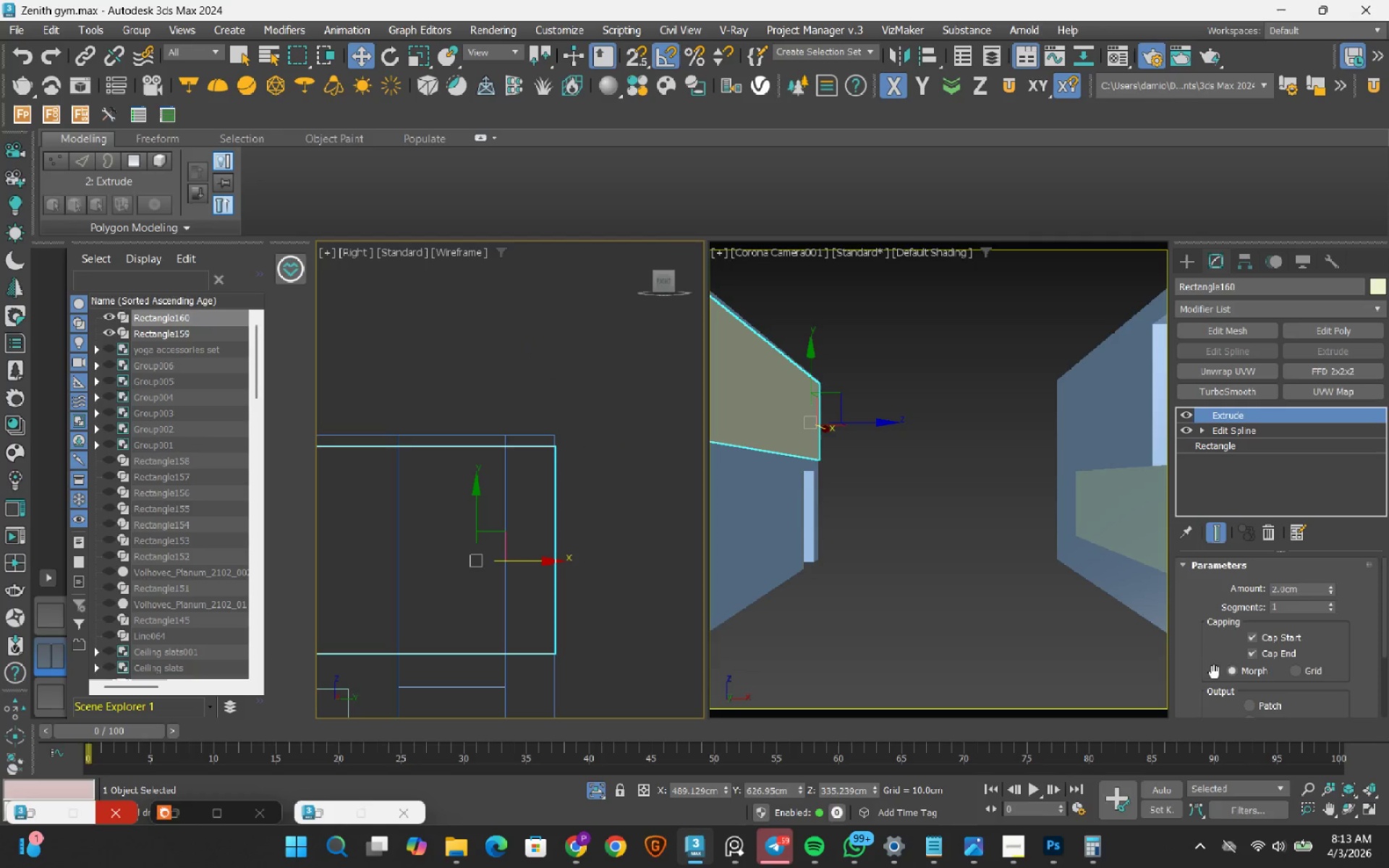 
scroll: coordinate [1212, 673], scroll_direction: down, amount: 6.0
 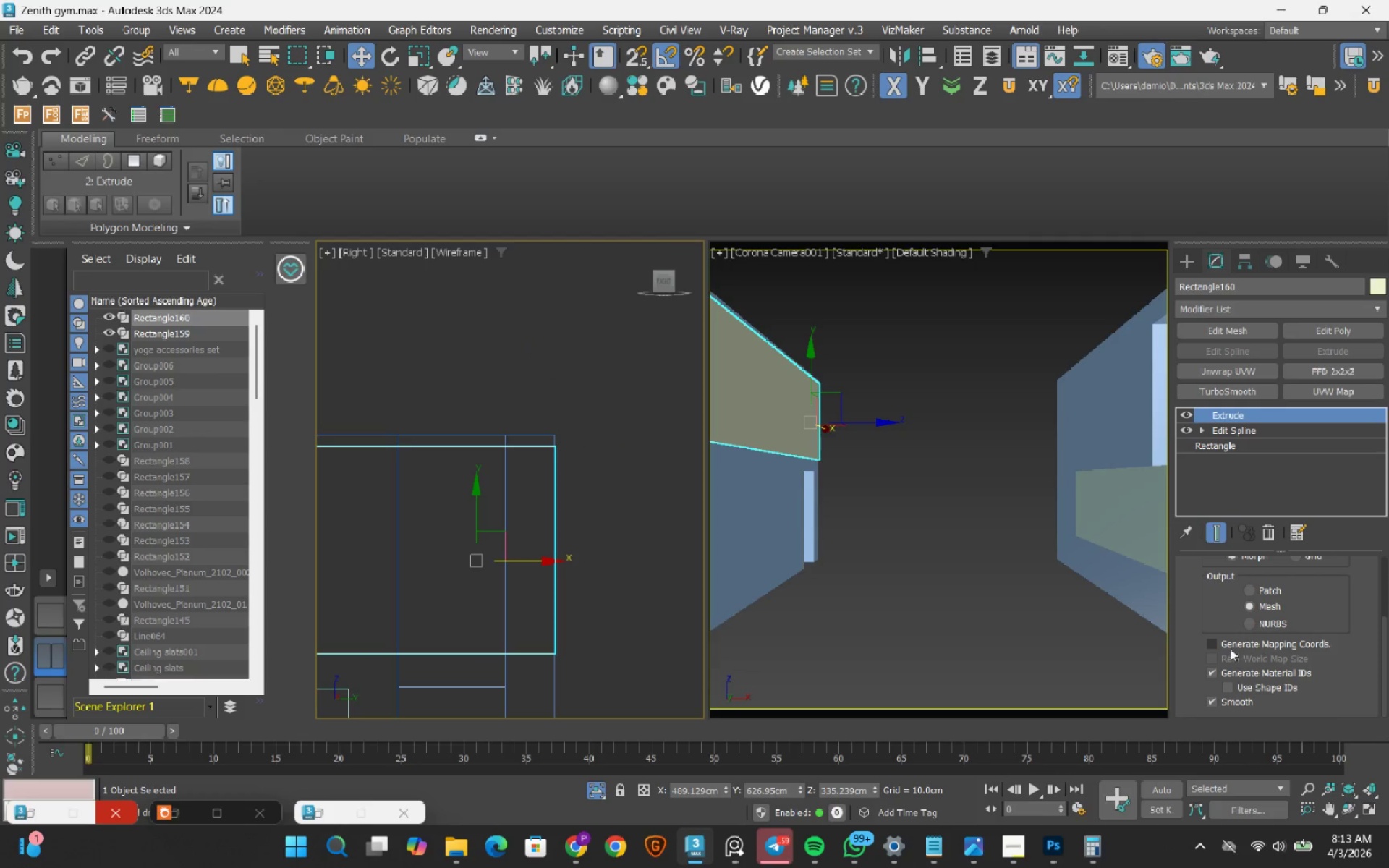 
left_click([1230, 648])
 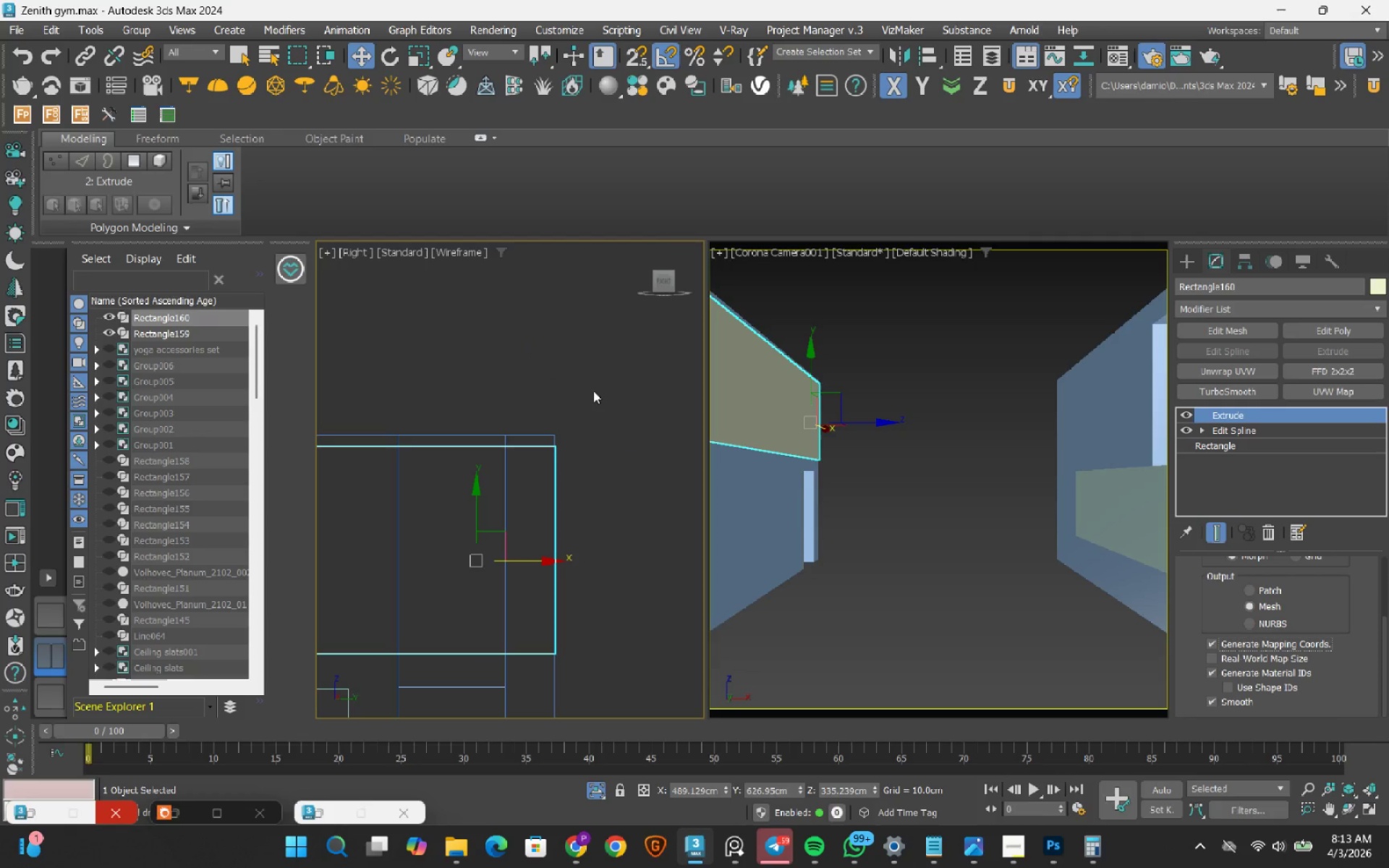 
key(M)
 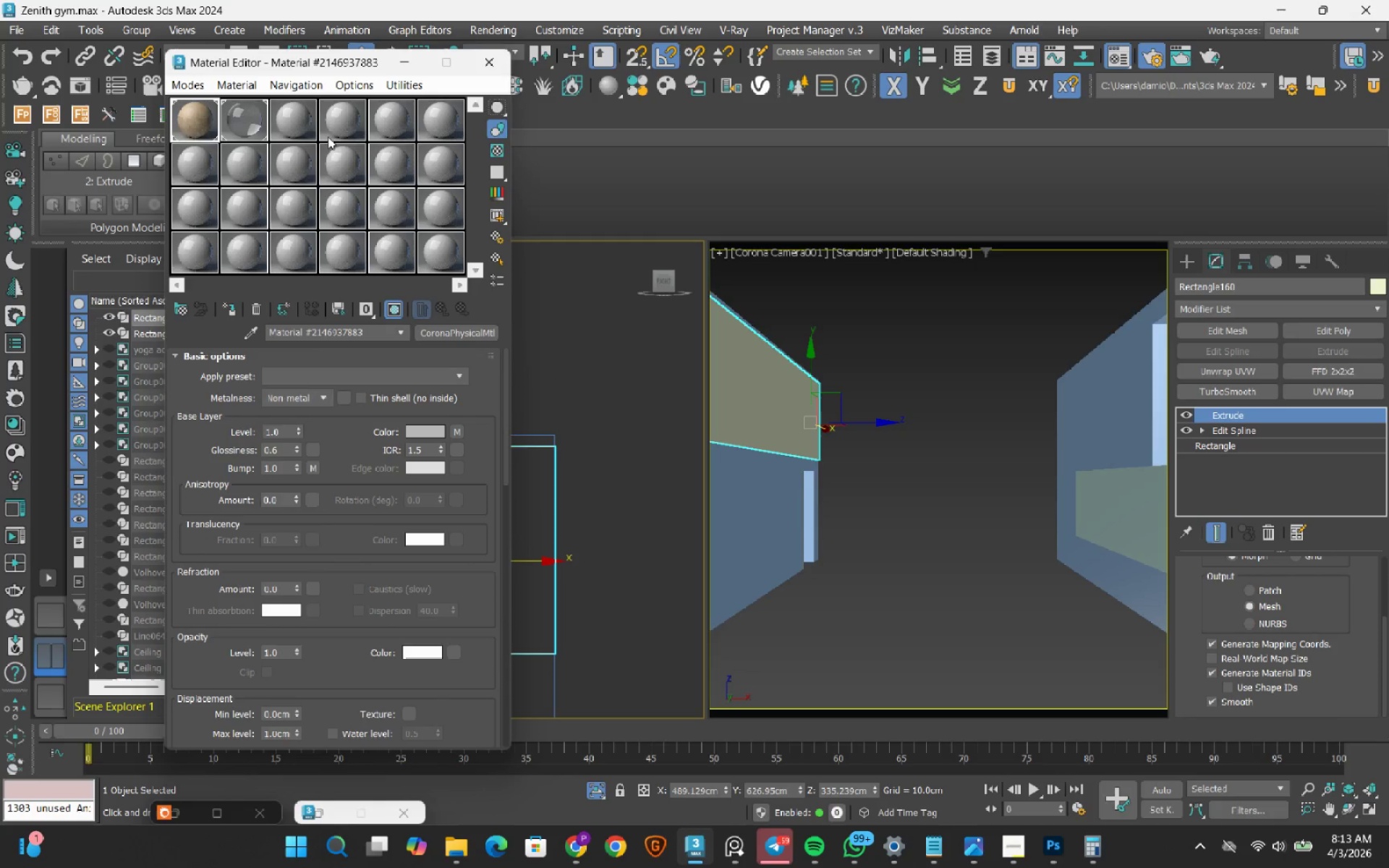 
left_click([302, 121])
 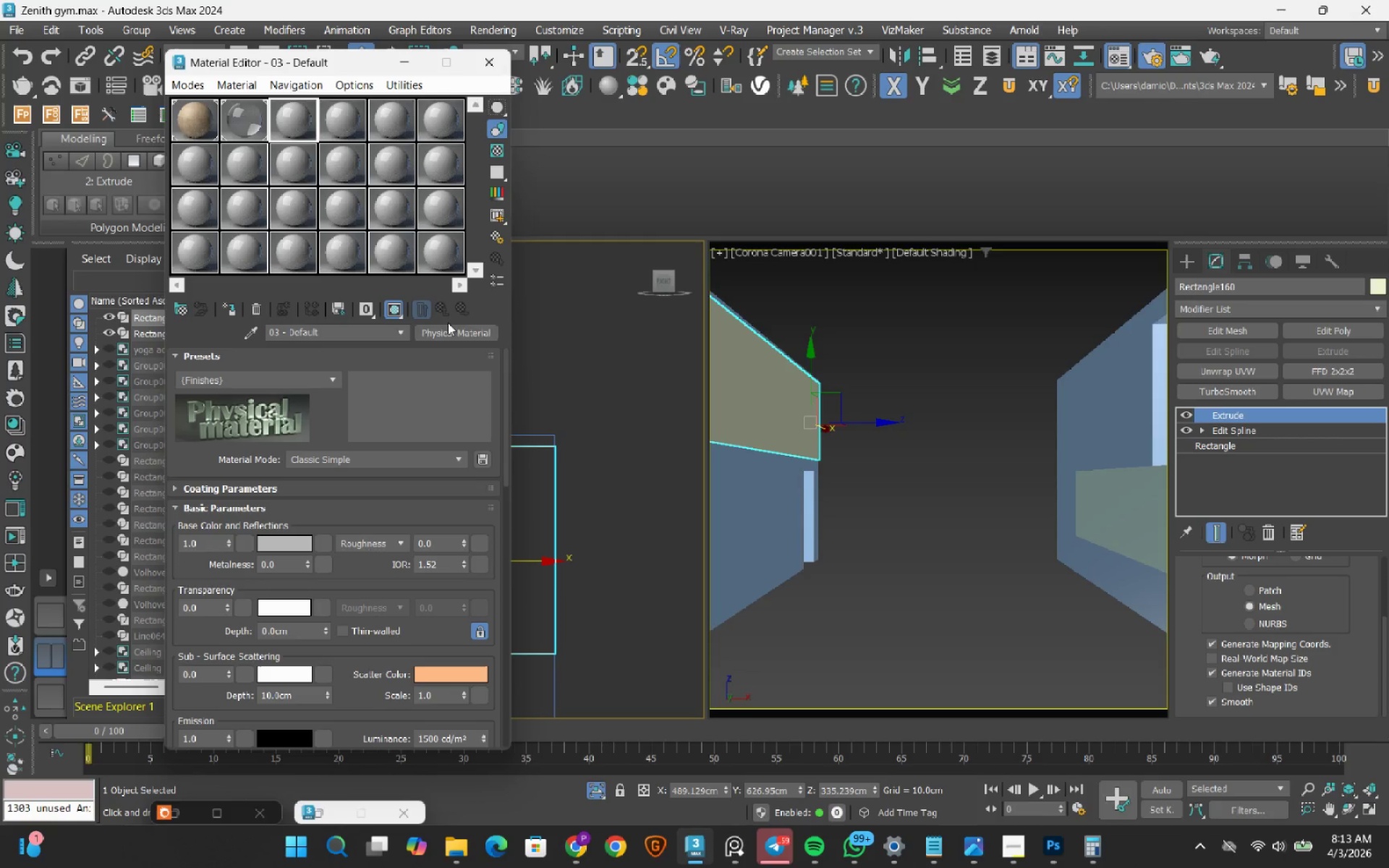 
left_click([443, 329])
 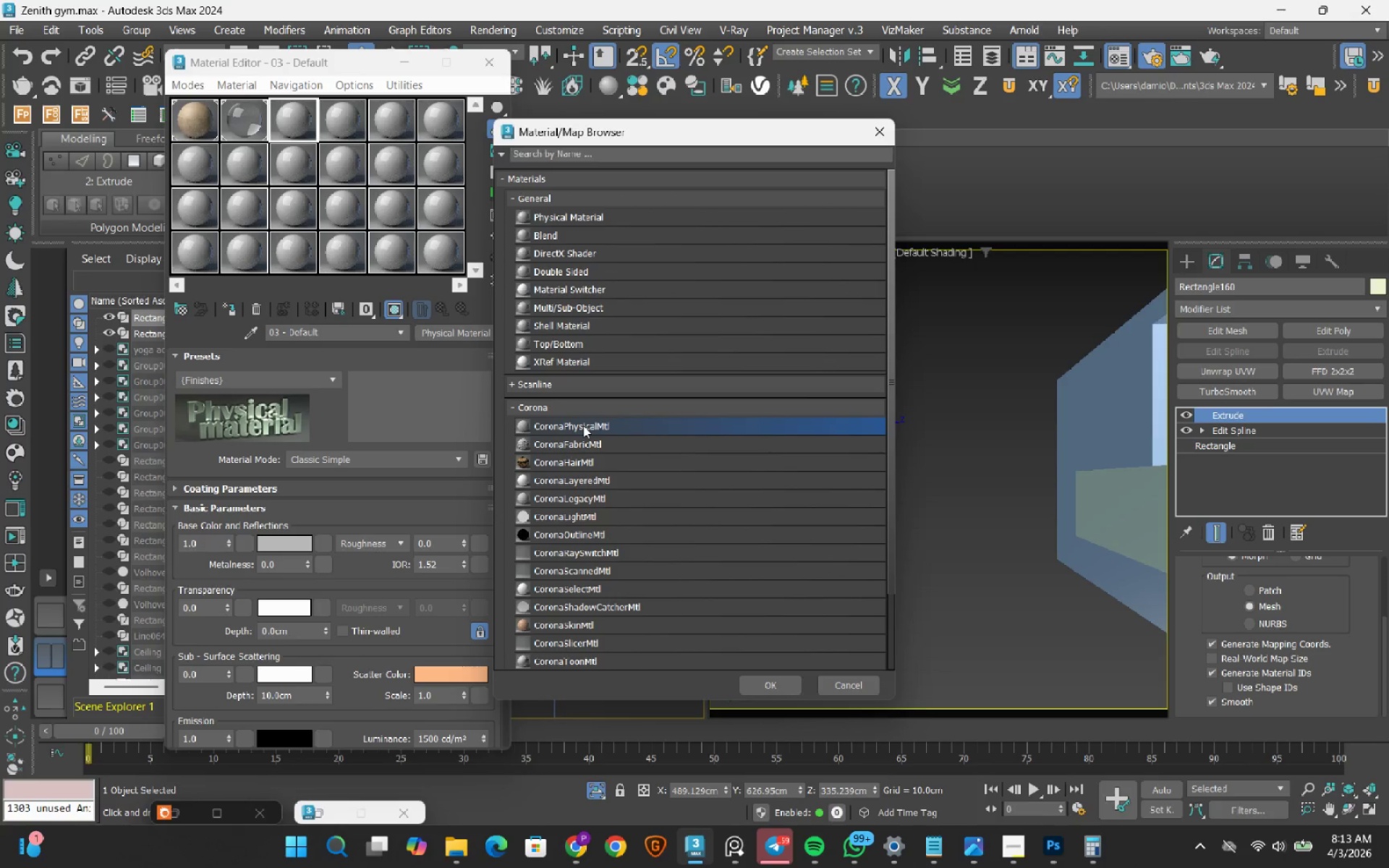 
double_click([583, 425])
 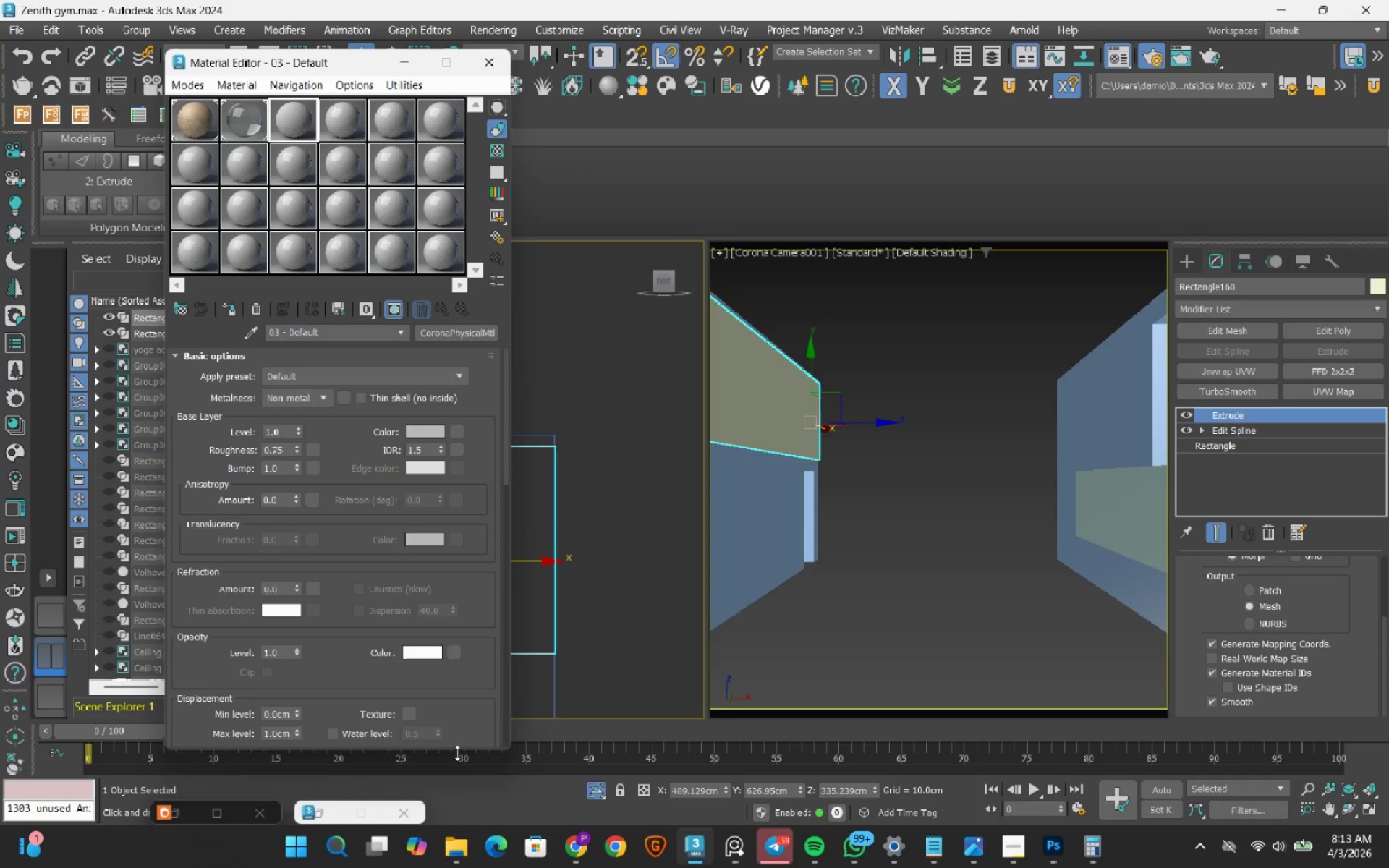 
left_click([464, 848])
 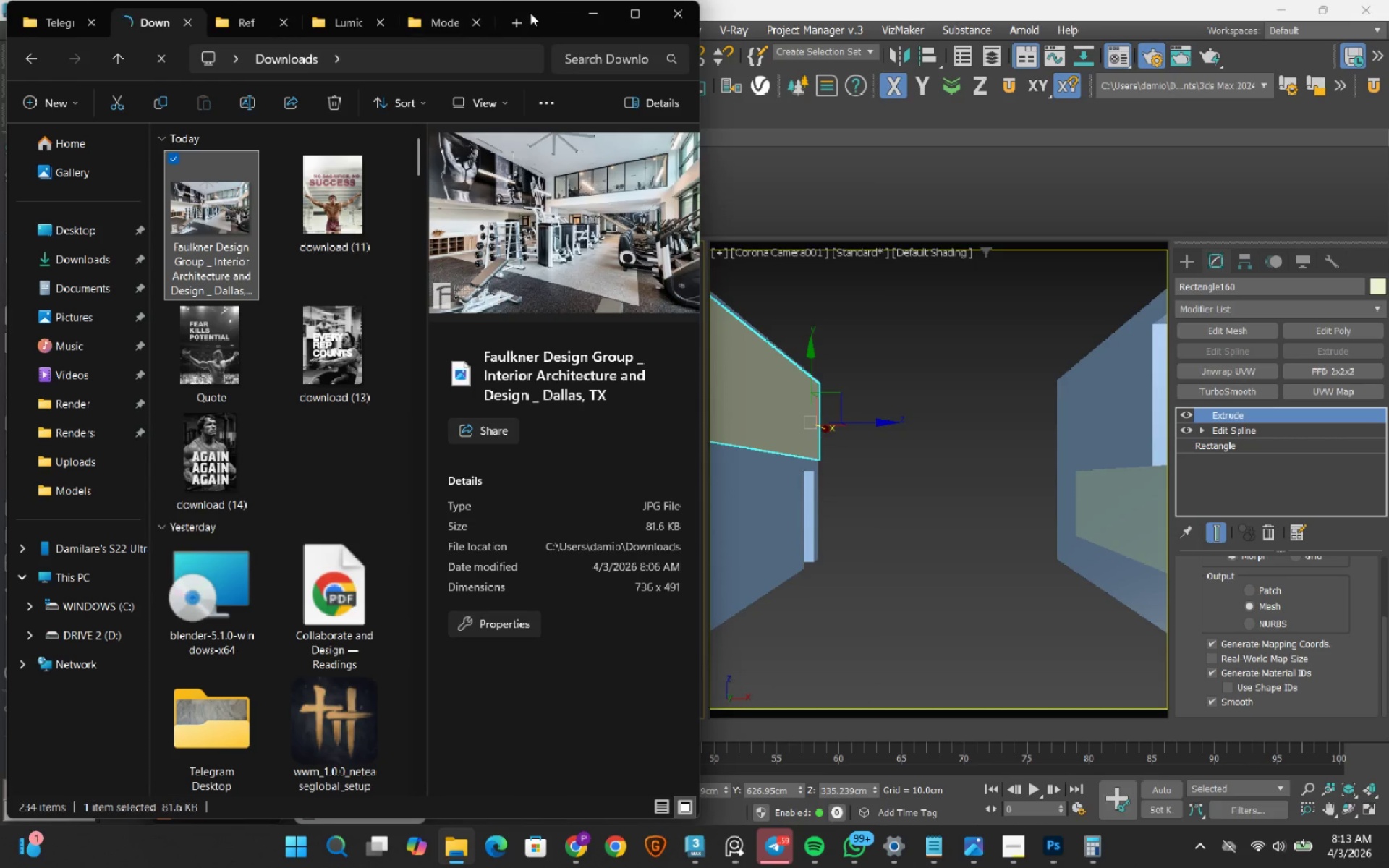 
left_click_drag(start_coordinate=[542, 20], to_coordinate=[1105, 126])
 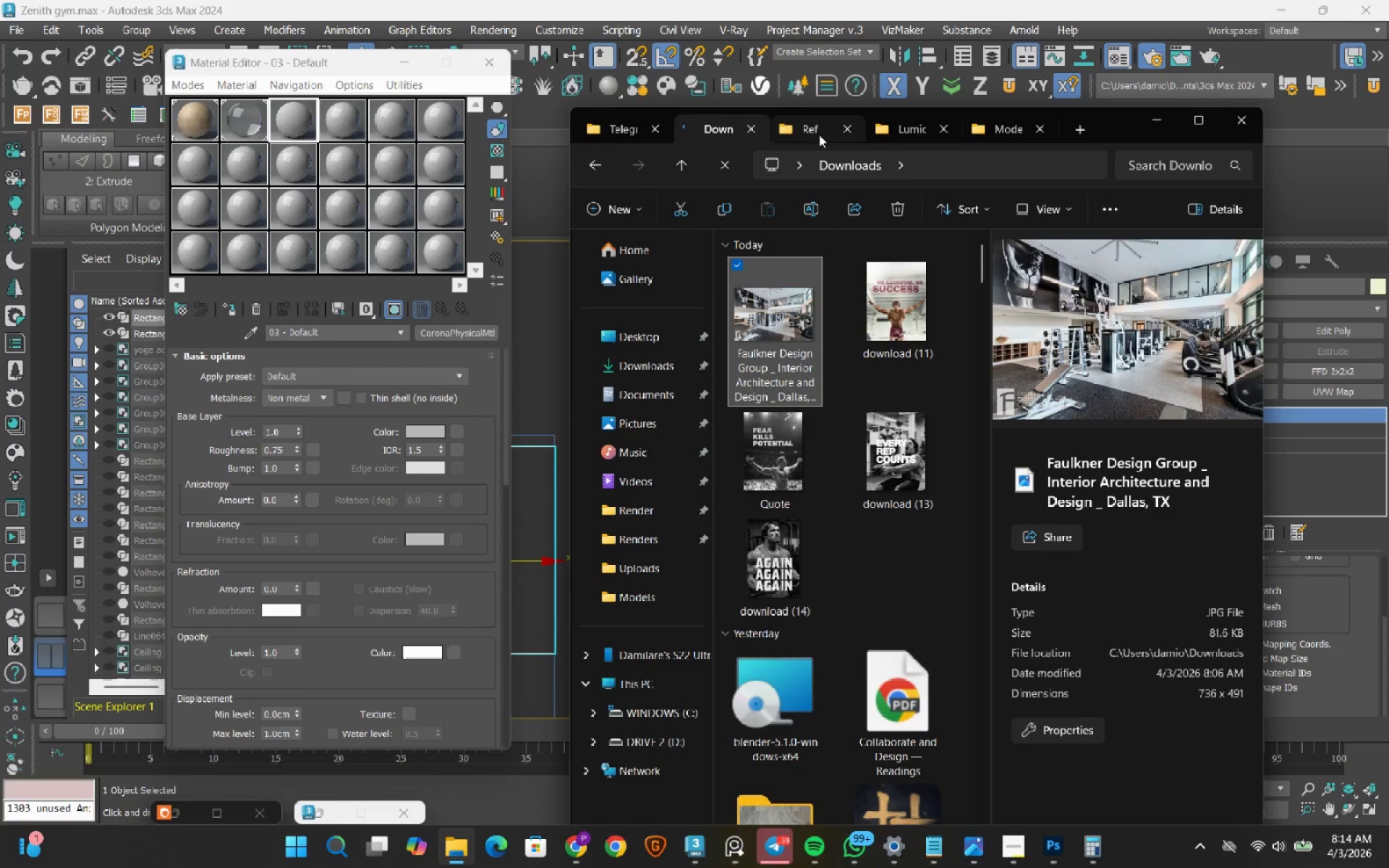 
left_click([1005, 138])
 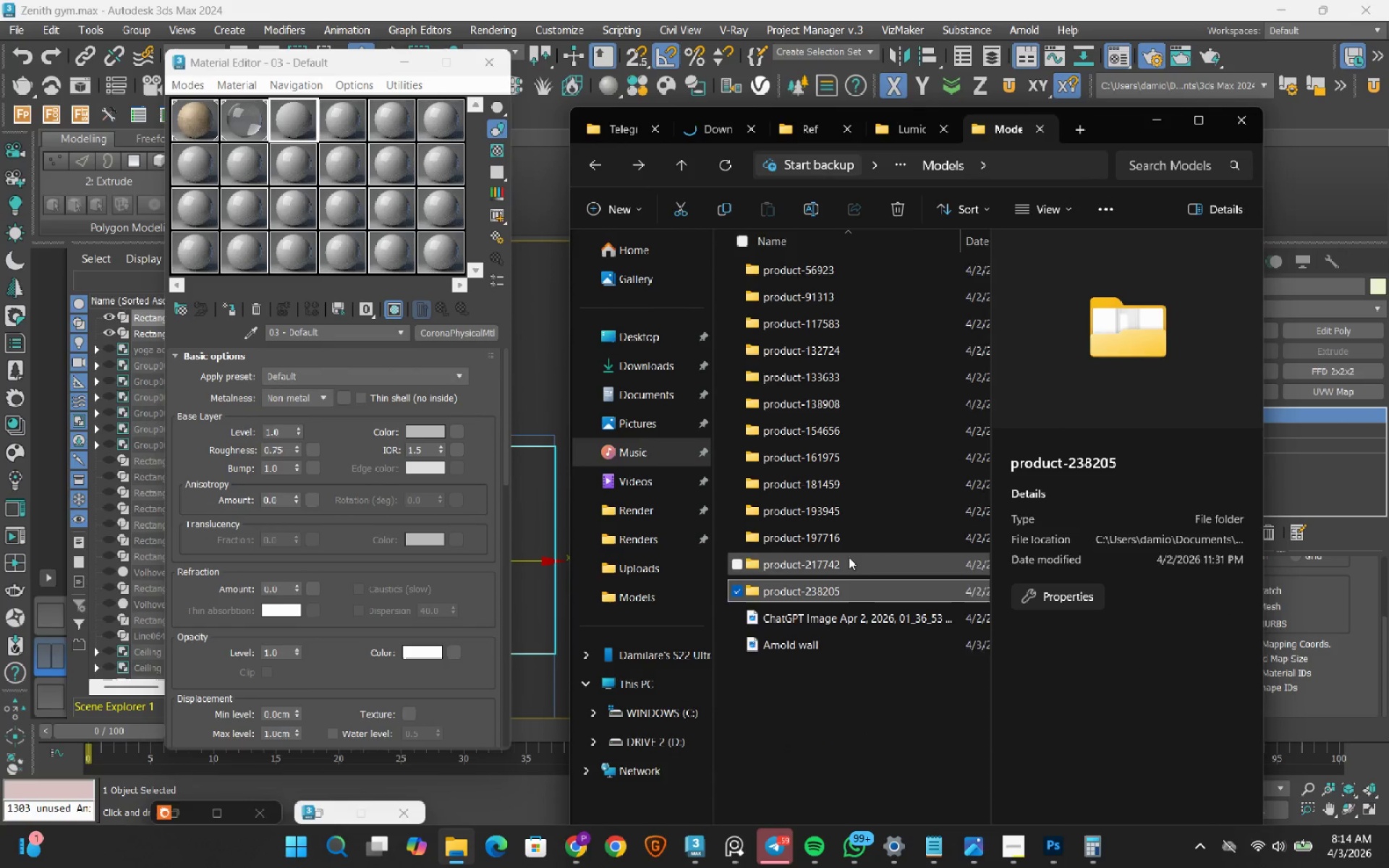 
scroll: coordinate [849, 572], scroll_direction: down, amount: 3.0
 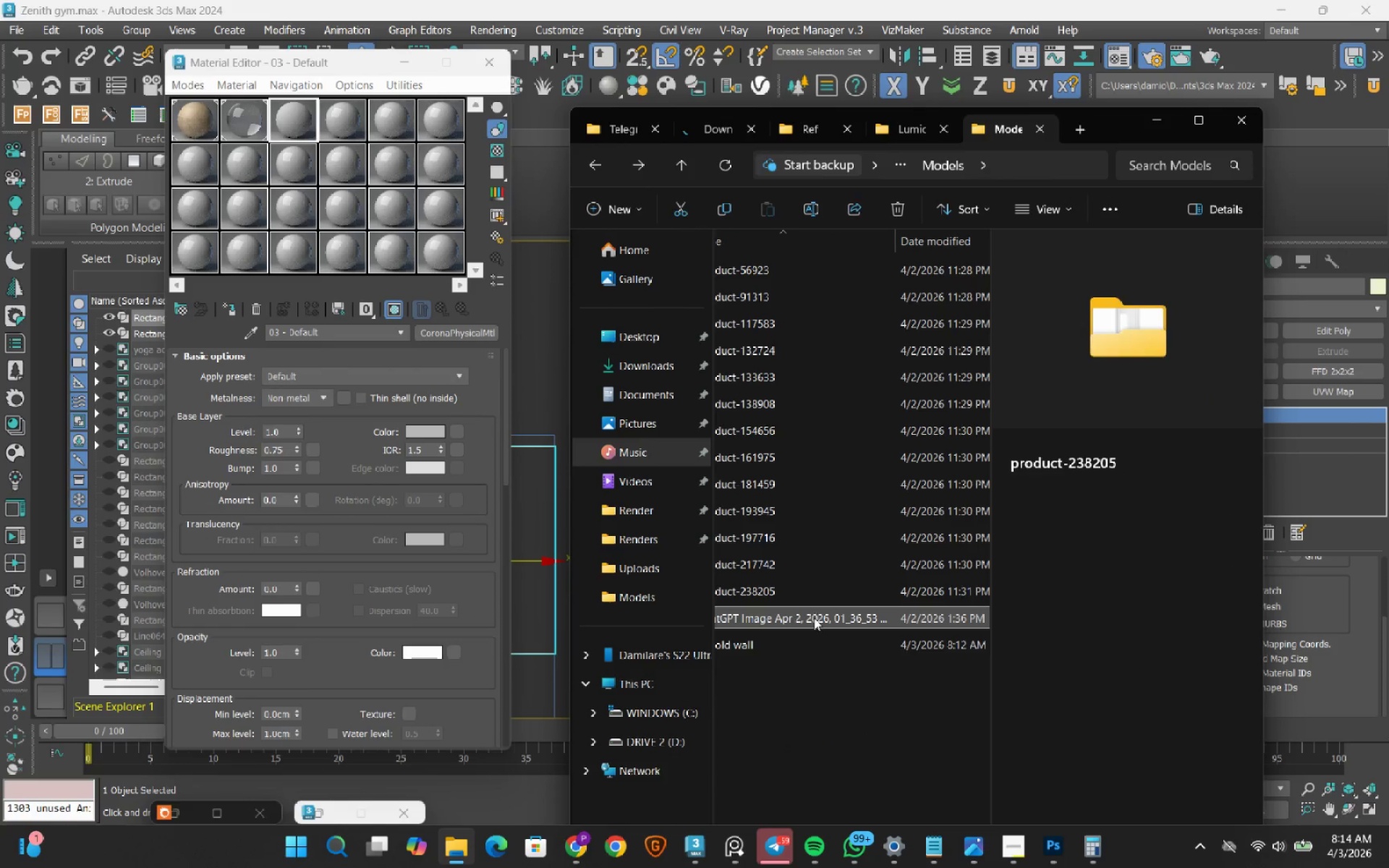 
double_click([811, 643])
 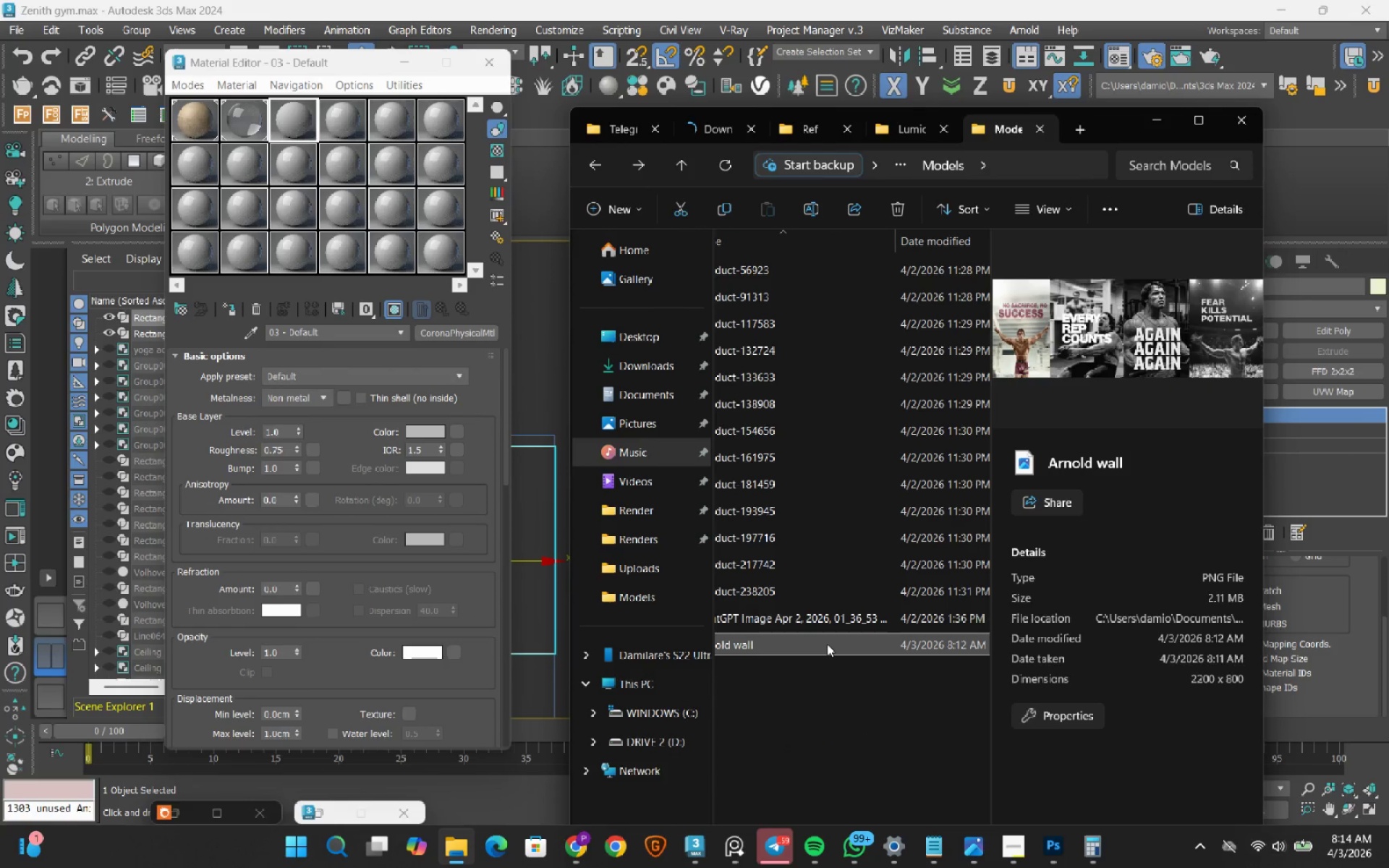 
left_click_drag(start_coordinate=[827, 644], to_coordinate=[454, 429])
 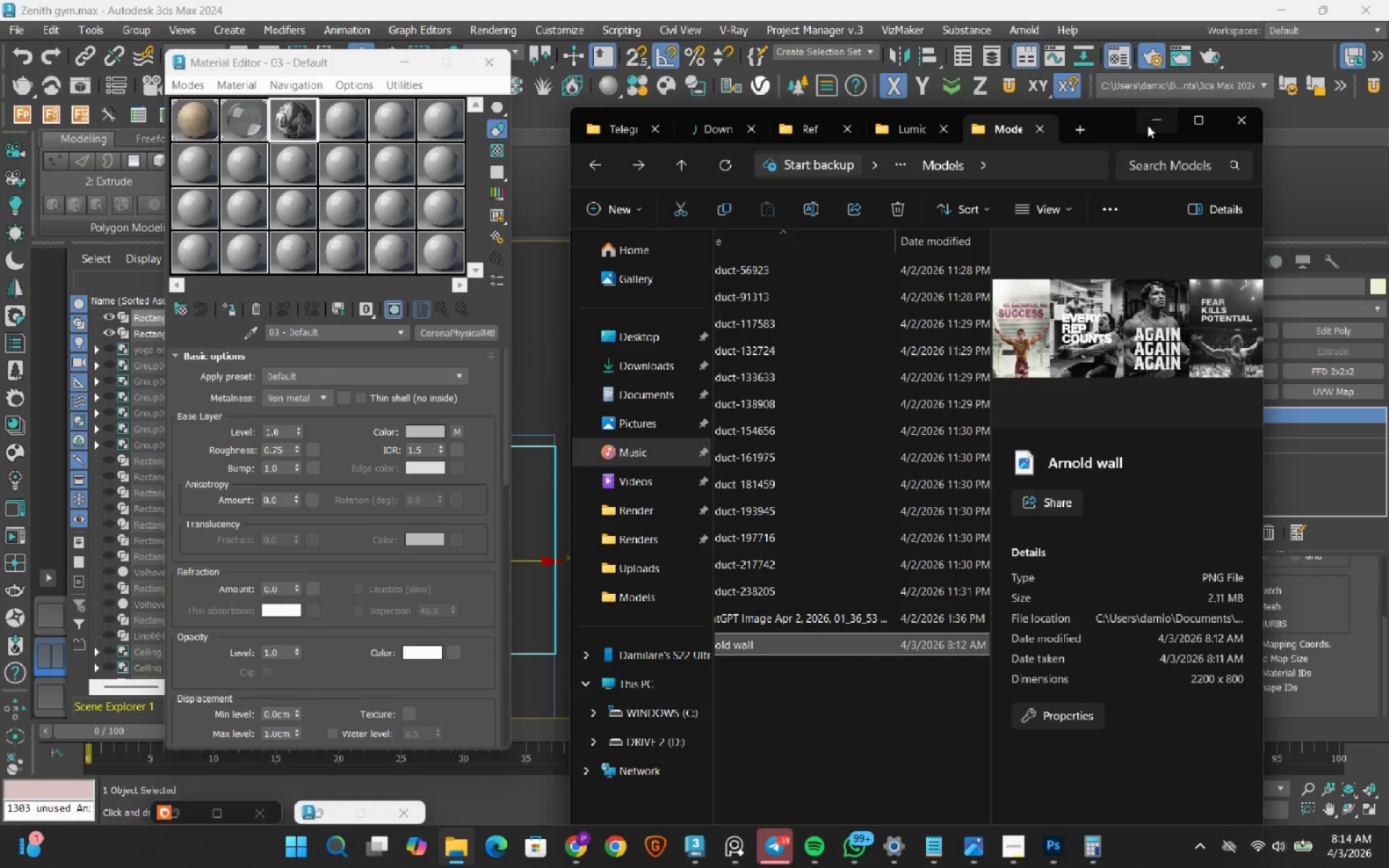 
left_click([1163, 122])
 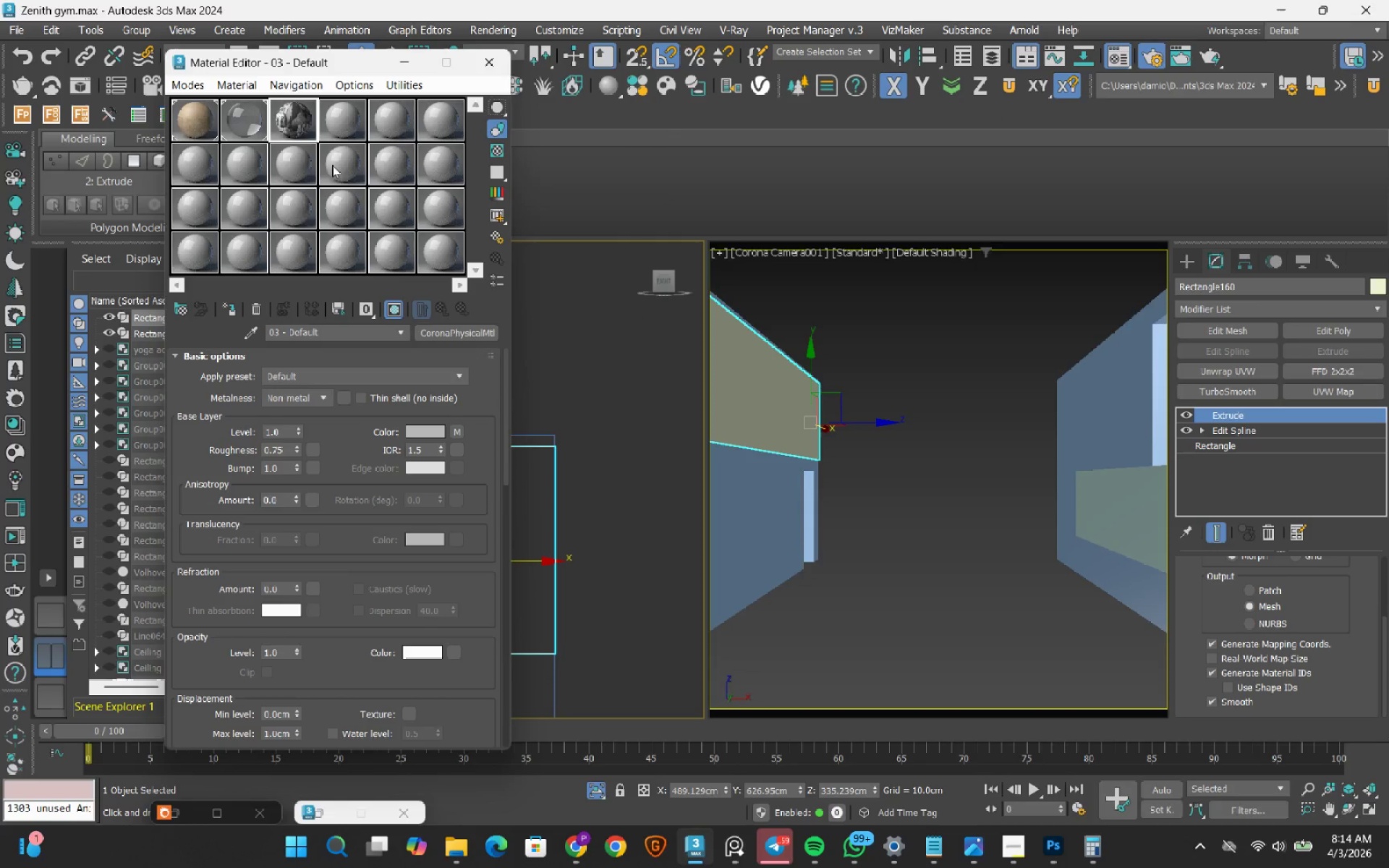 
left_click_drag(start_coordinate=[300, 117], to_coordinate=[772, 376])
 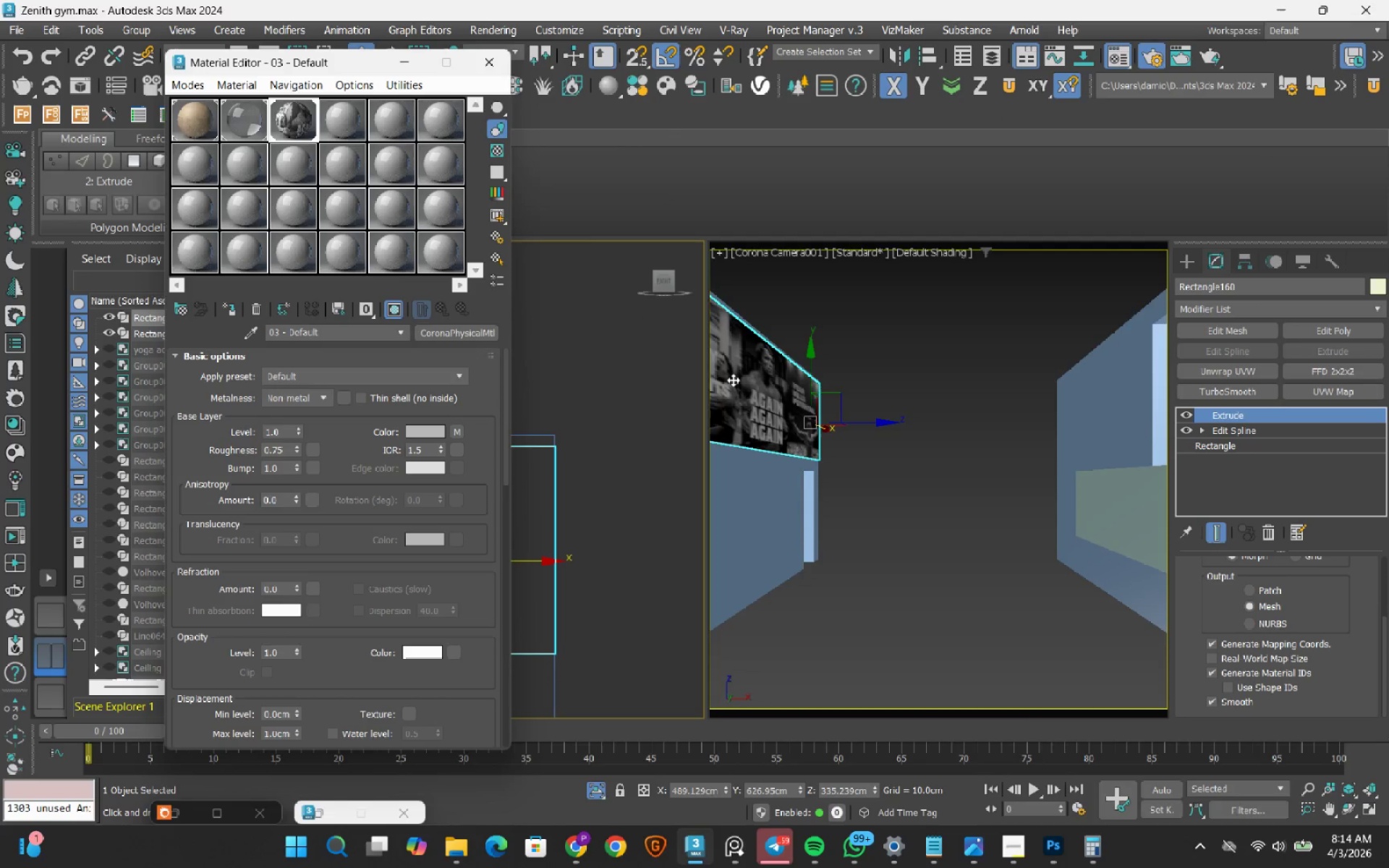 
left_click([967, 342])
 